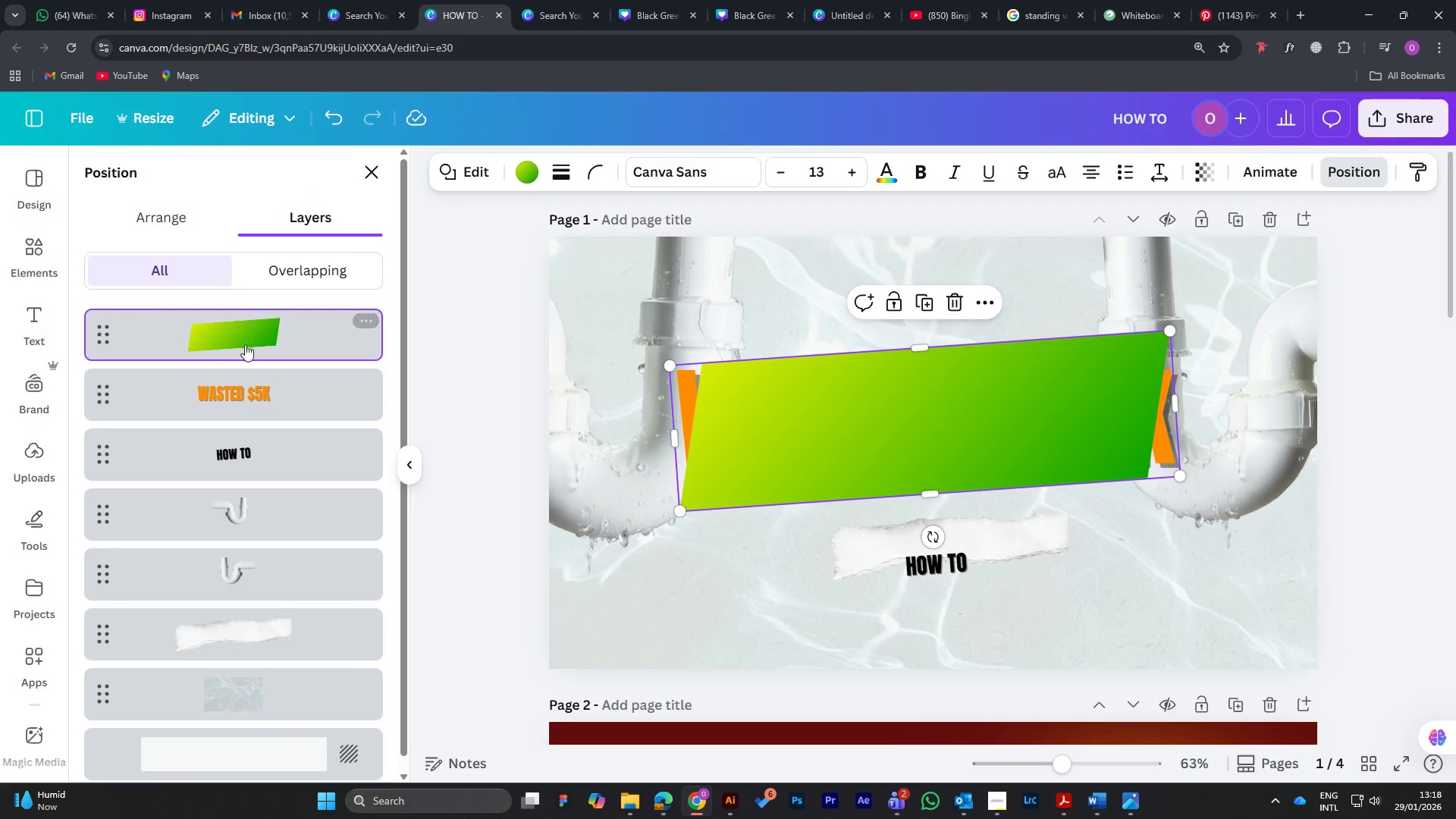 
left_click_drag(start_coordinate=[256, 327], to_coordinate=[241, 651])
 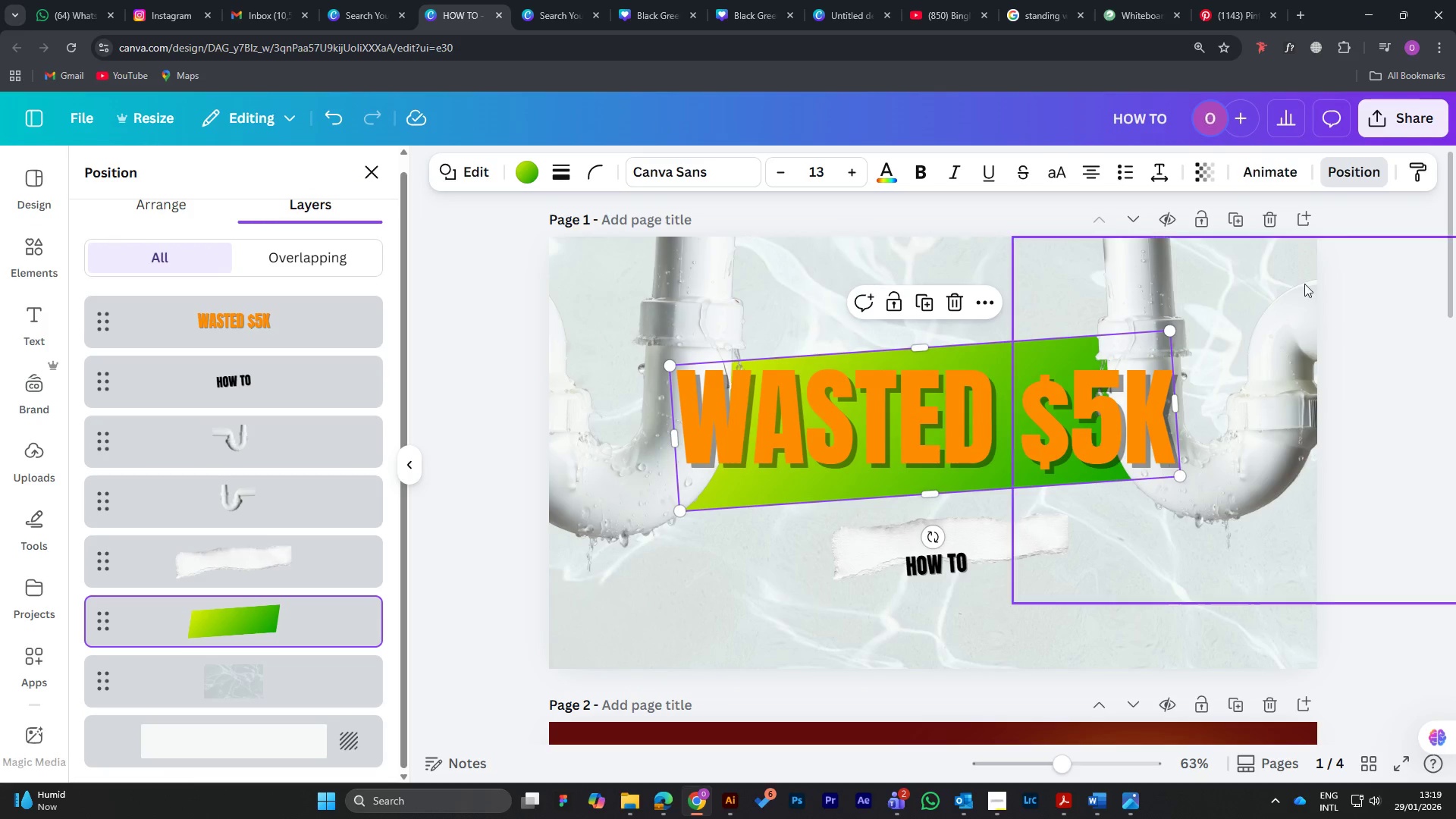 
left_click([1370, 213])
 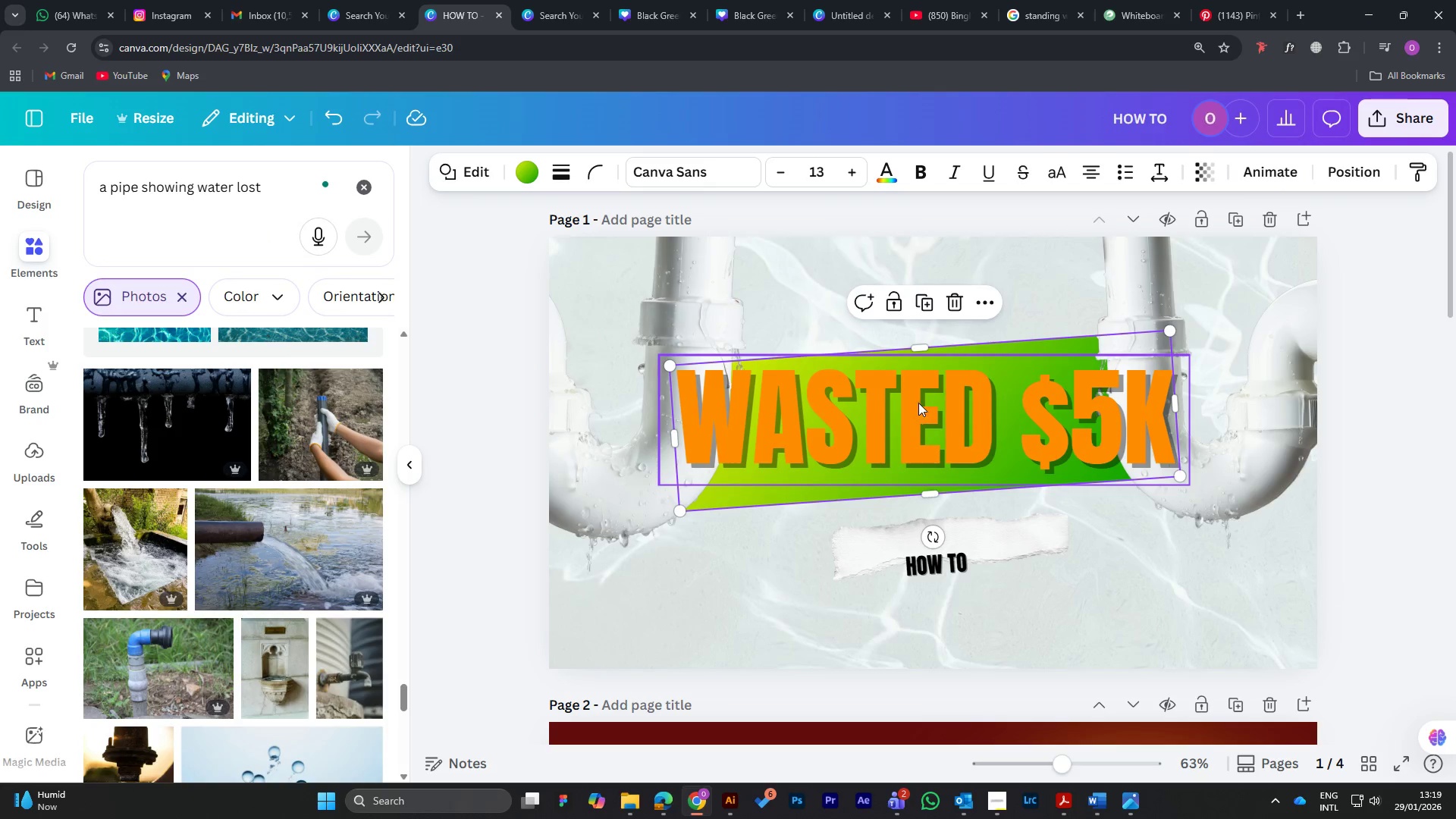 
left_click_drag(start_coordinate=[918, 403], to_coordinate=[909, 397])
 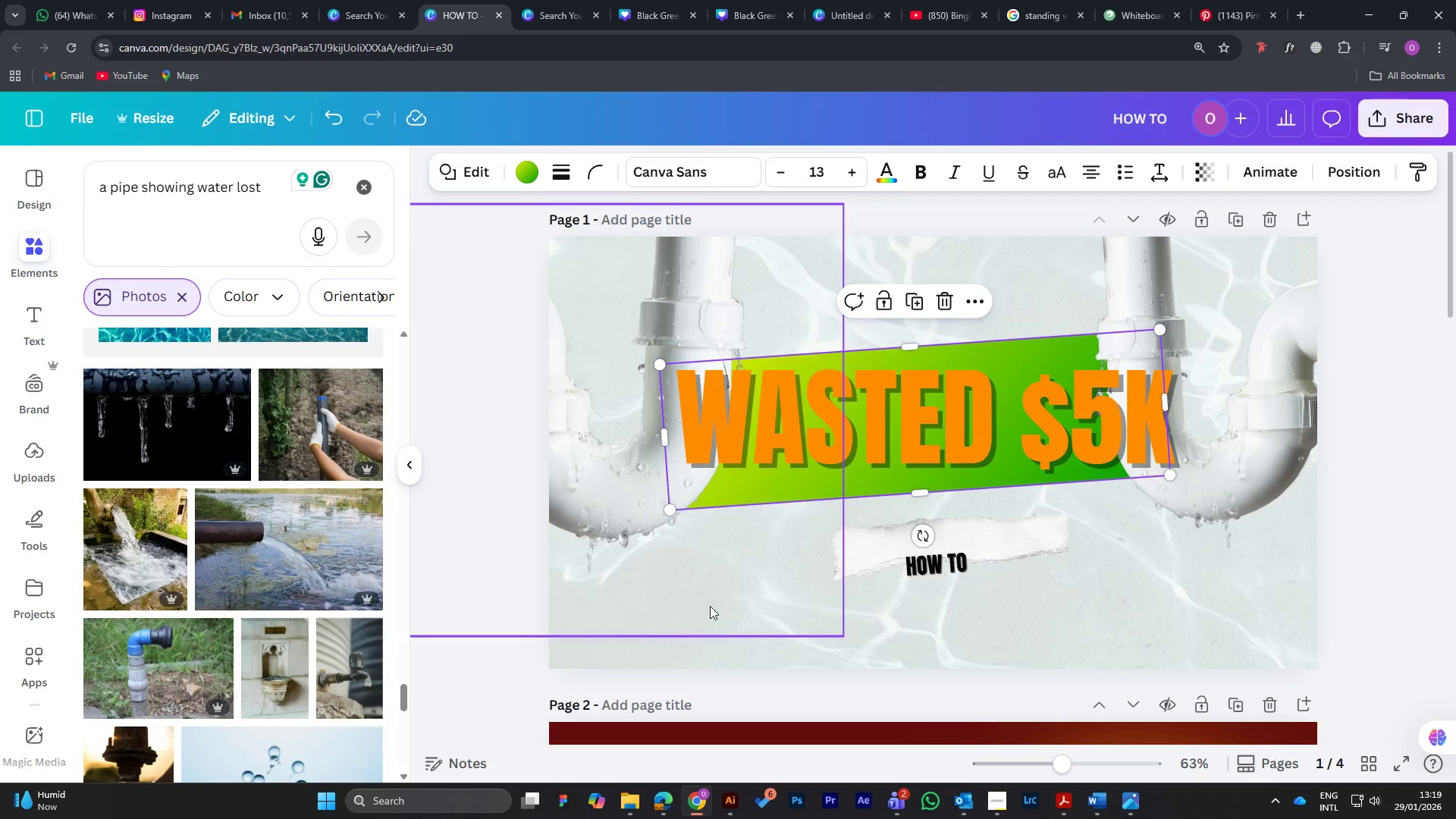 
left_click([694, 614])
 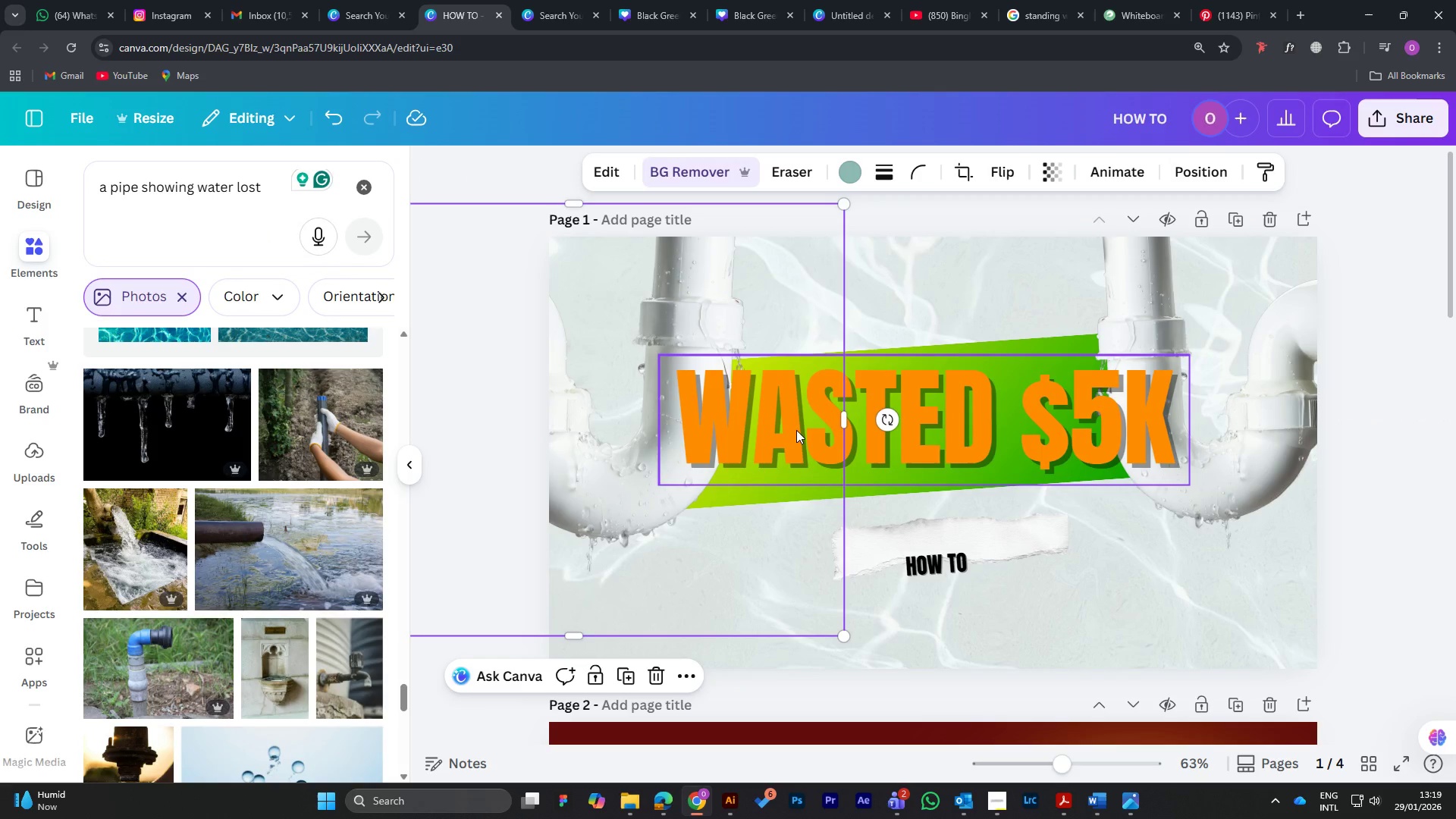 
left_click([796, 430])
 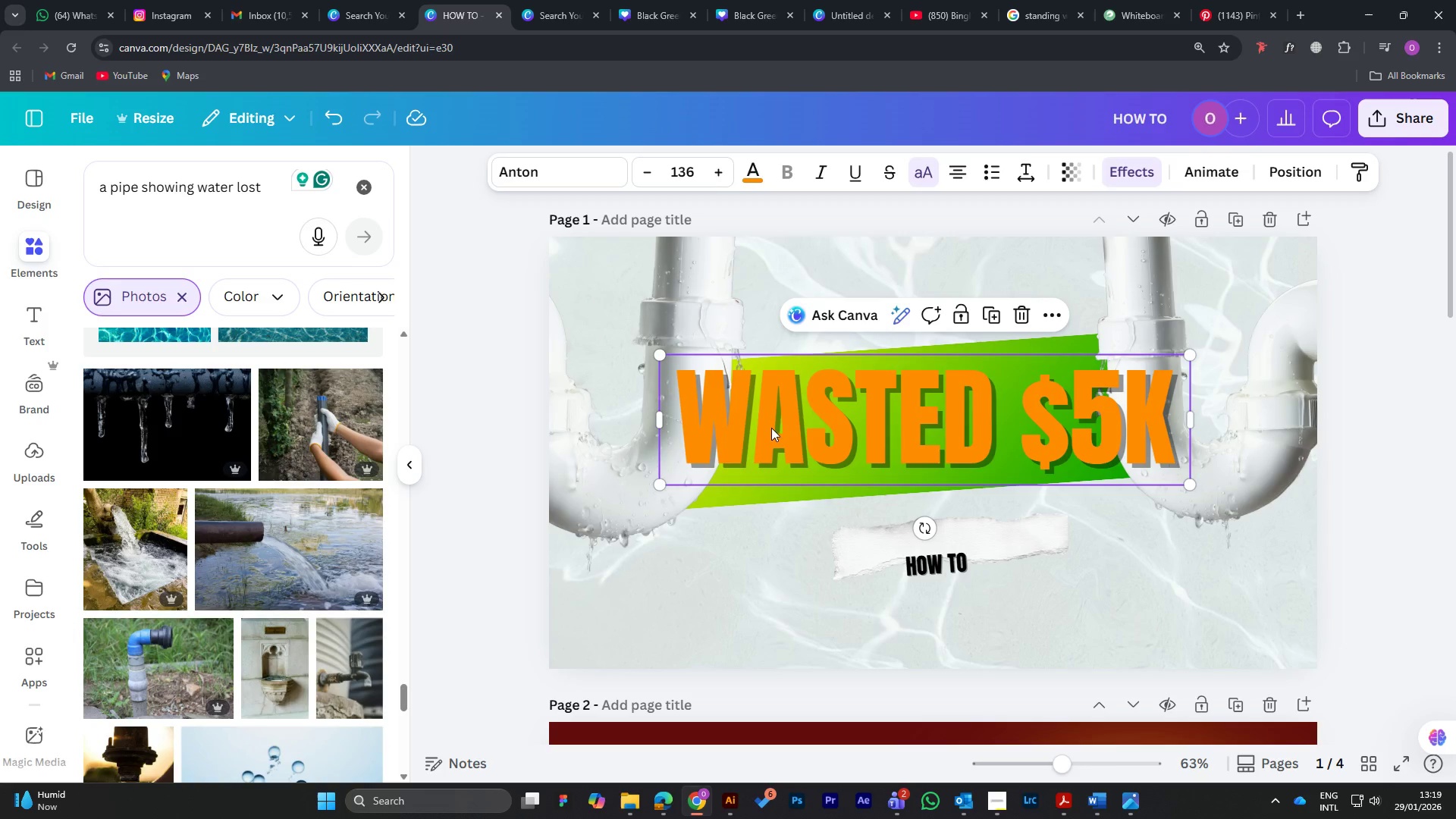 
left_click_drag(start_coordinate=[771, 428], to_coordinate=[787, 607])
 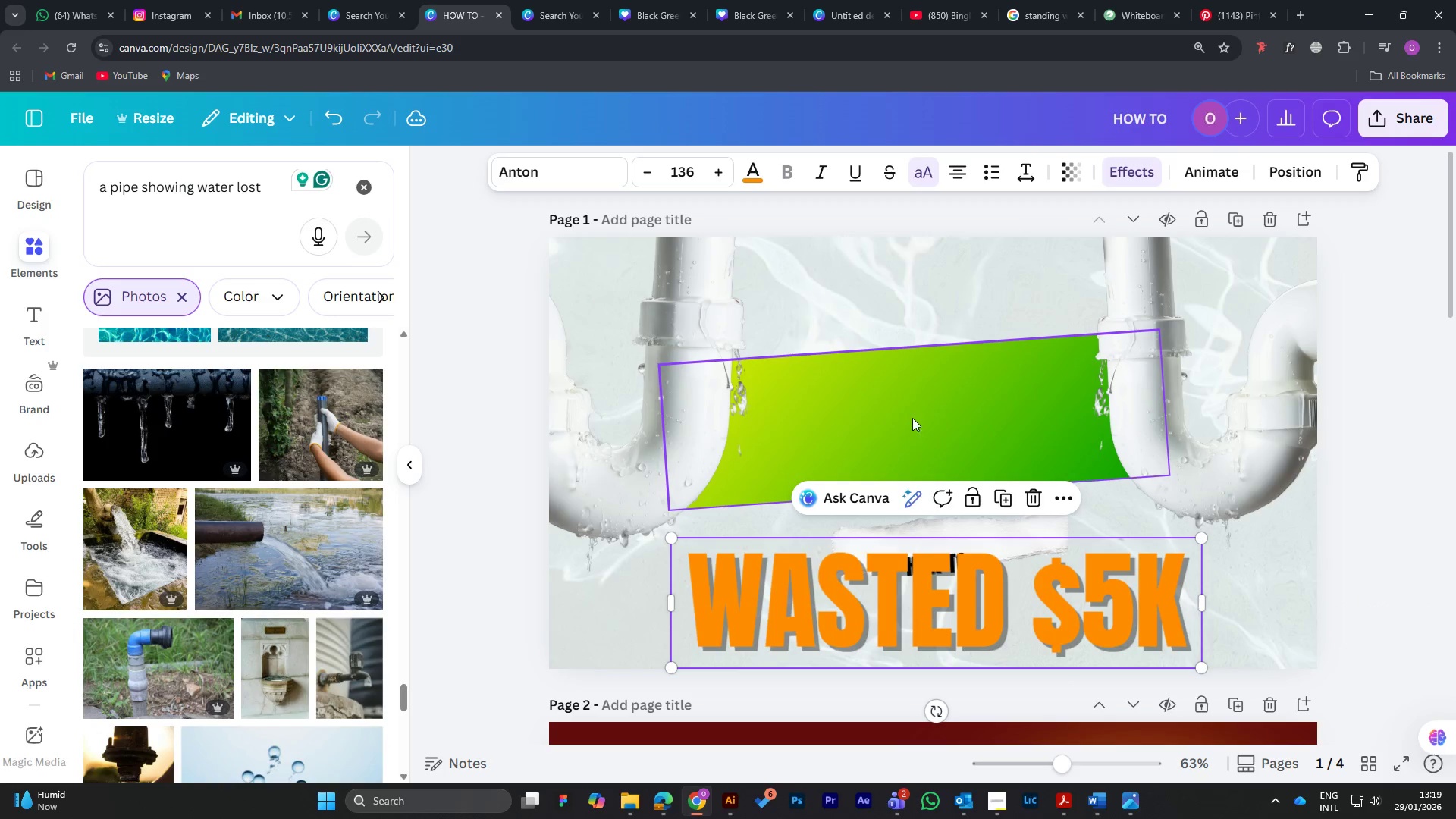 
left_click([936, 416])
 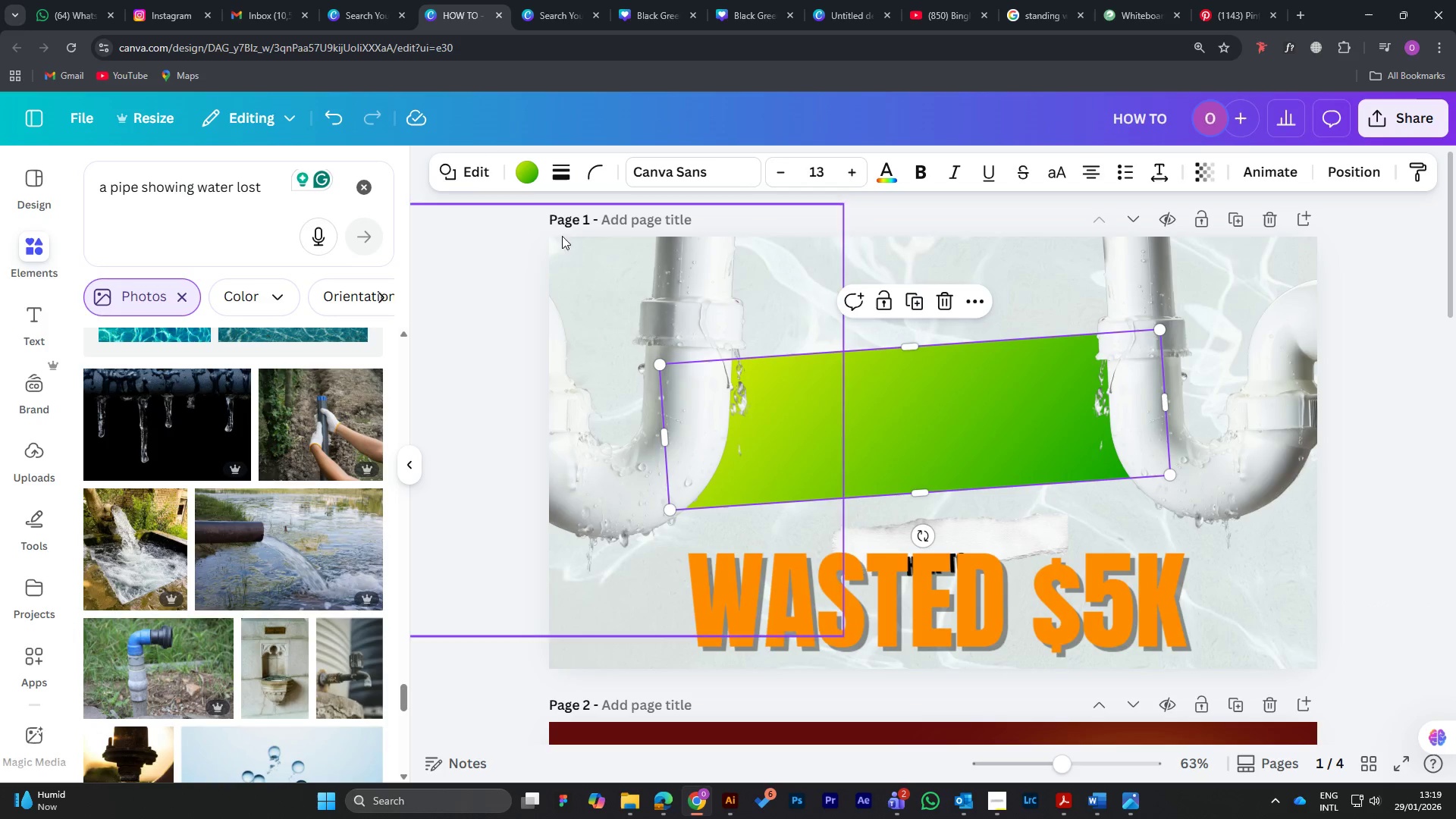 
left_click([529, 170])
 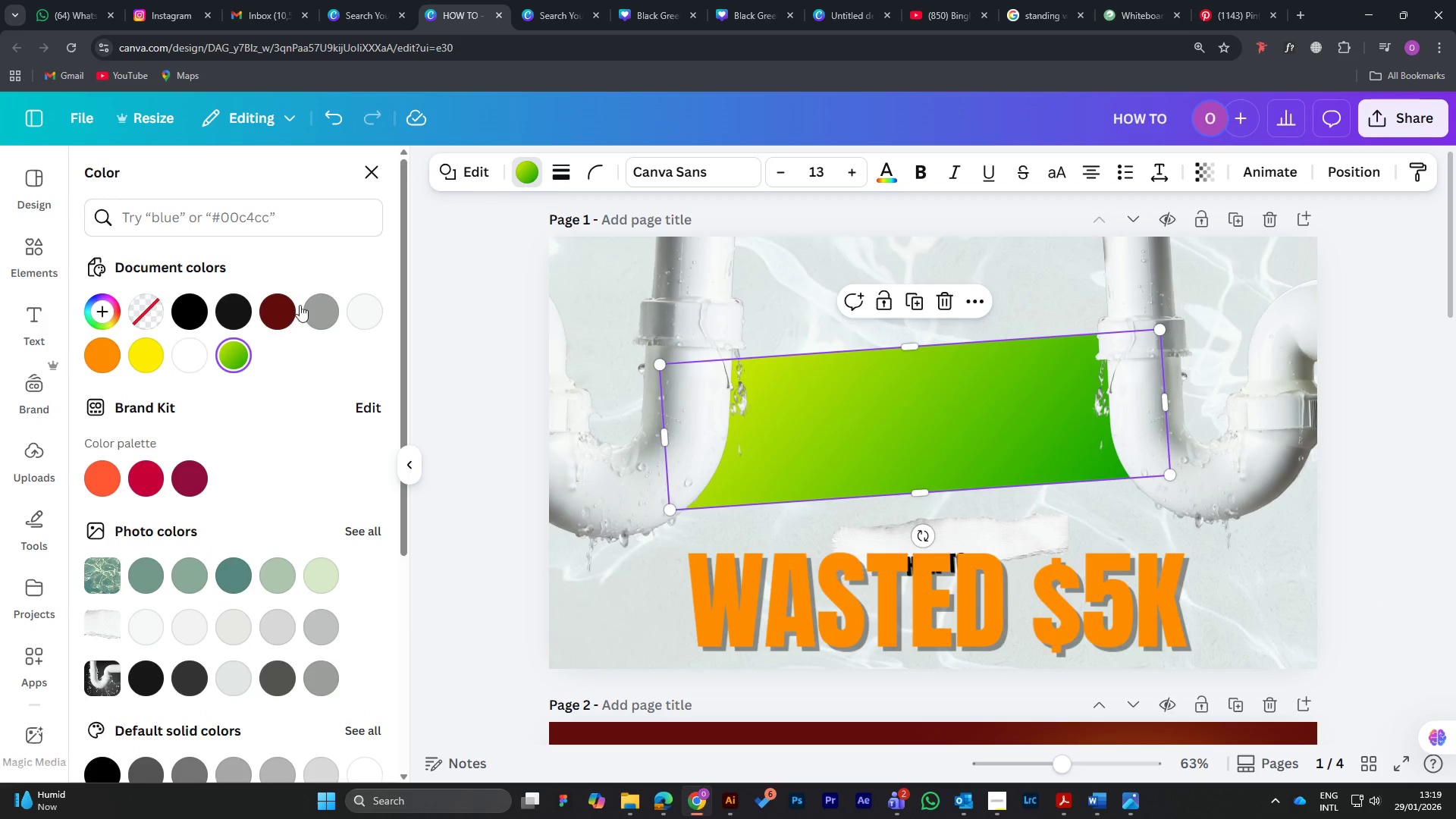 
wait(6.7)
 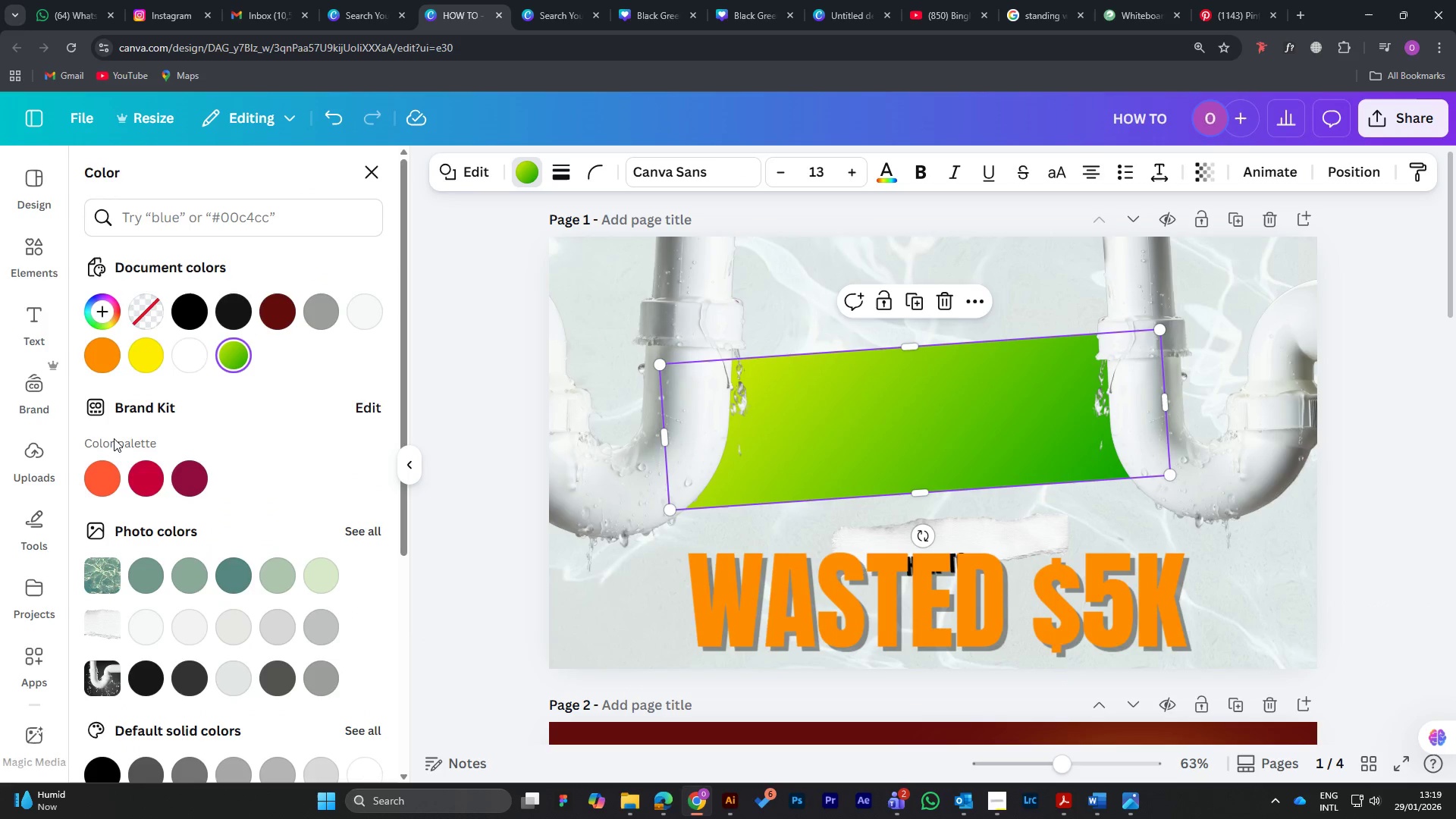 
left_click([234, 359])
 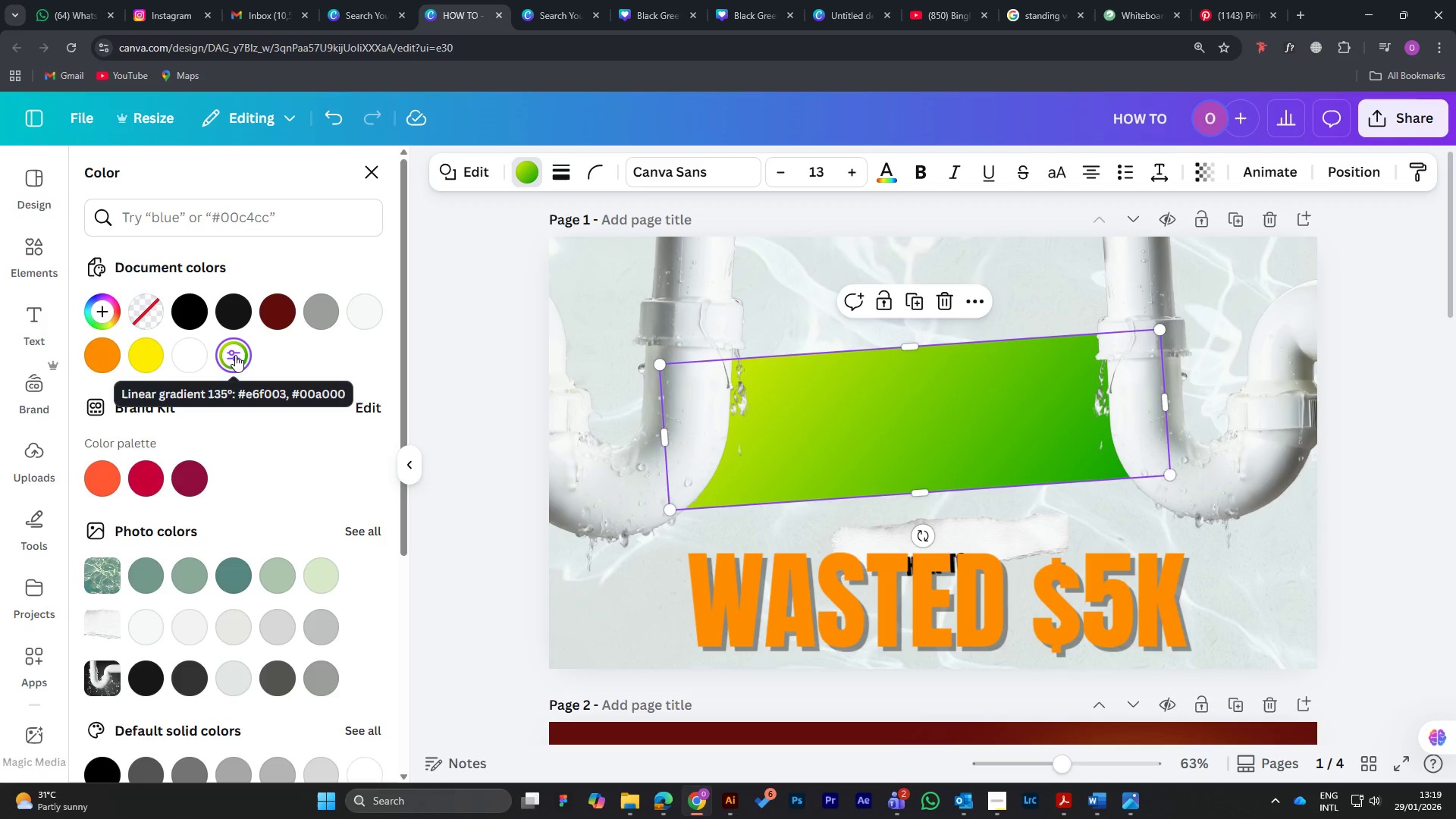 
double_click([234, 355])
 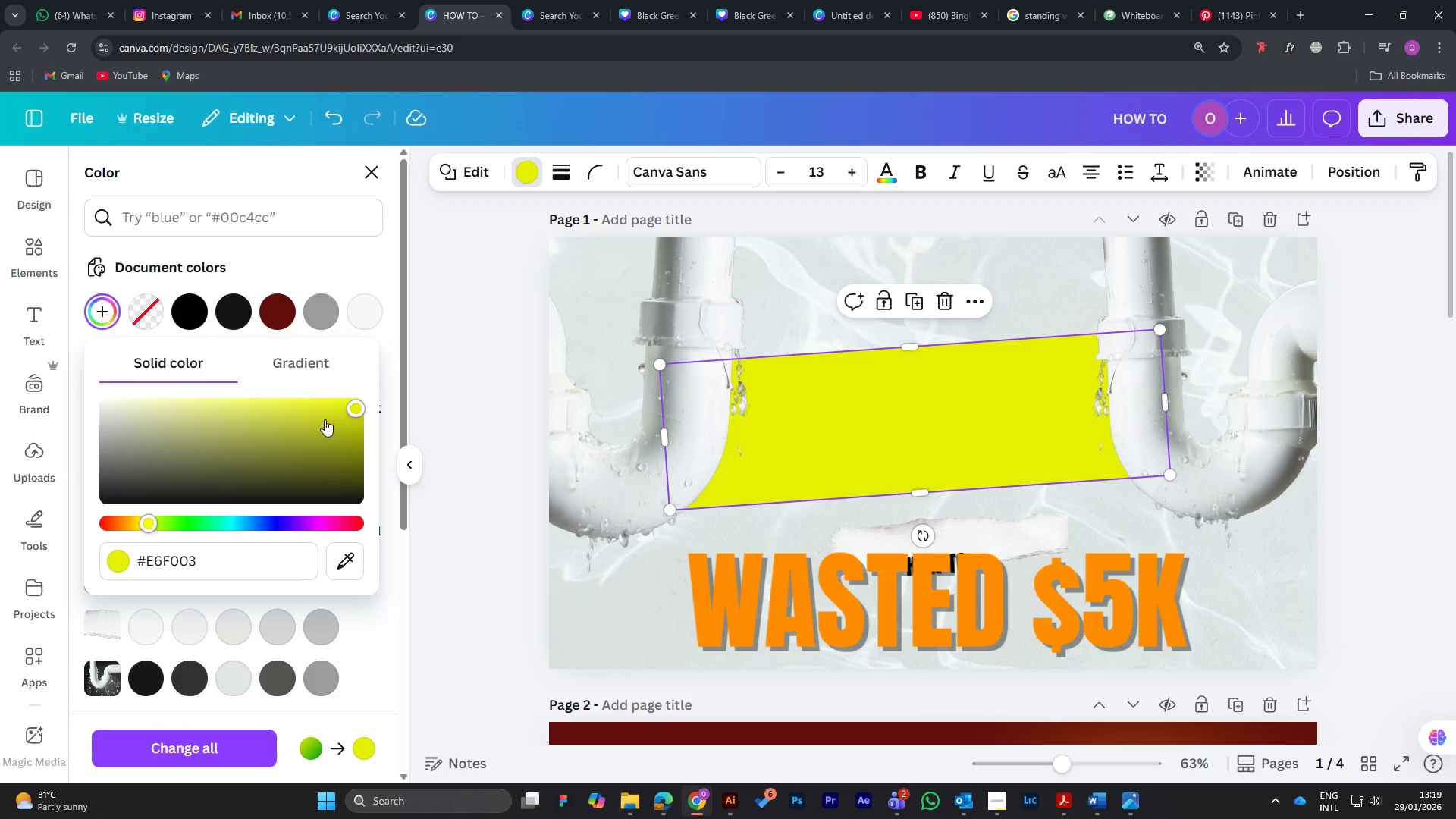 
left_click([298, 359])
 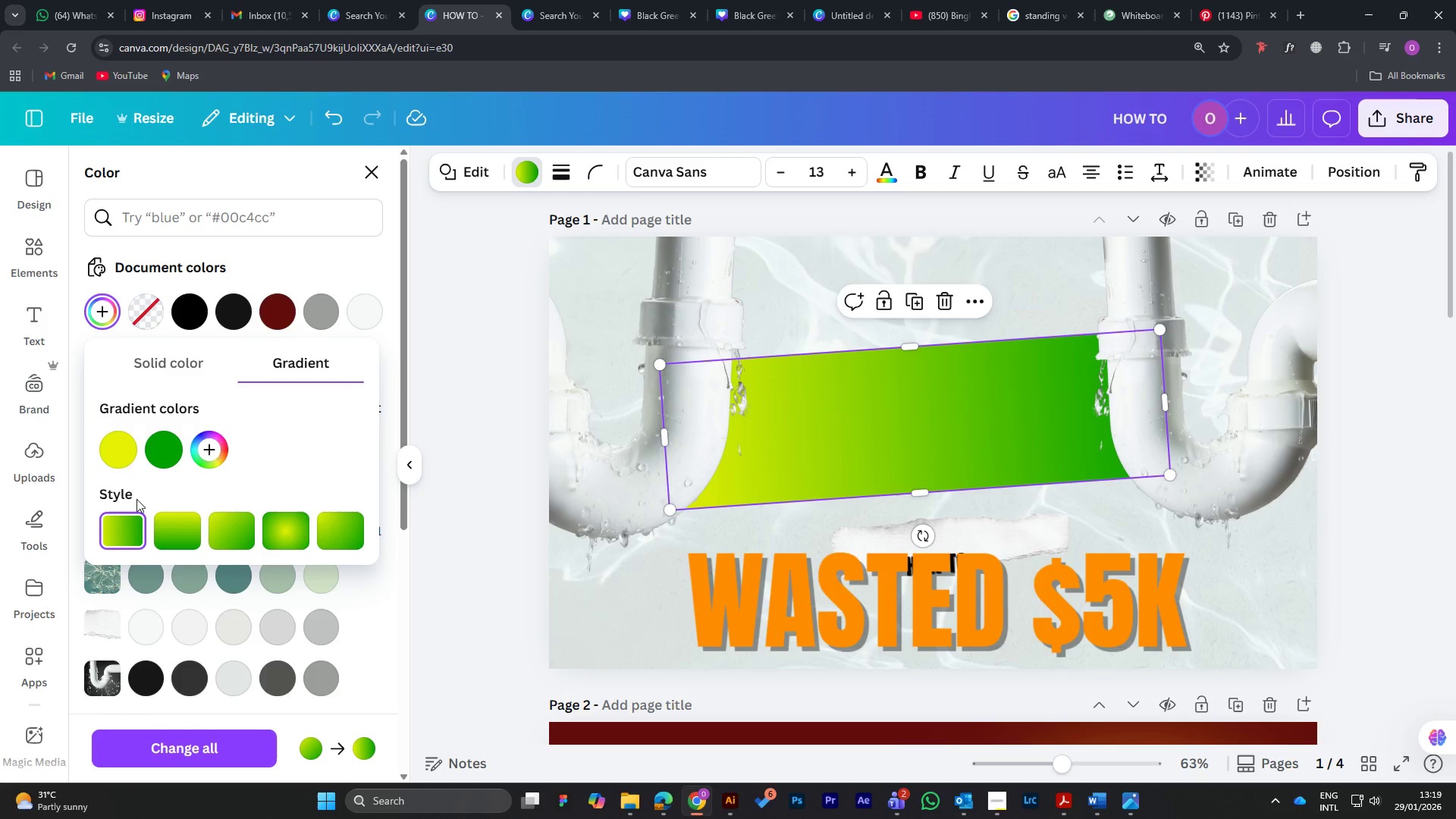 
left_click([125, 448])
 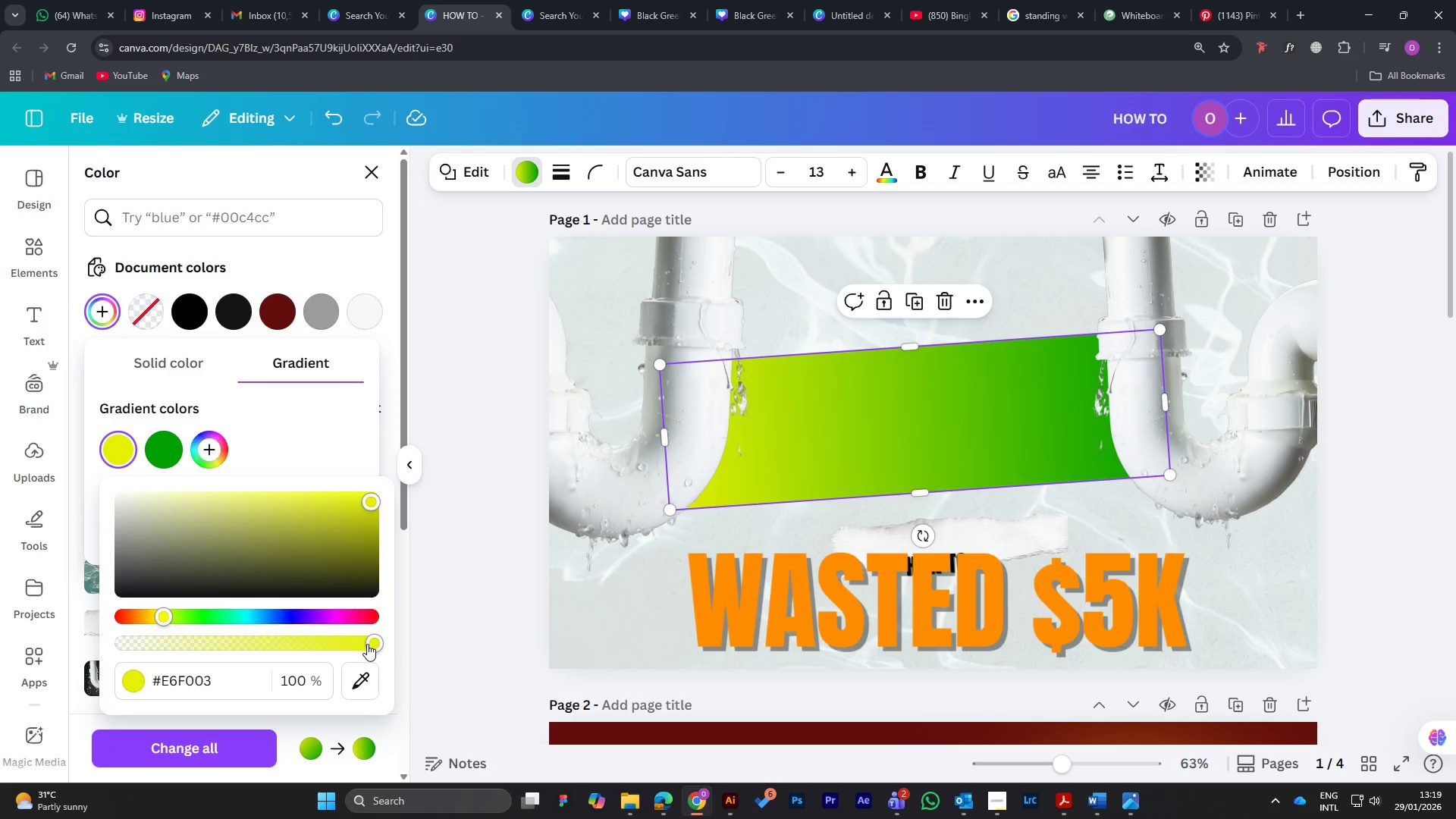 
left_click([365, 674])
 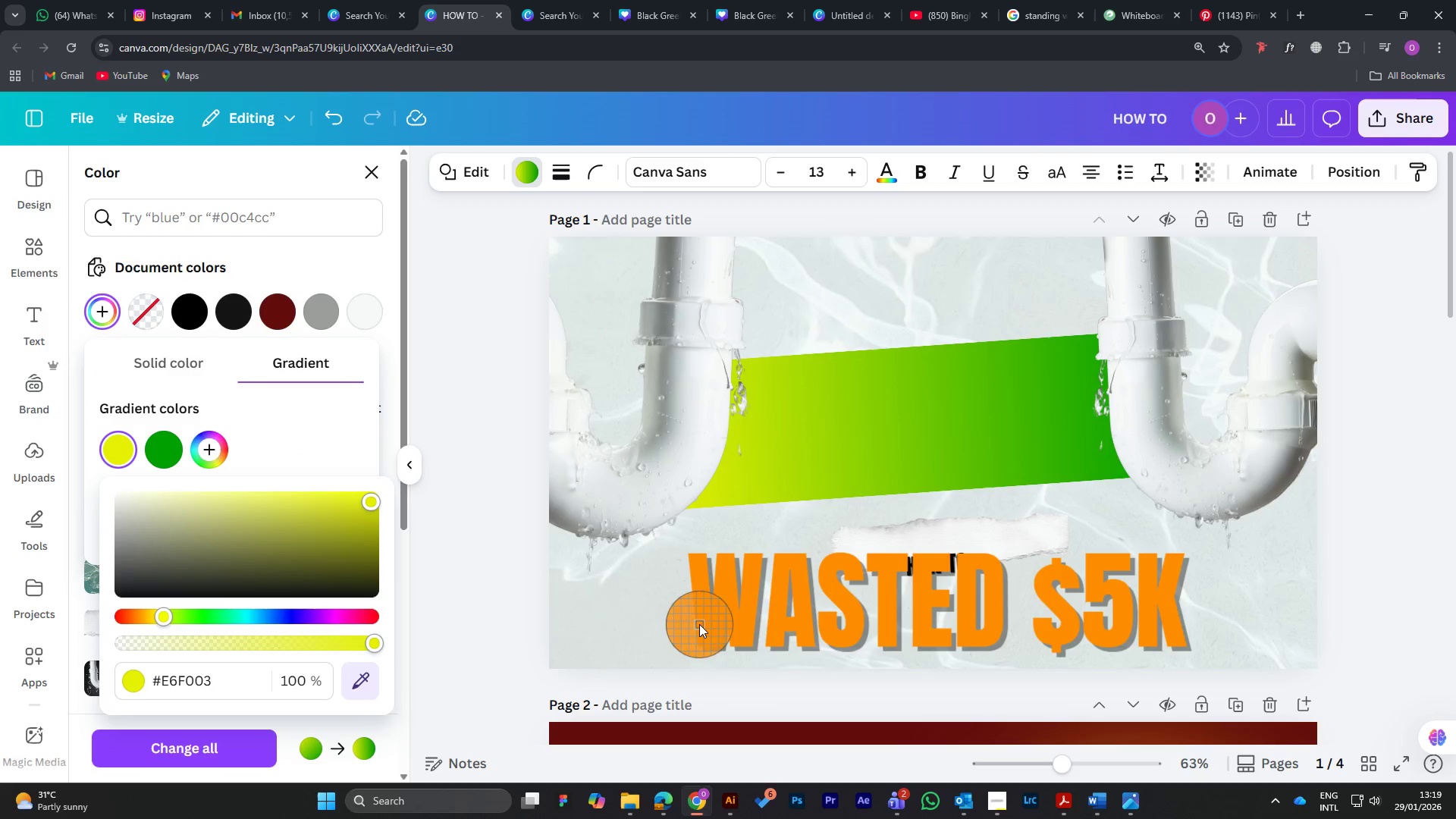 
left_click([703, 627])
 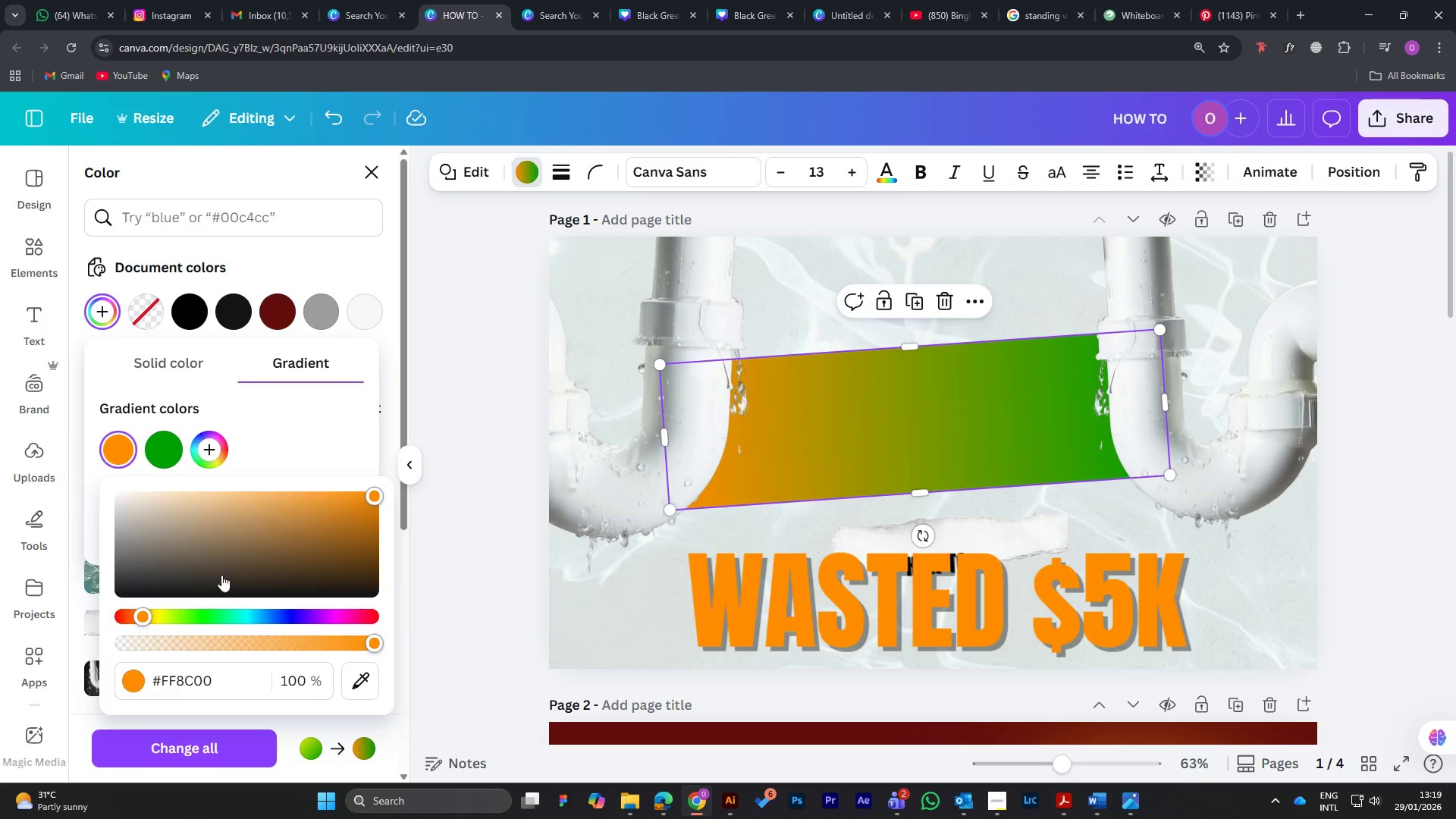 
left_click([169, 434])
 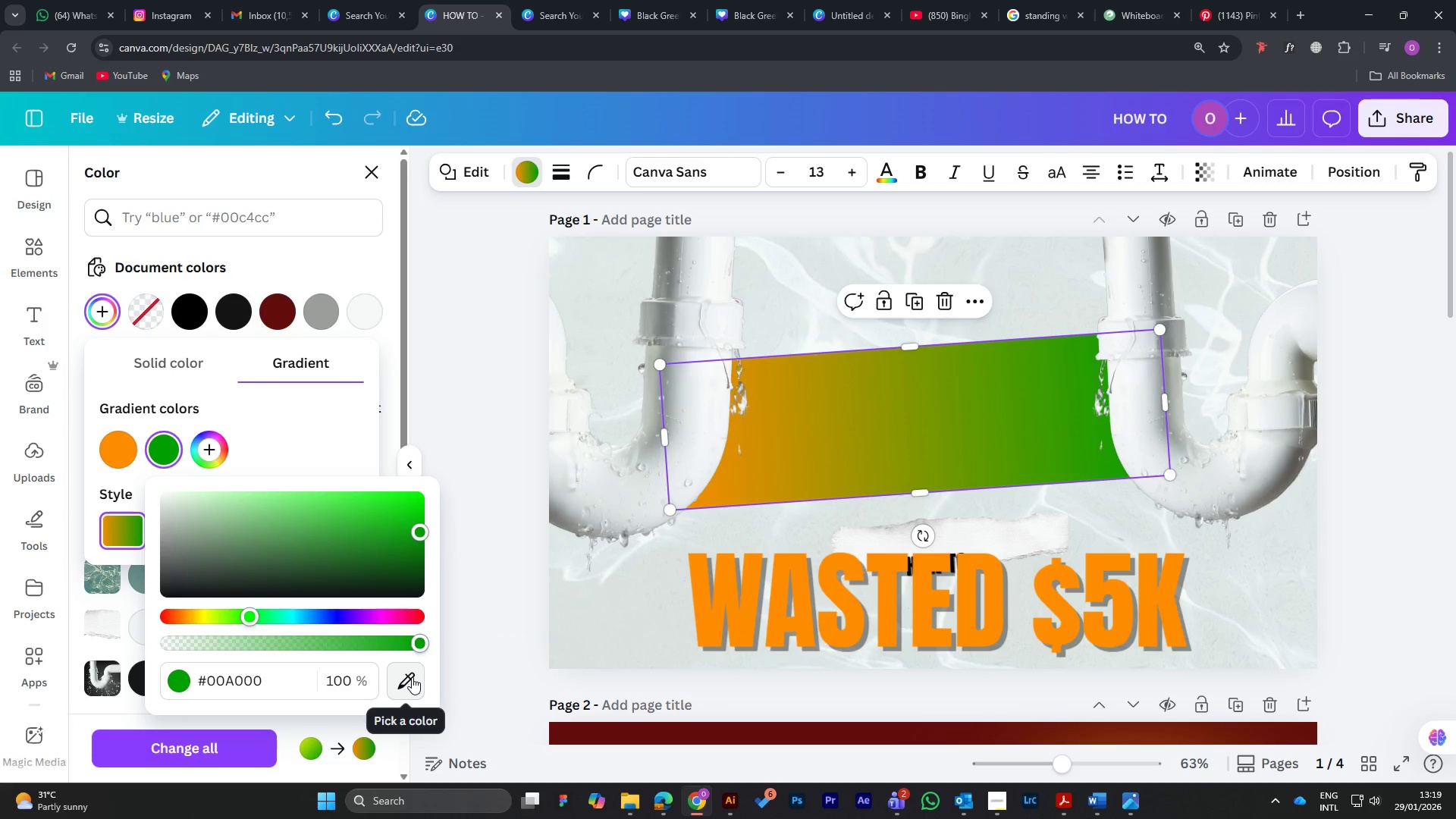 
wait(7.02)
 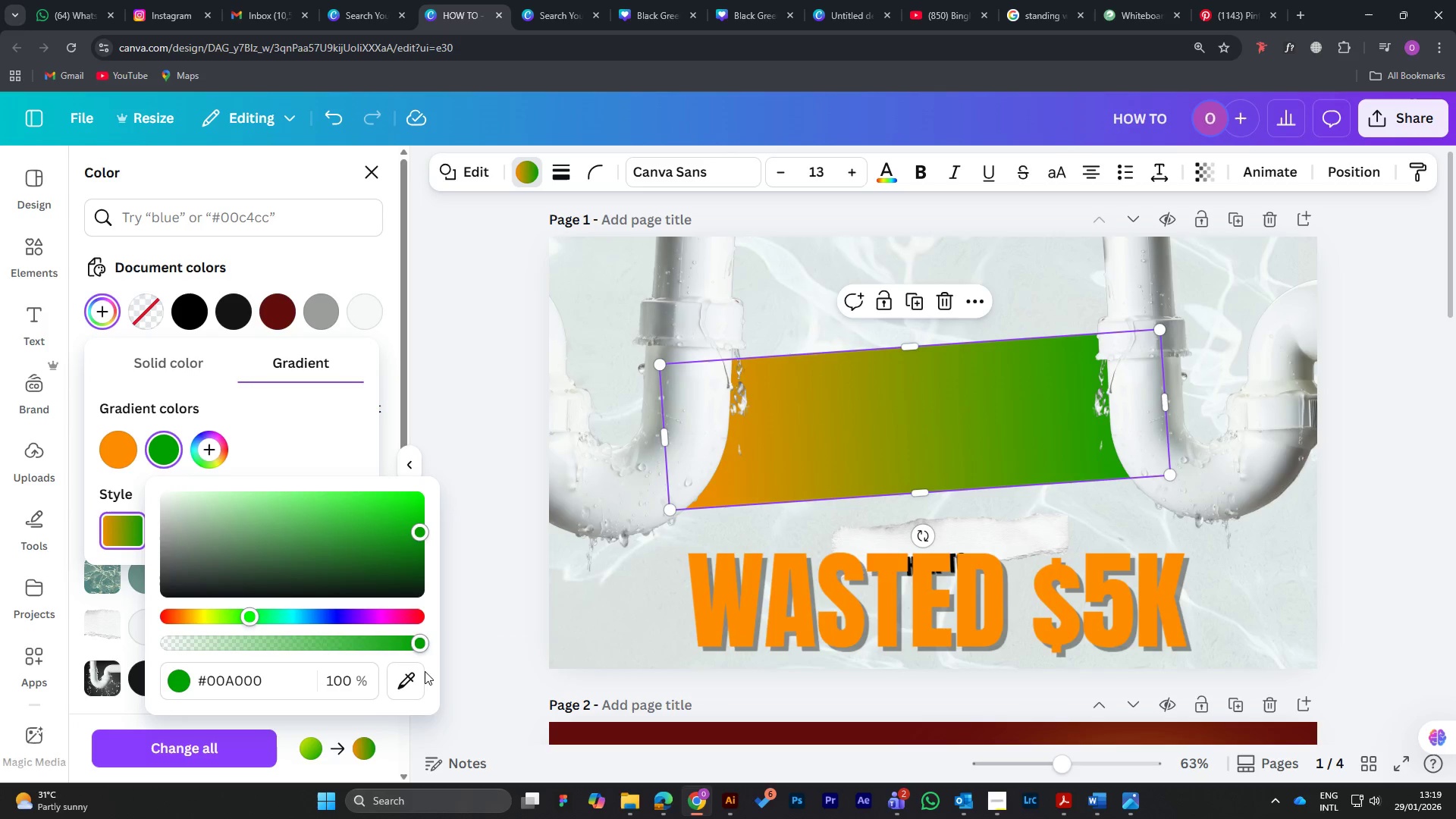 
left_click([412, 677])
 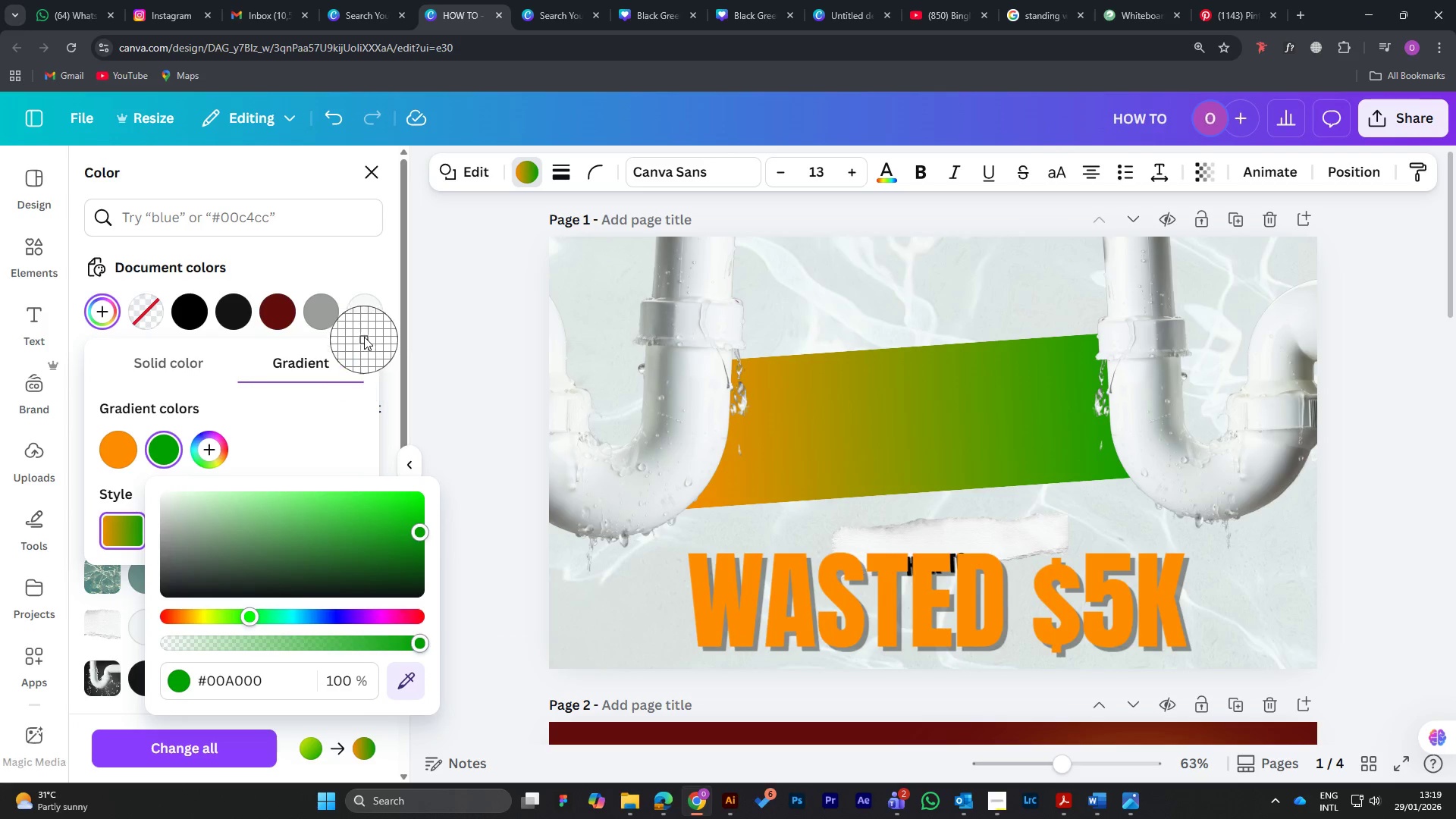 
left_click([366, 303])
 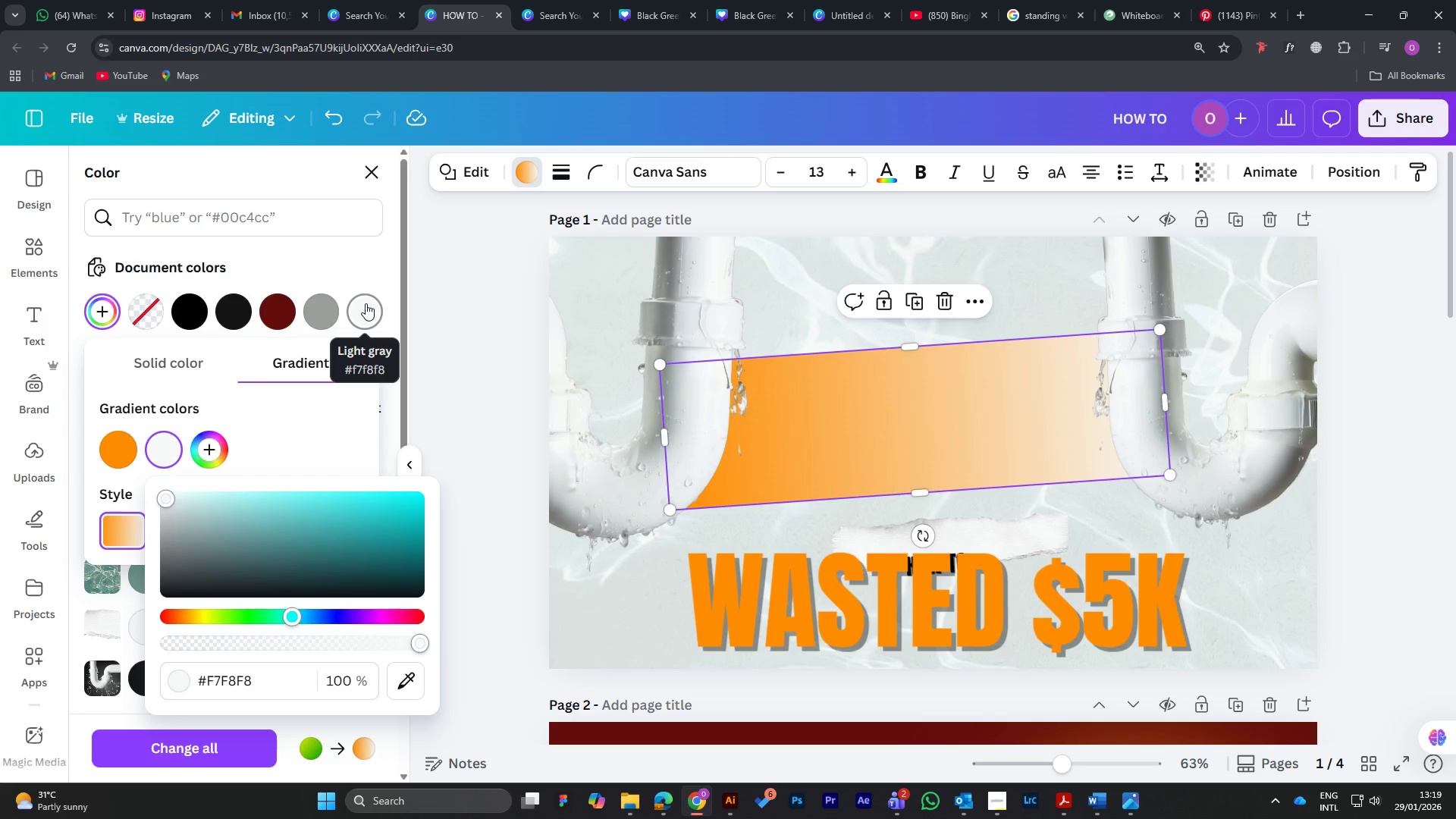 
wait(8.08)
 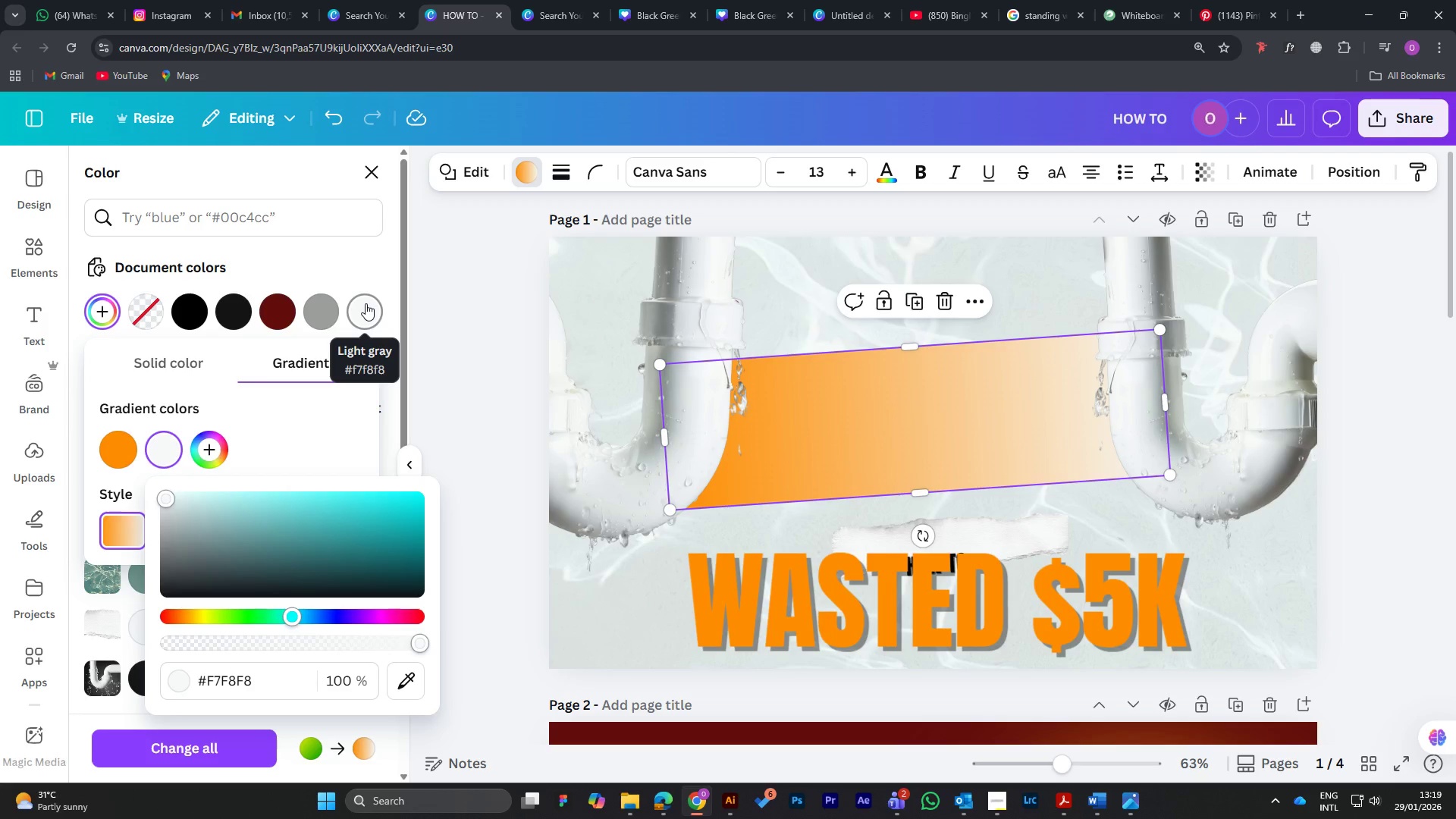 
left_click([330, 307])
 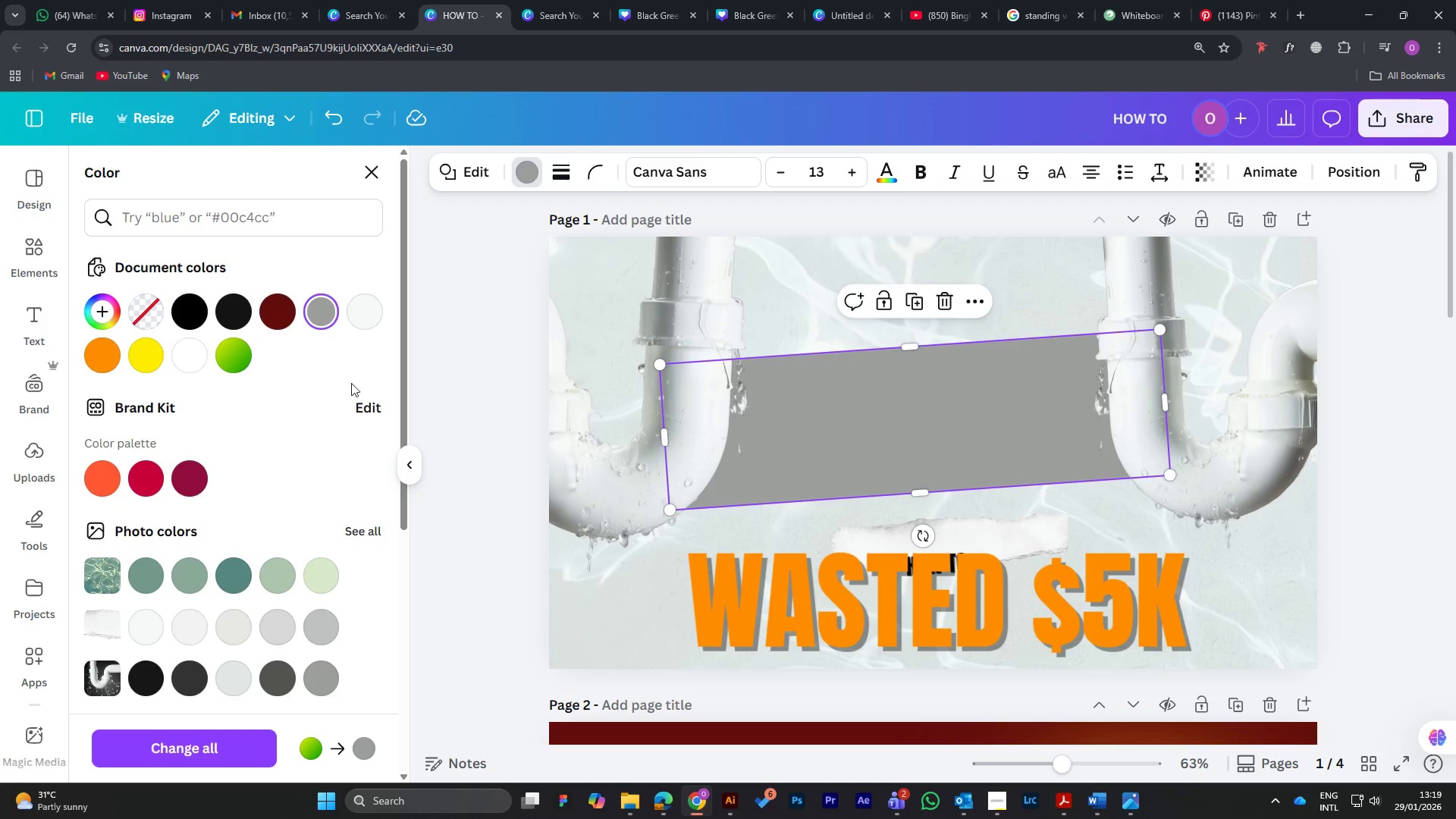 
key(Control+Z)
 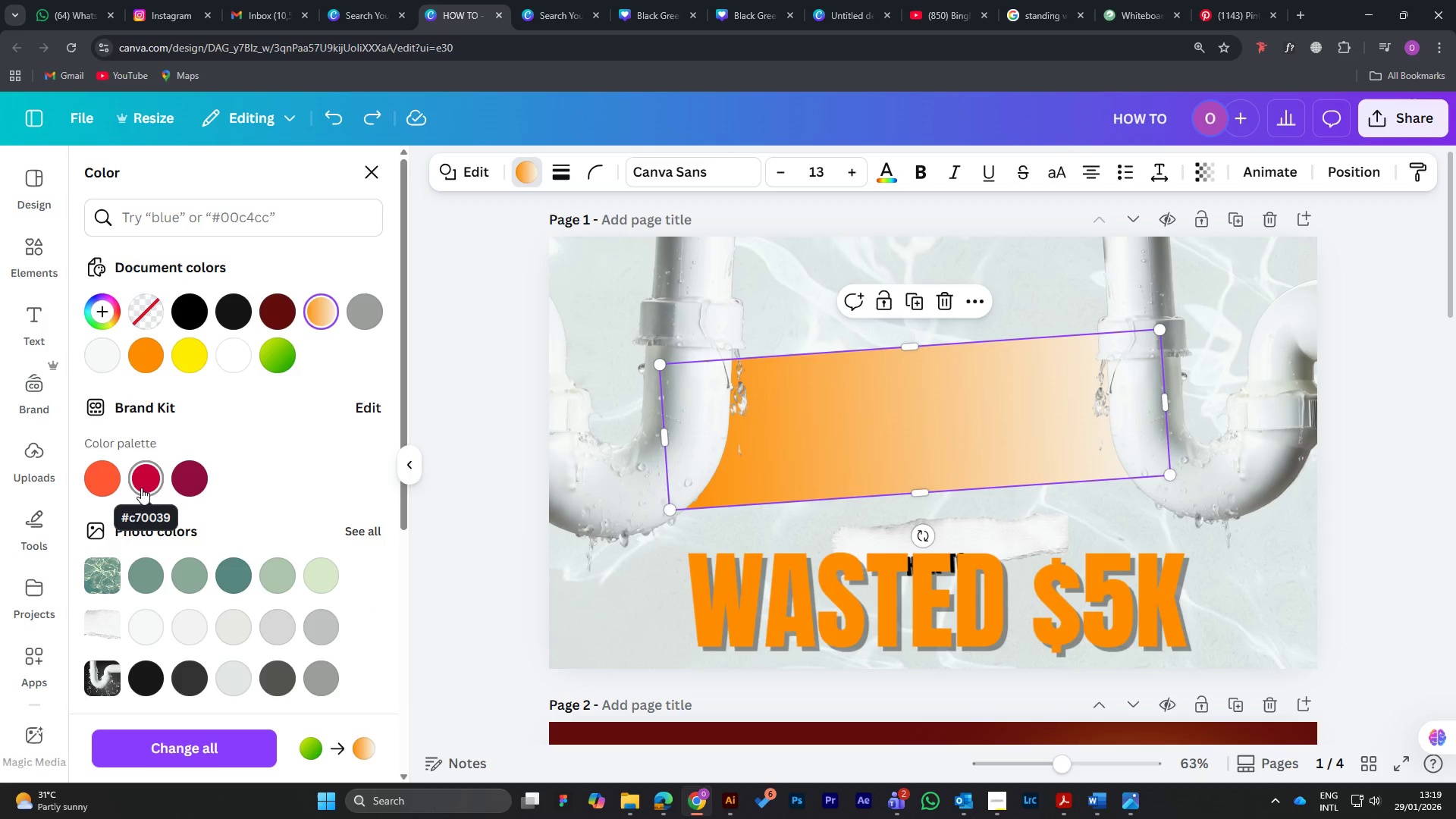 
wait(10.48)
 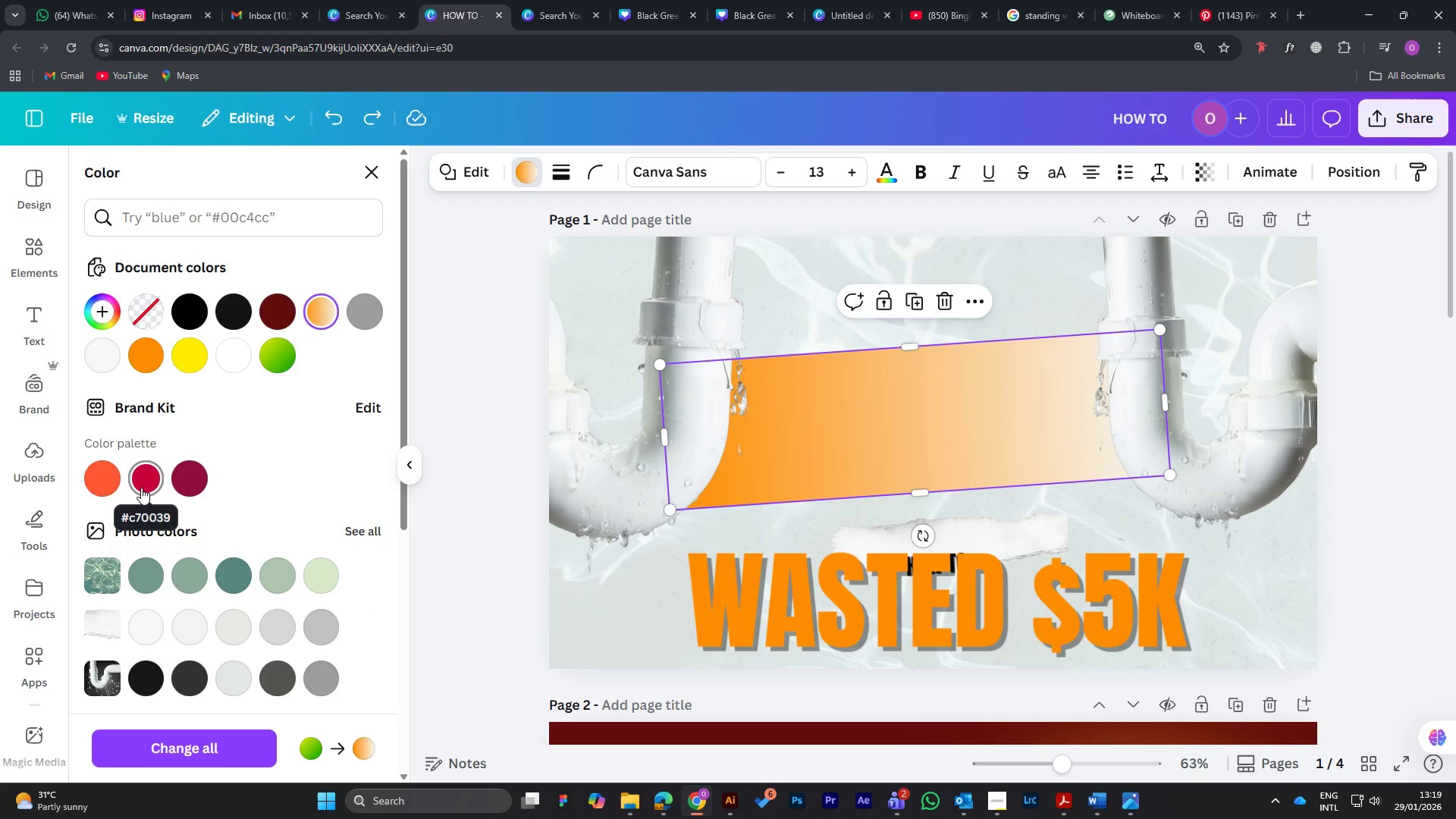 
left_click([321, 310])
 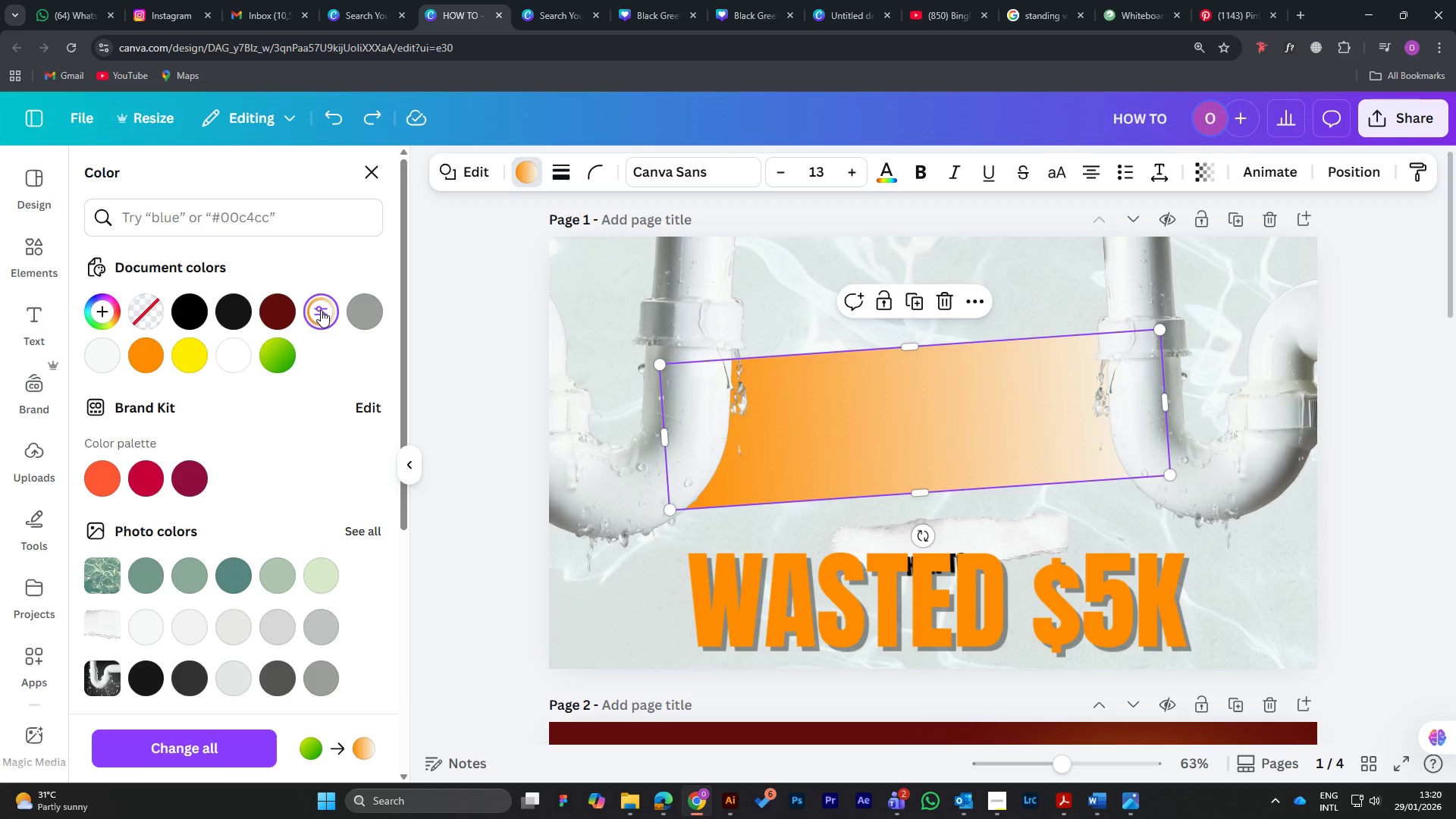 
left_click([321, 310])
 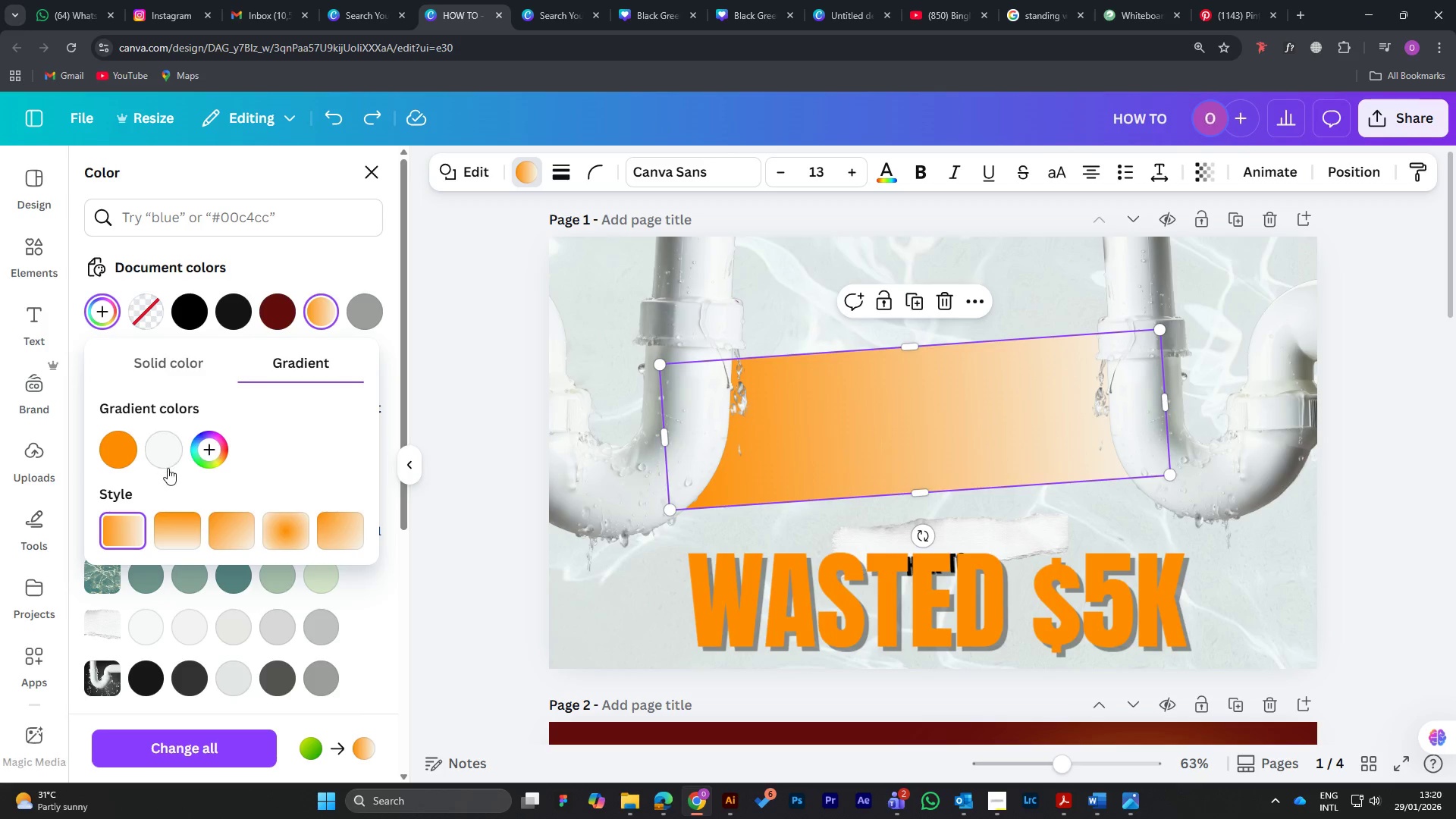 
left_click([164, 448])
 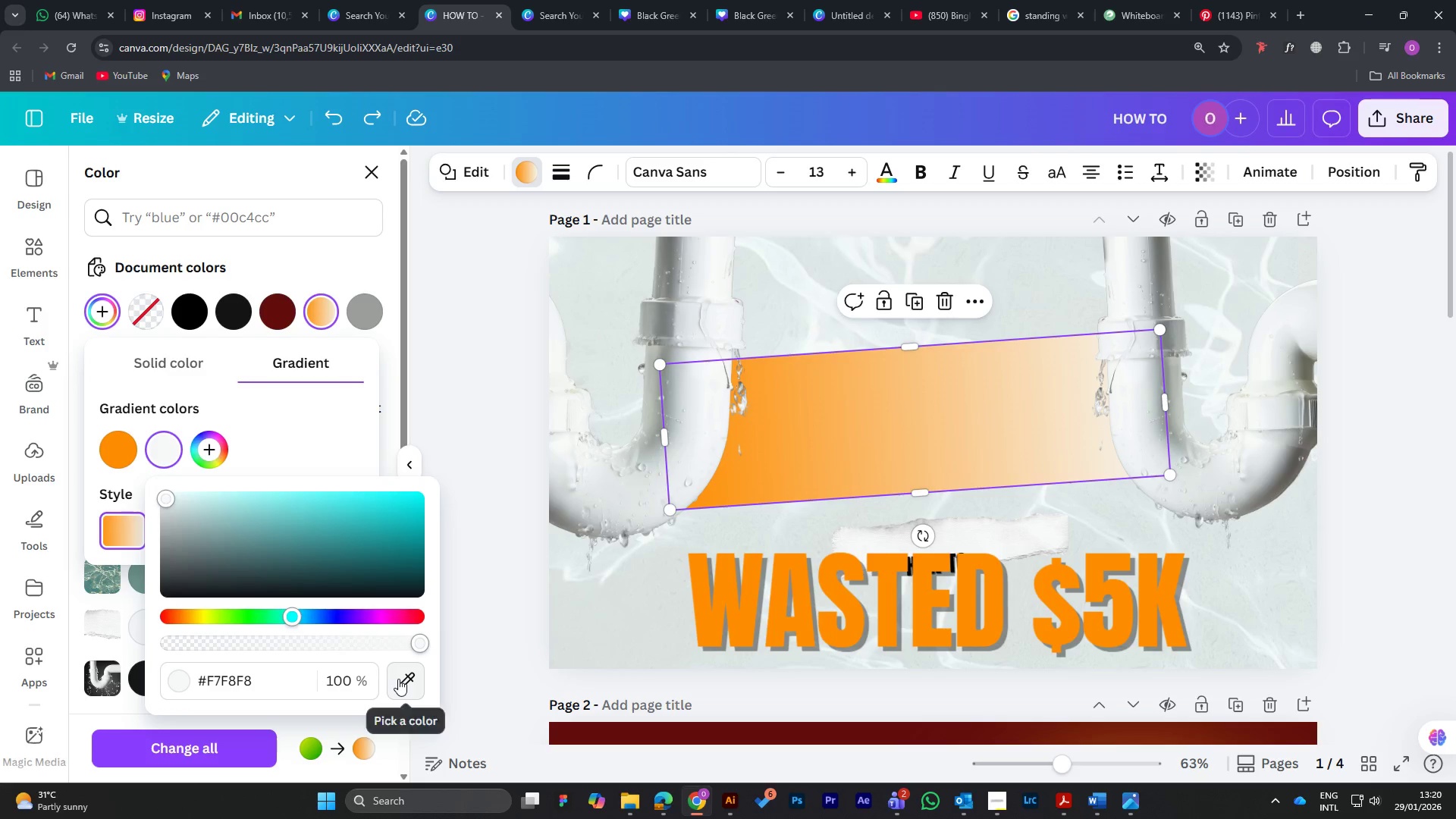 
left_click([398, 679])
 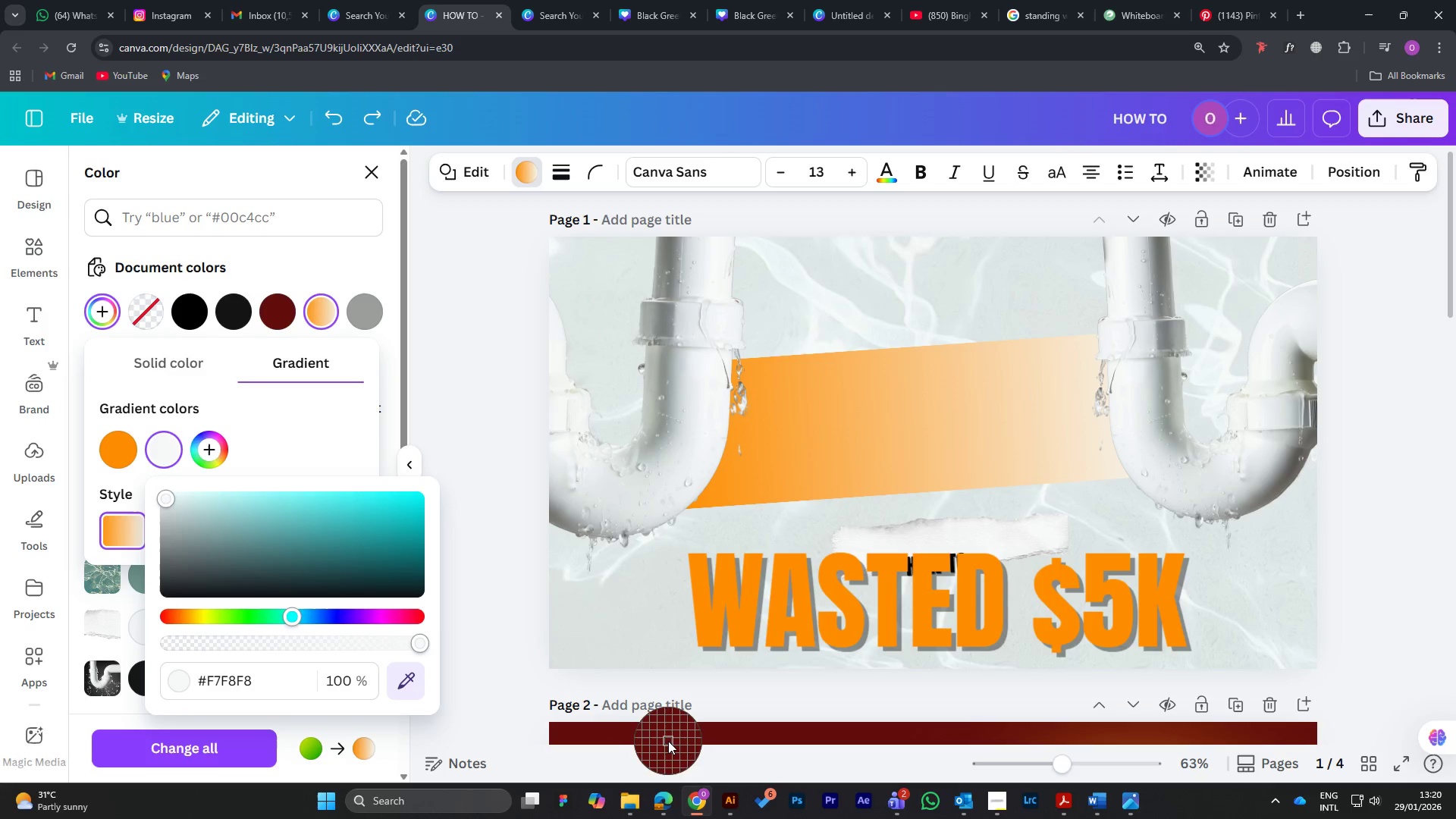 
left_click([669, 738])
 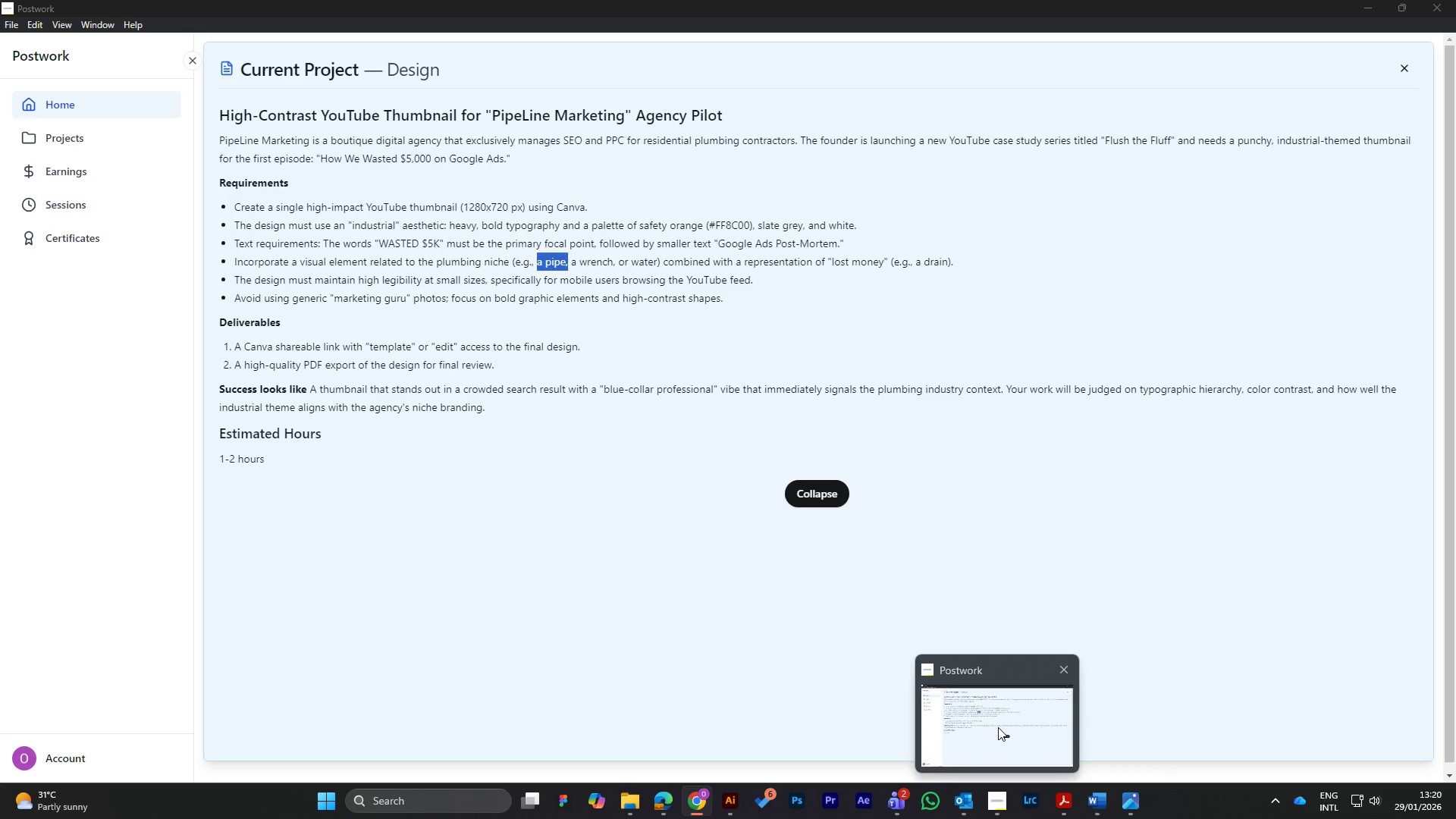 
wait(20.7)
 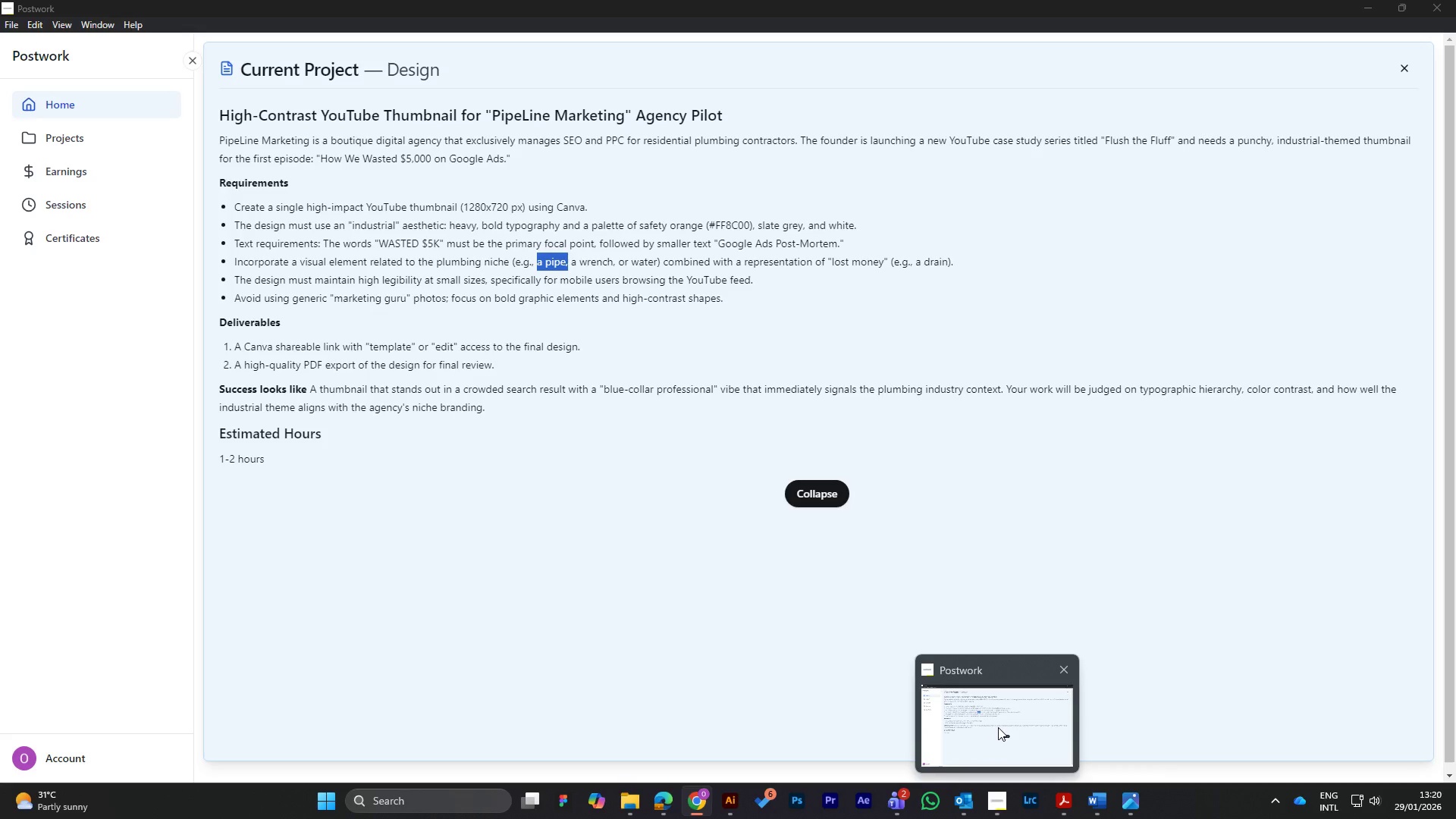 
left_click([124, 454])
 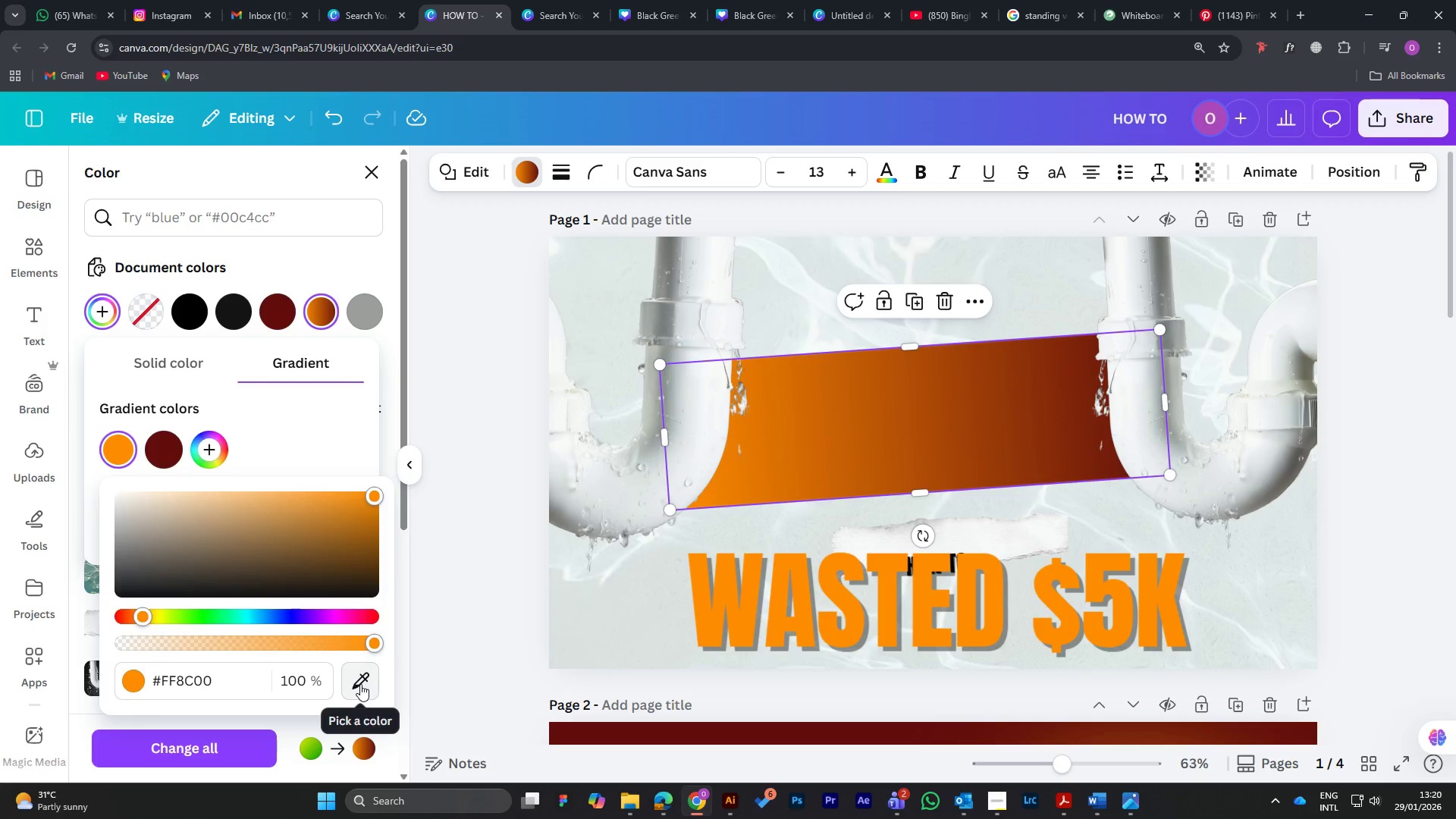 
left_click([360, 682])
 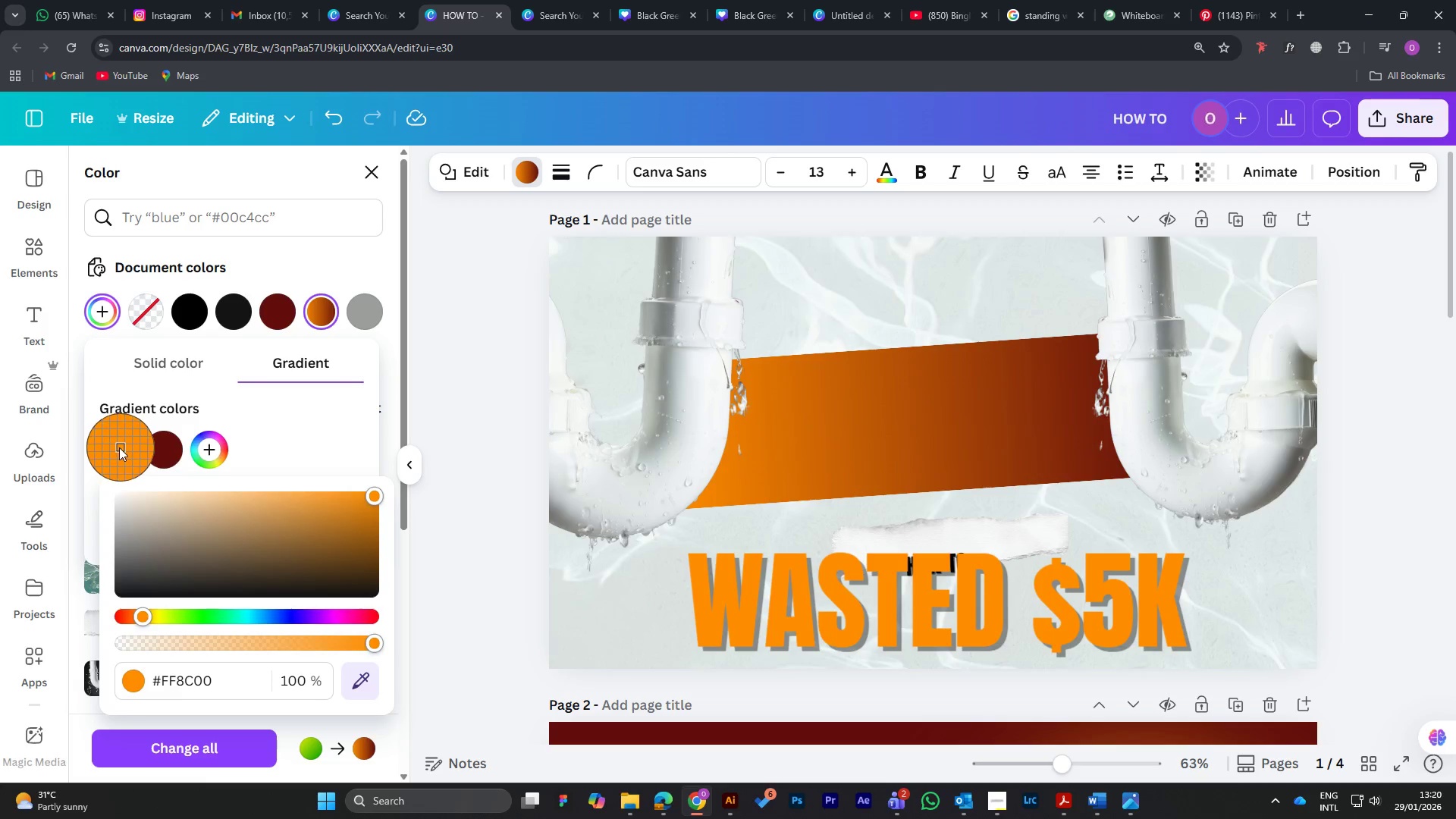 
left_click([117, 447])
 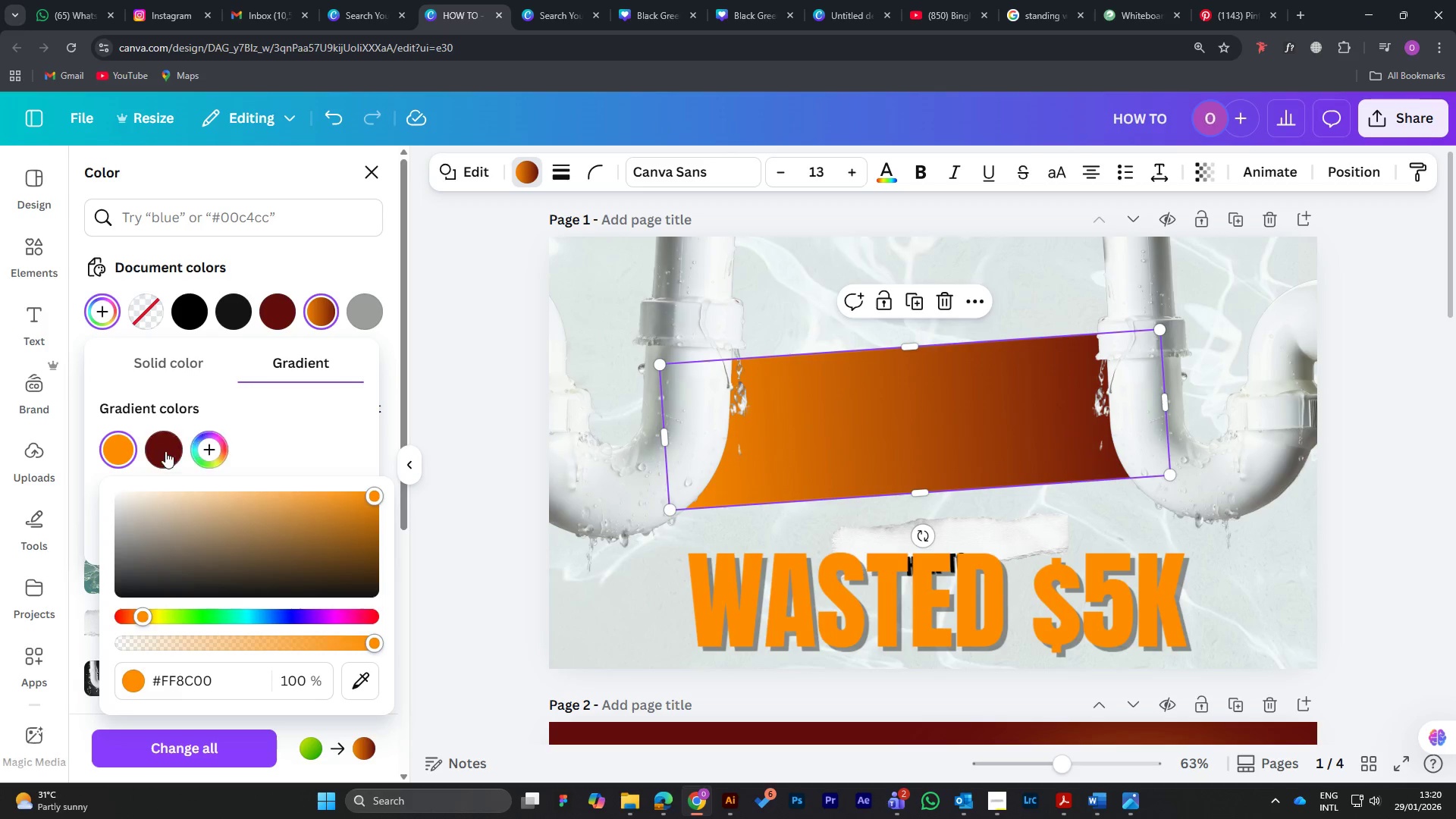 
left_click([165, 450])
 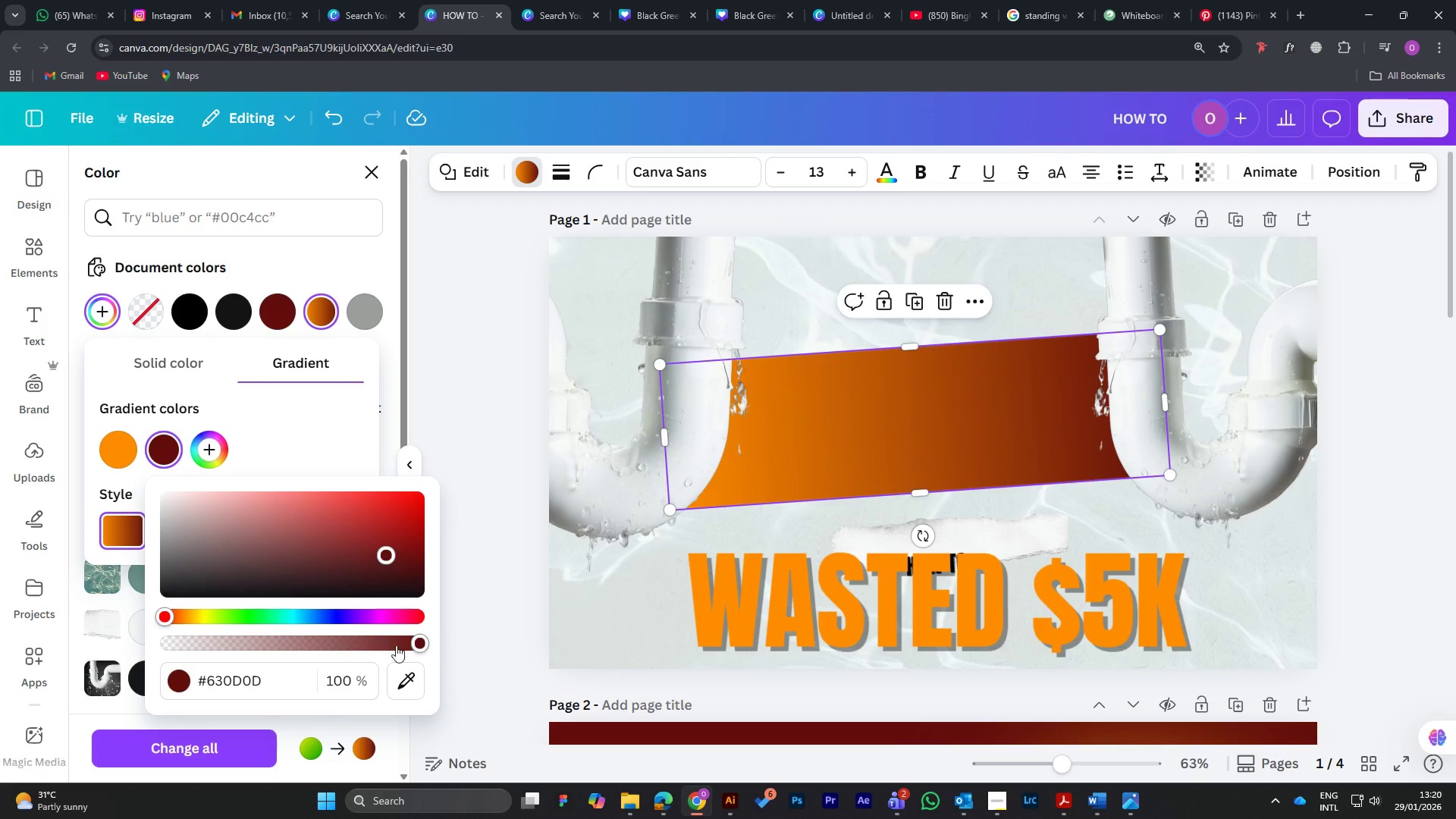 
left_click([403, 682])
 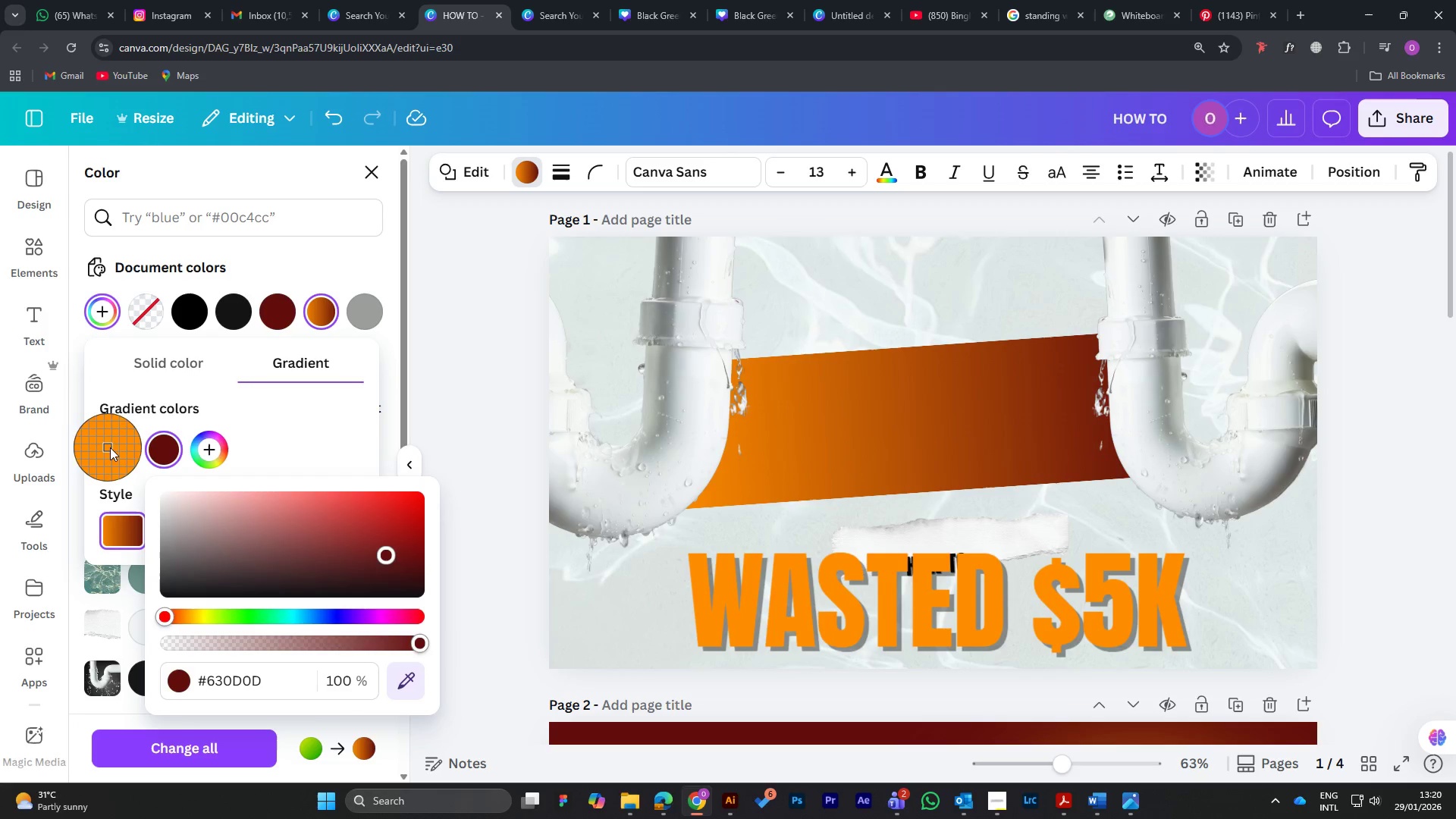 
left_click([113, 447])
 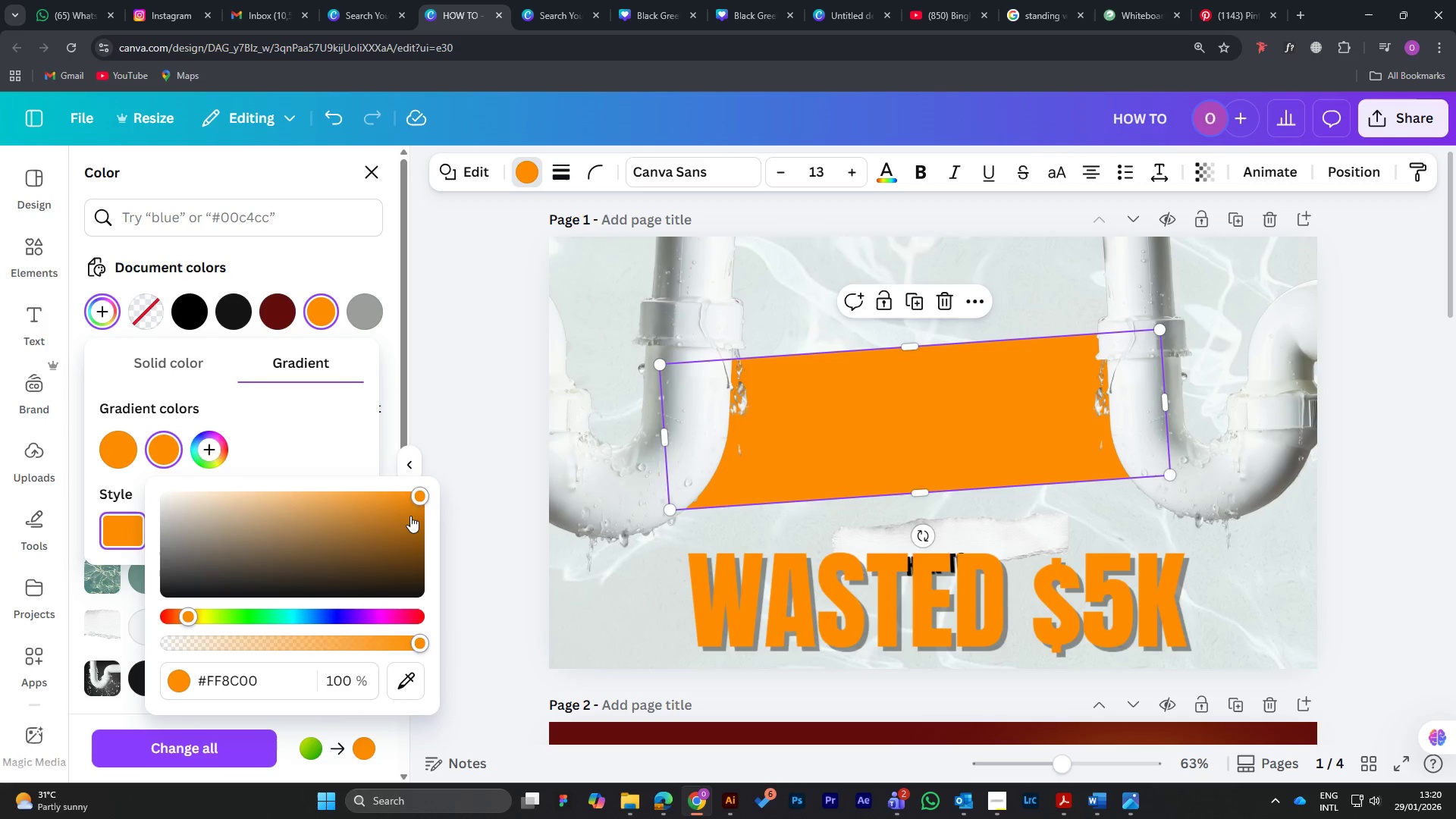 
left_click([419, 516])
 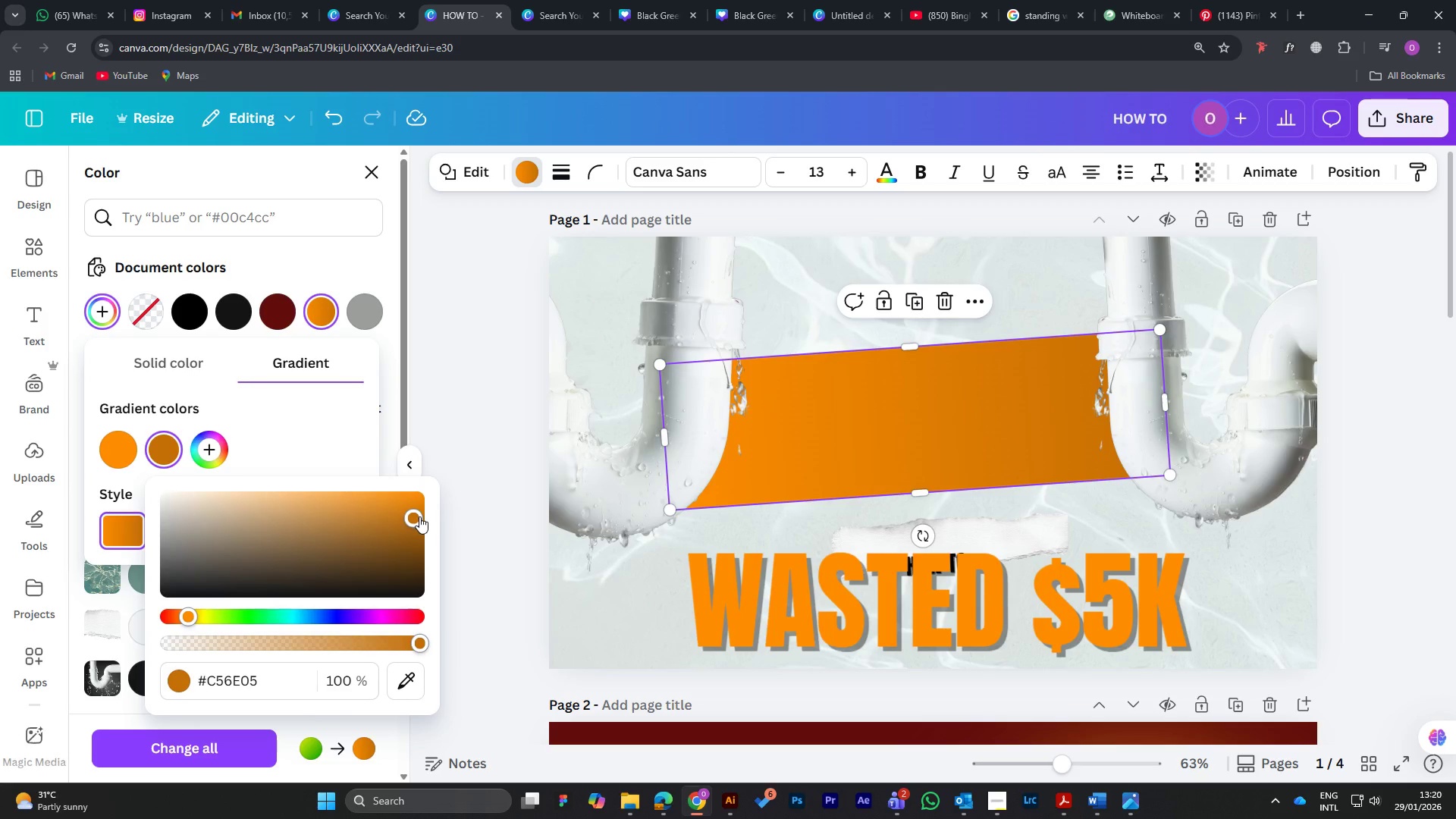 
left_click_drag(start_coordinate=[416, 518], to_coordinate=[422, 522])
 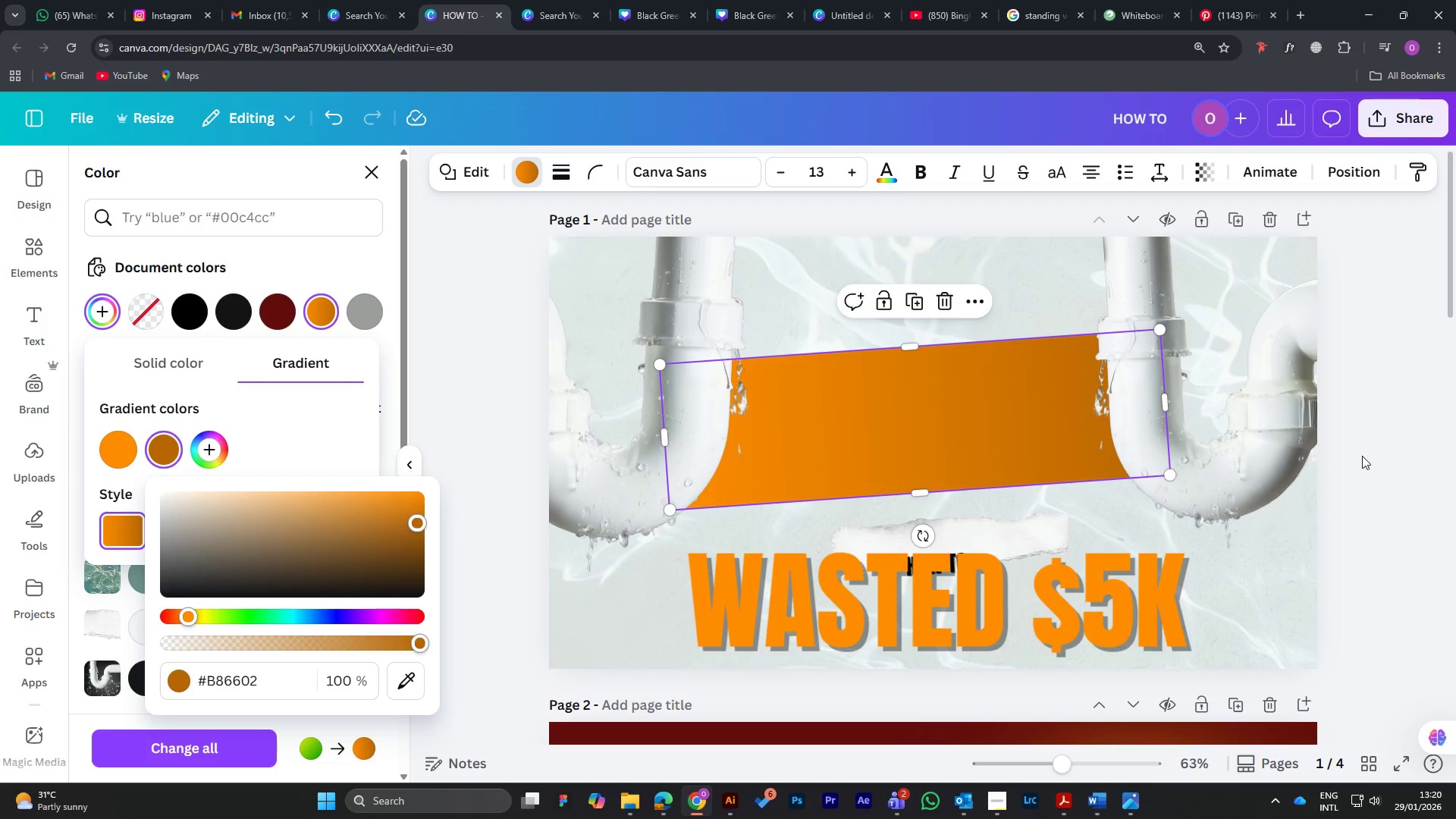 
left_click([1371, 237])
 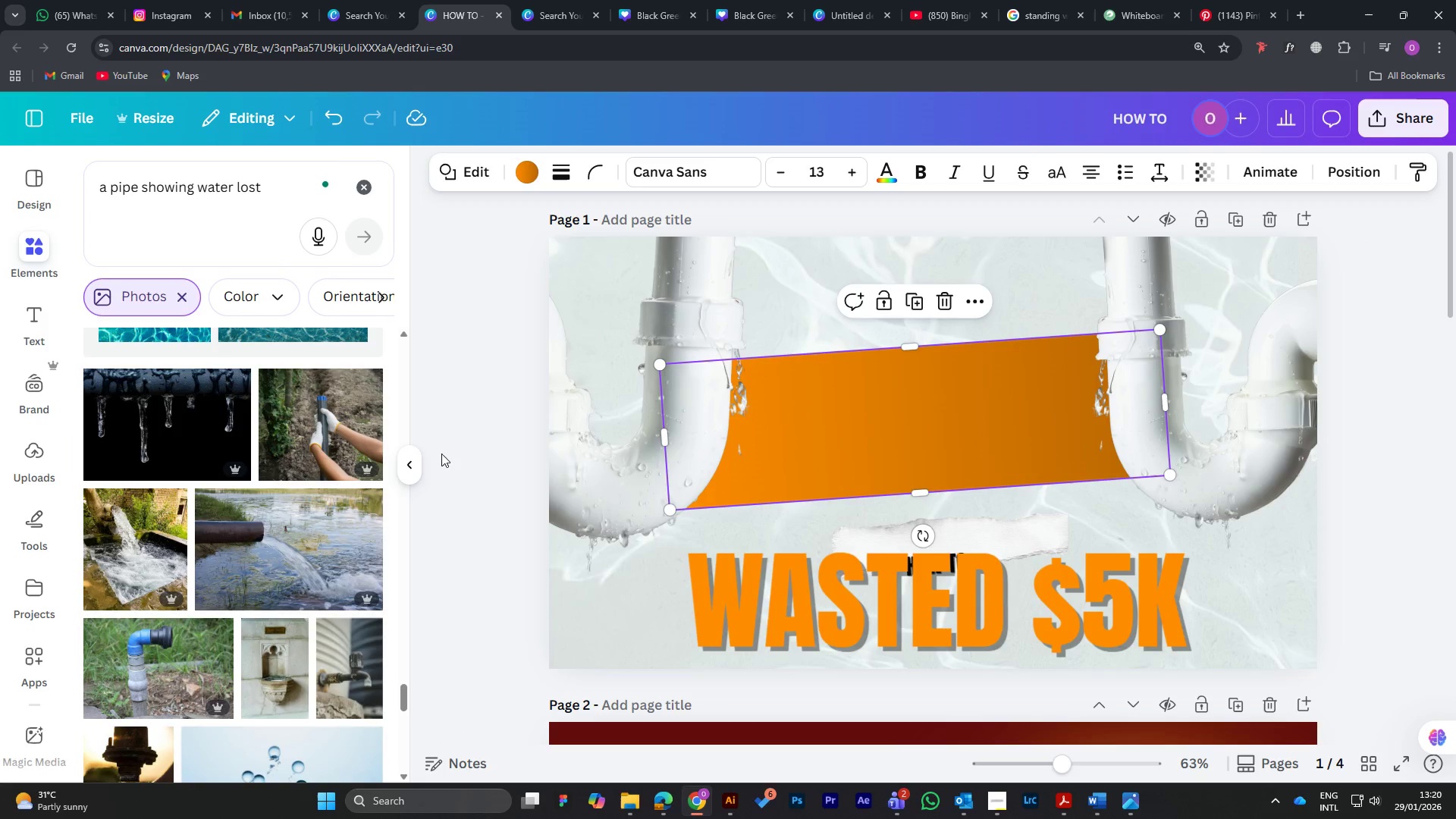 
left_click([438, 459])
 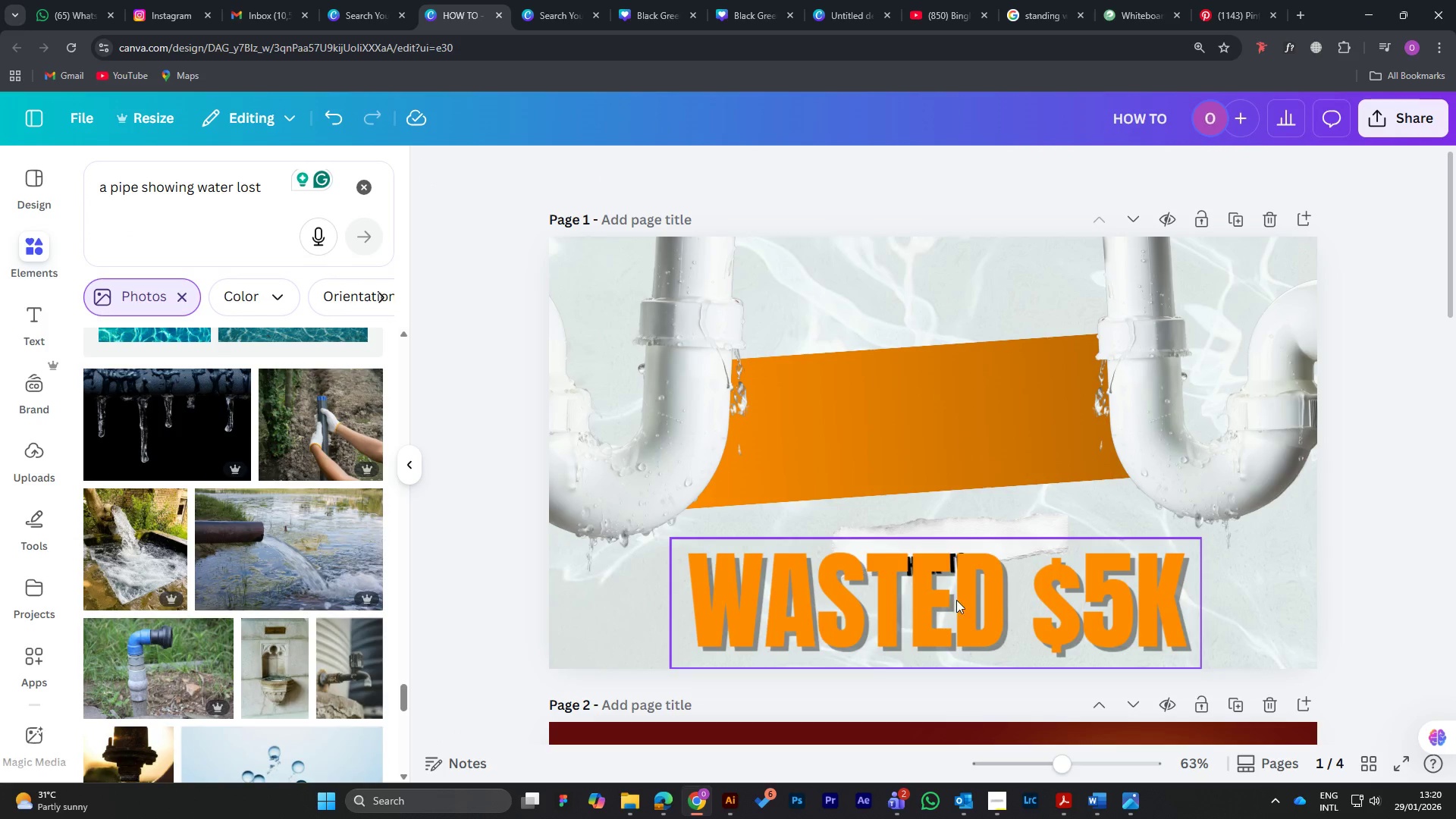 
left_click_drag(start_coordinate=[963, 603], to_coordinate=[918, 570])
 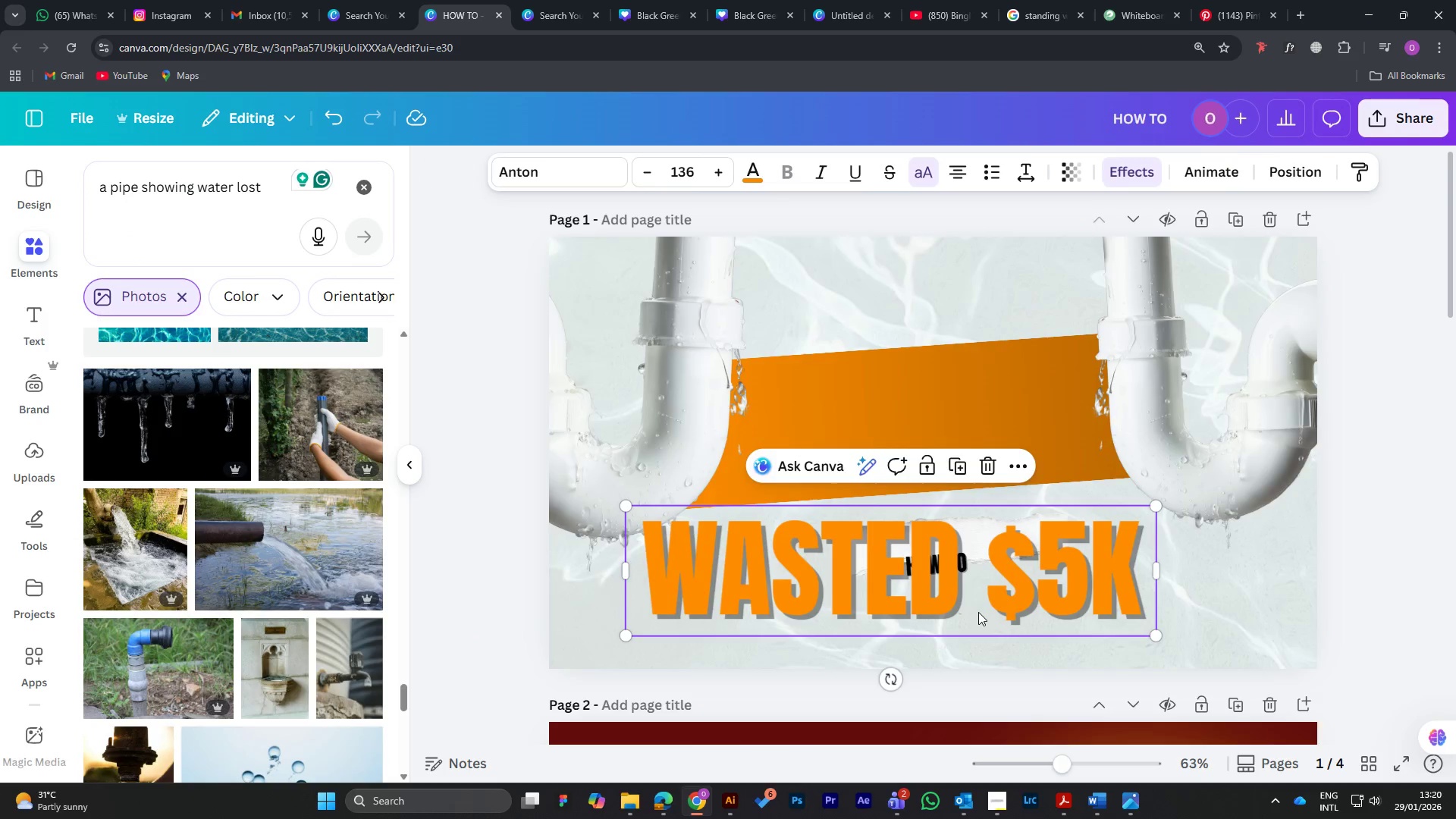 
scroll: coordinate [962, 598], scroll_direction: down, amount: 18.0
 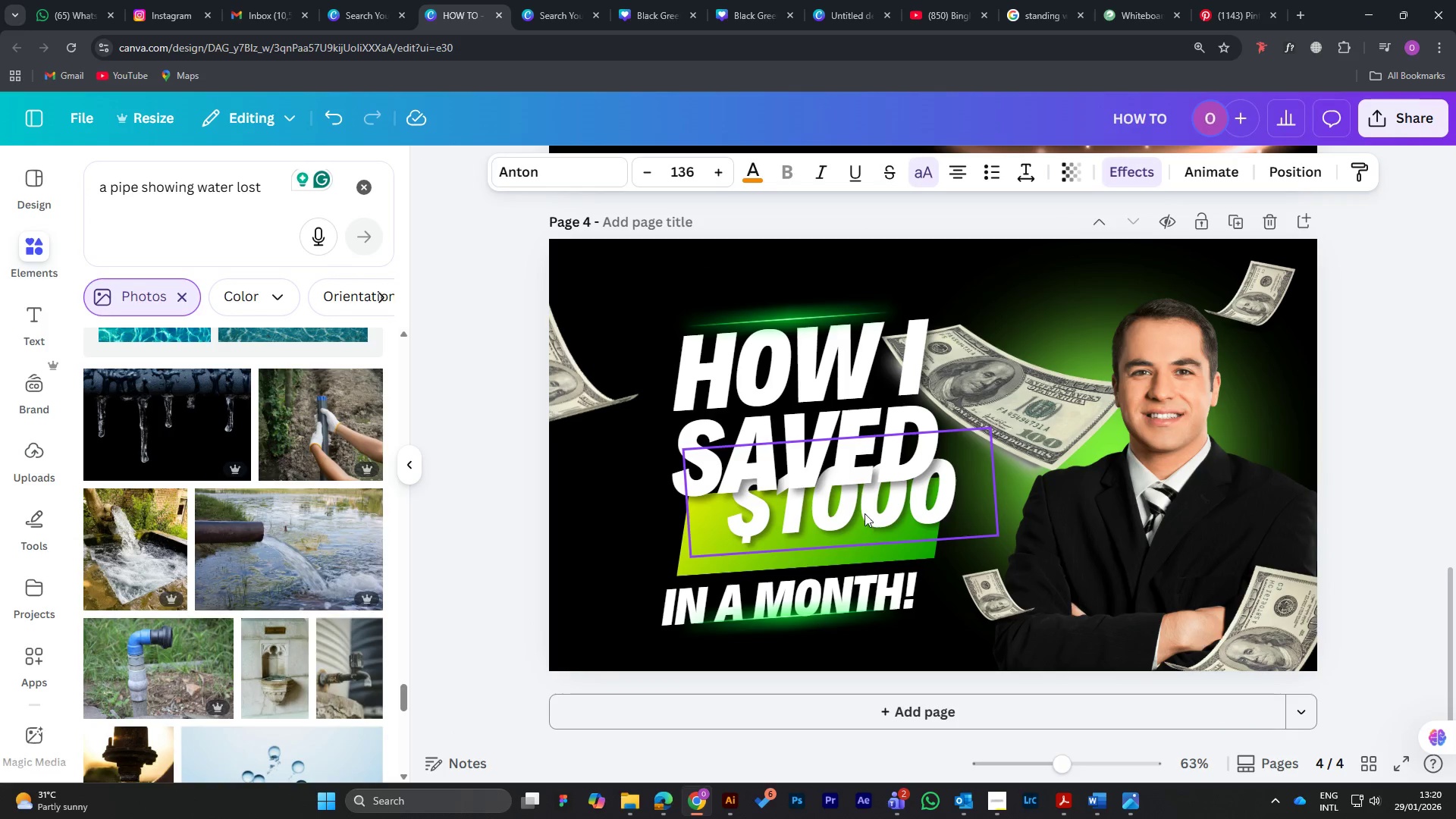 
left_click_drag(start_coordinate=[863, 512], to_coordinate=[826, 547])
 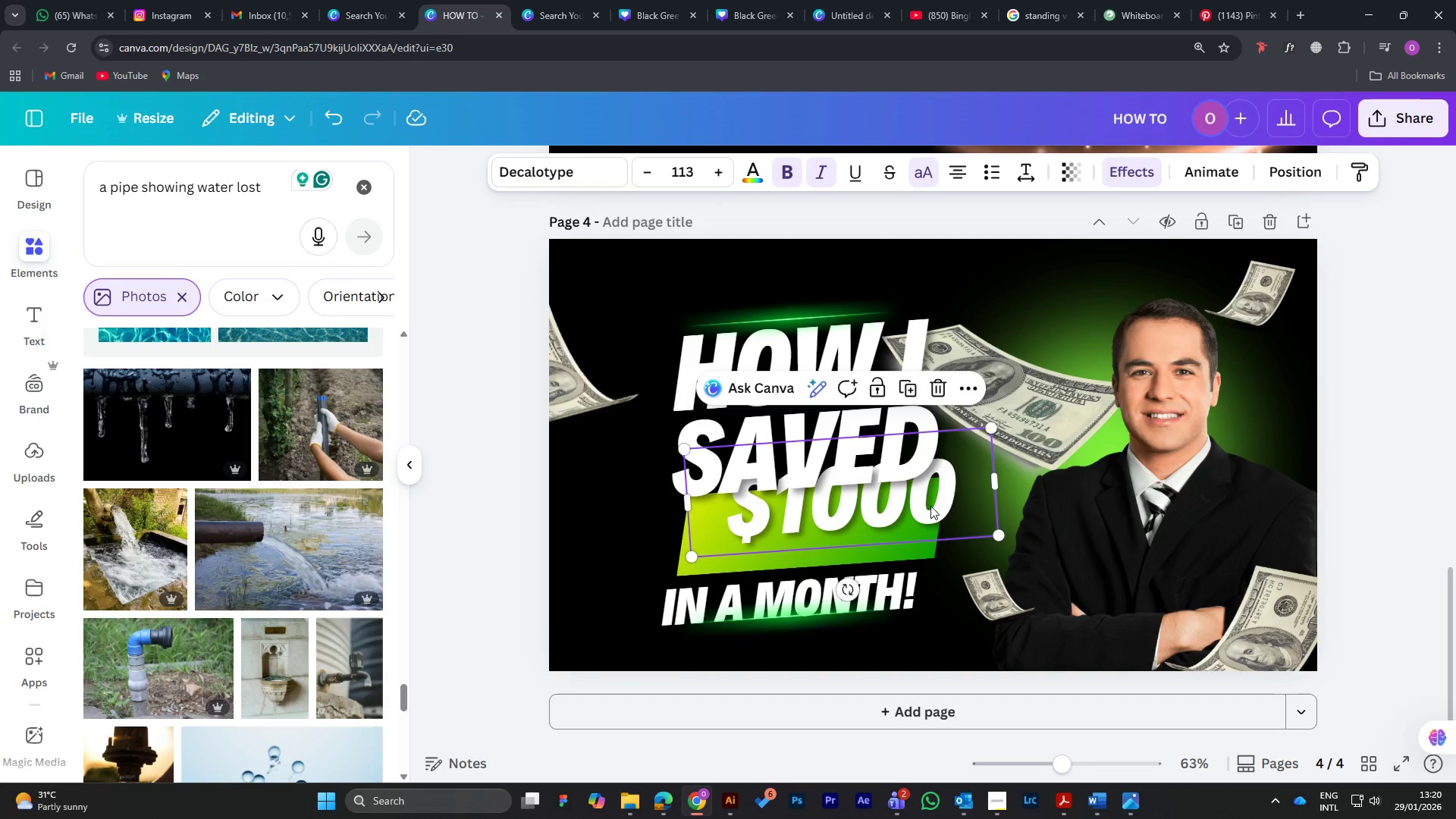 
left_click_drag(start_coordinate=[928, 506], to_coordinate=[899, 532])
 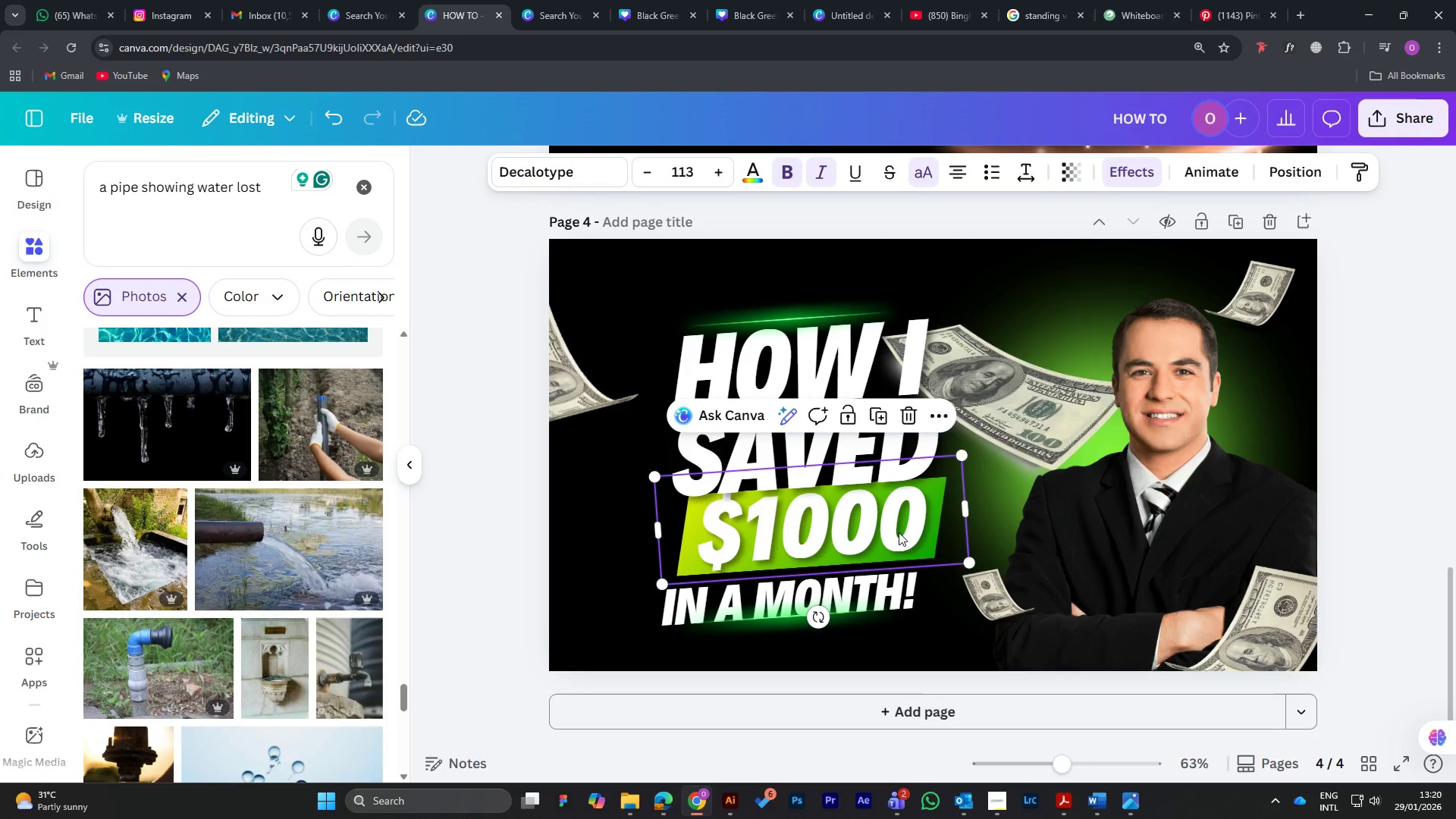 
right_click([899, 532])
 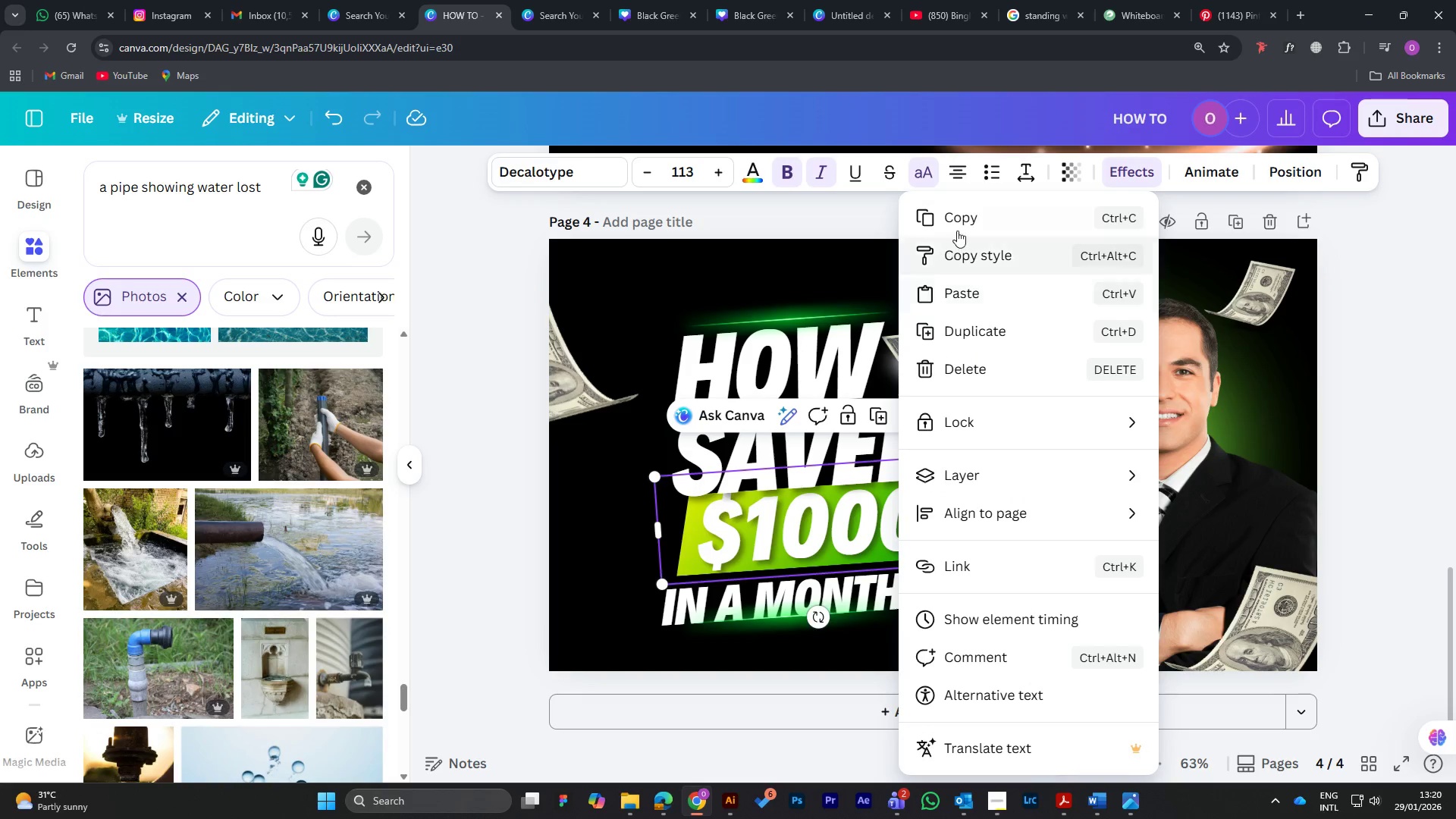 
left_click([963, 208])
 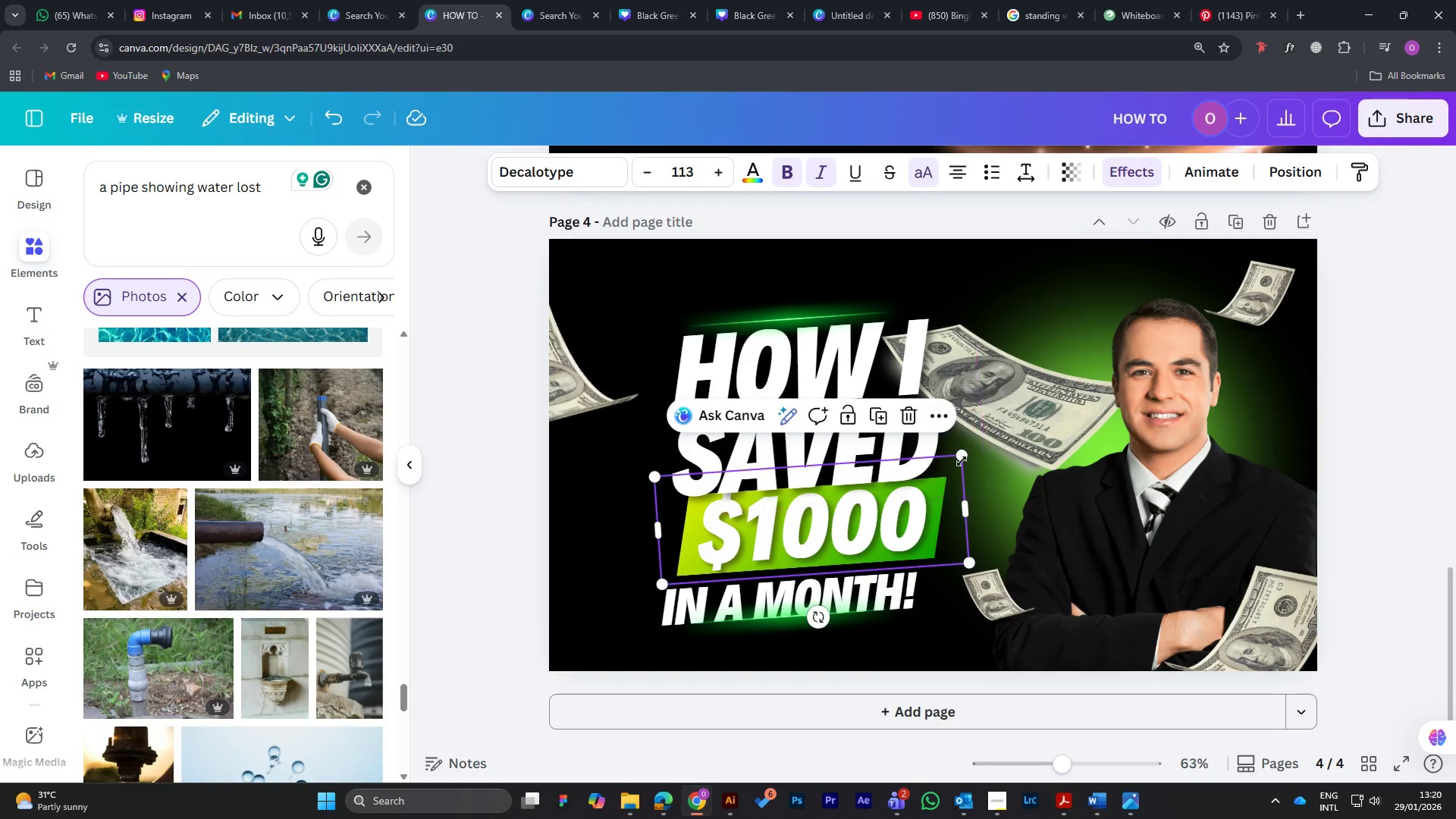 
scroll: coordinate [1013, 496], scroll_direction: up, amount: 21.0
 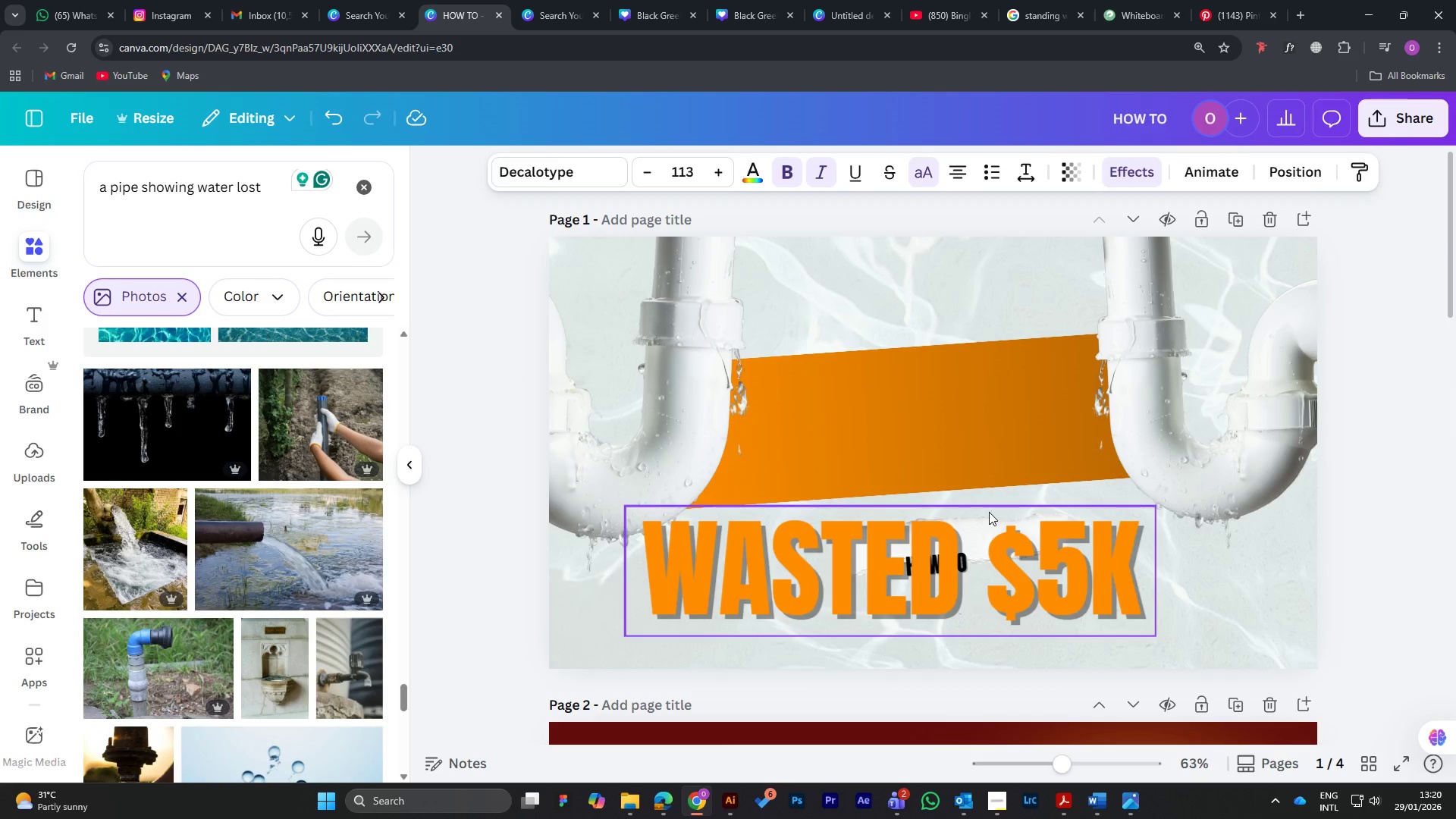 
key(Control+V)
 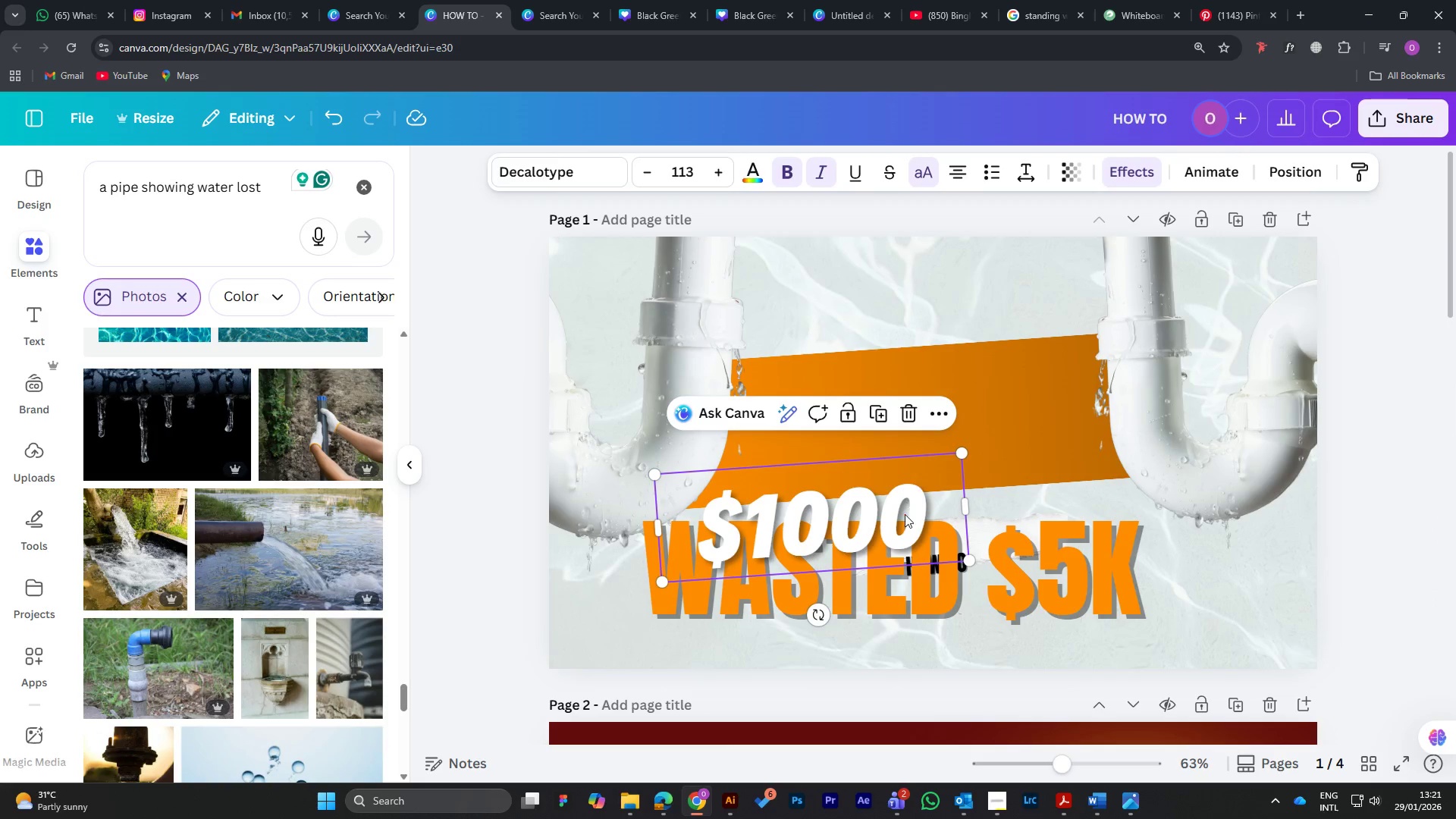 
left_click_drag(start_coordinate=[902, 519], to_coordinate=[1012, 413])
 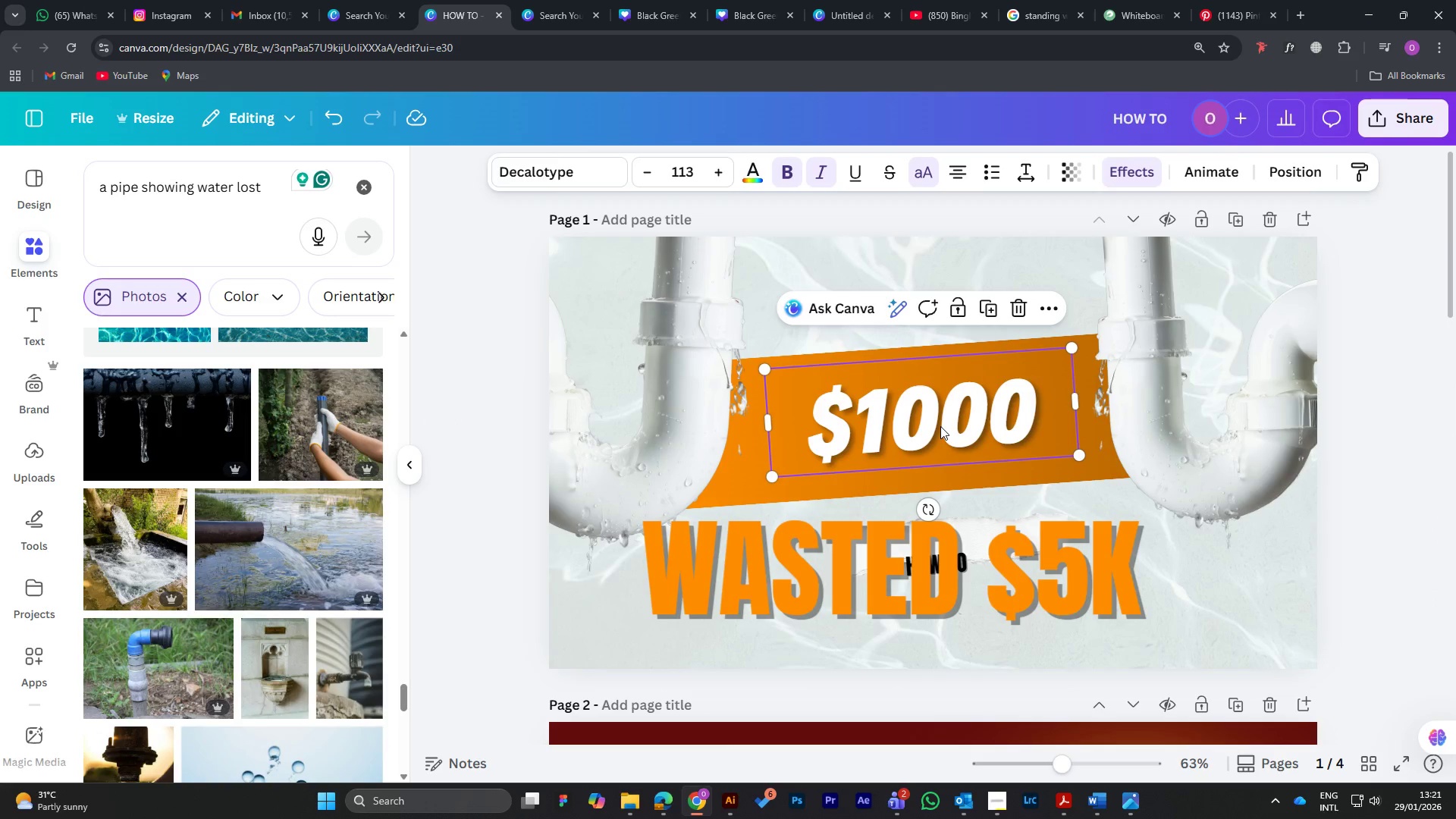 
double_click([940, 426])
 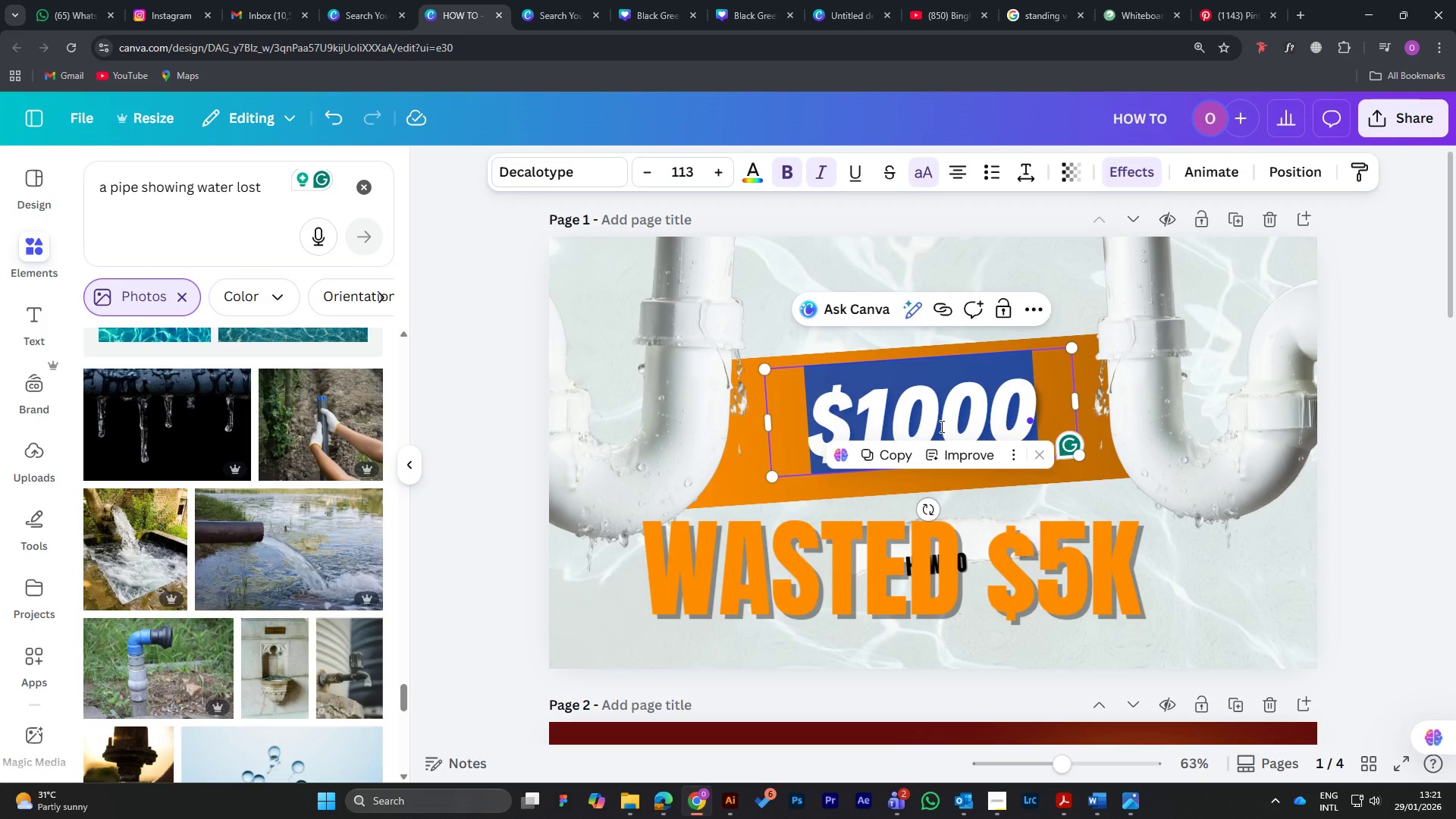 
type(wasted)
 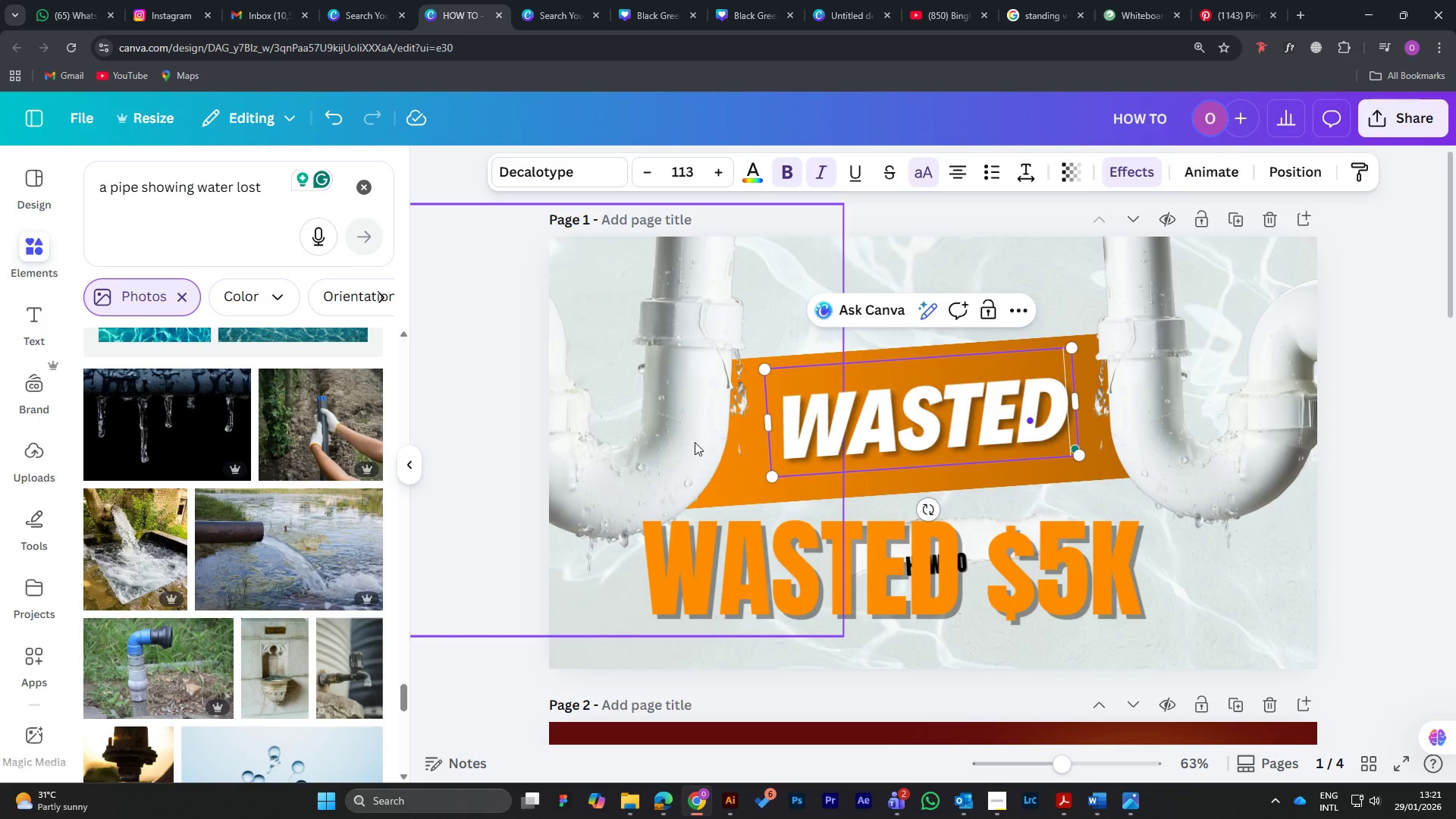 
wait(6.06)
 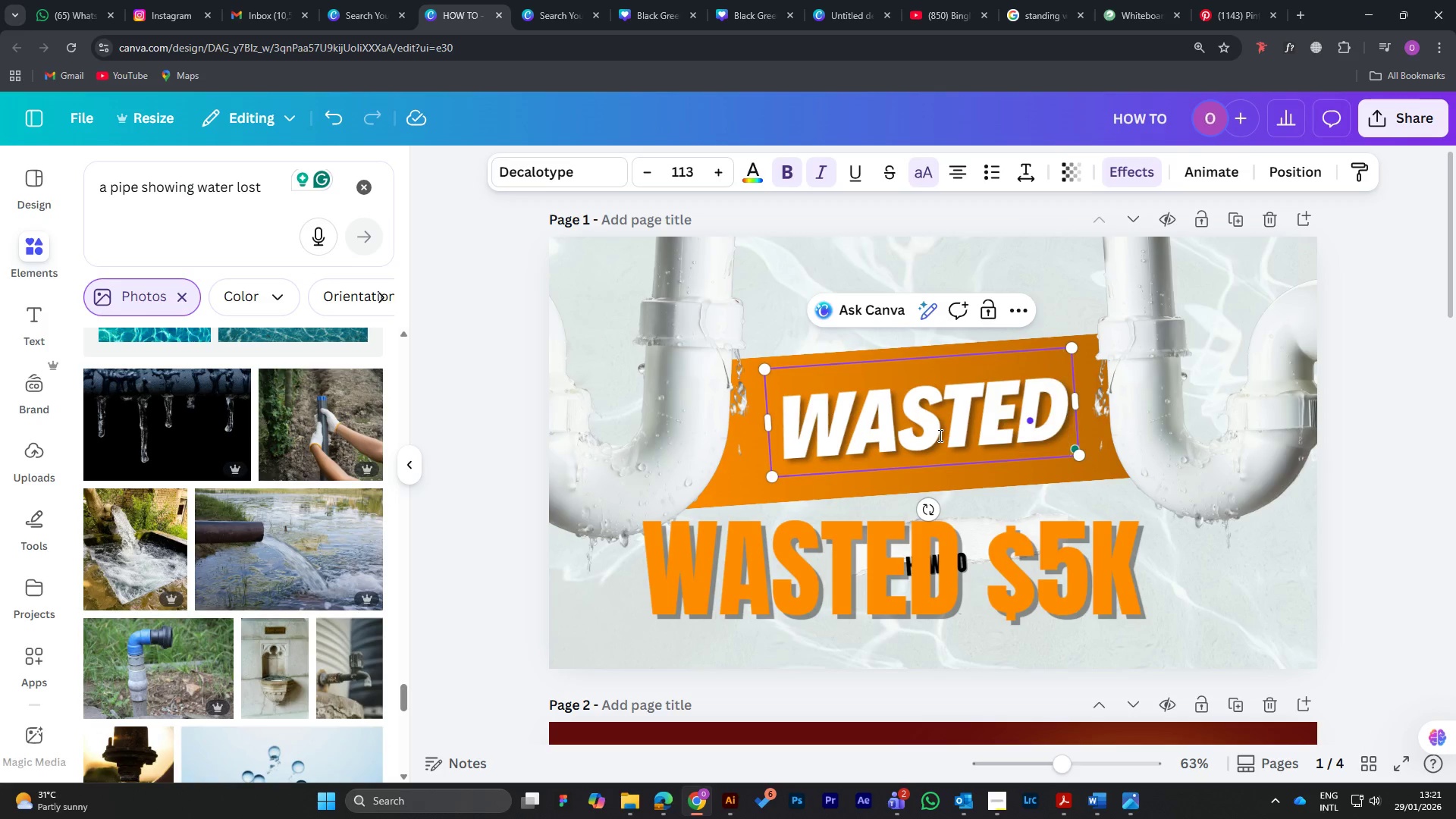 
type( $5)
 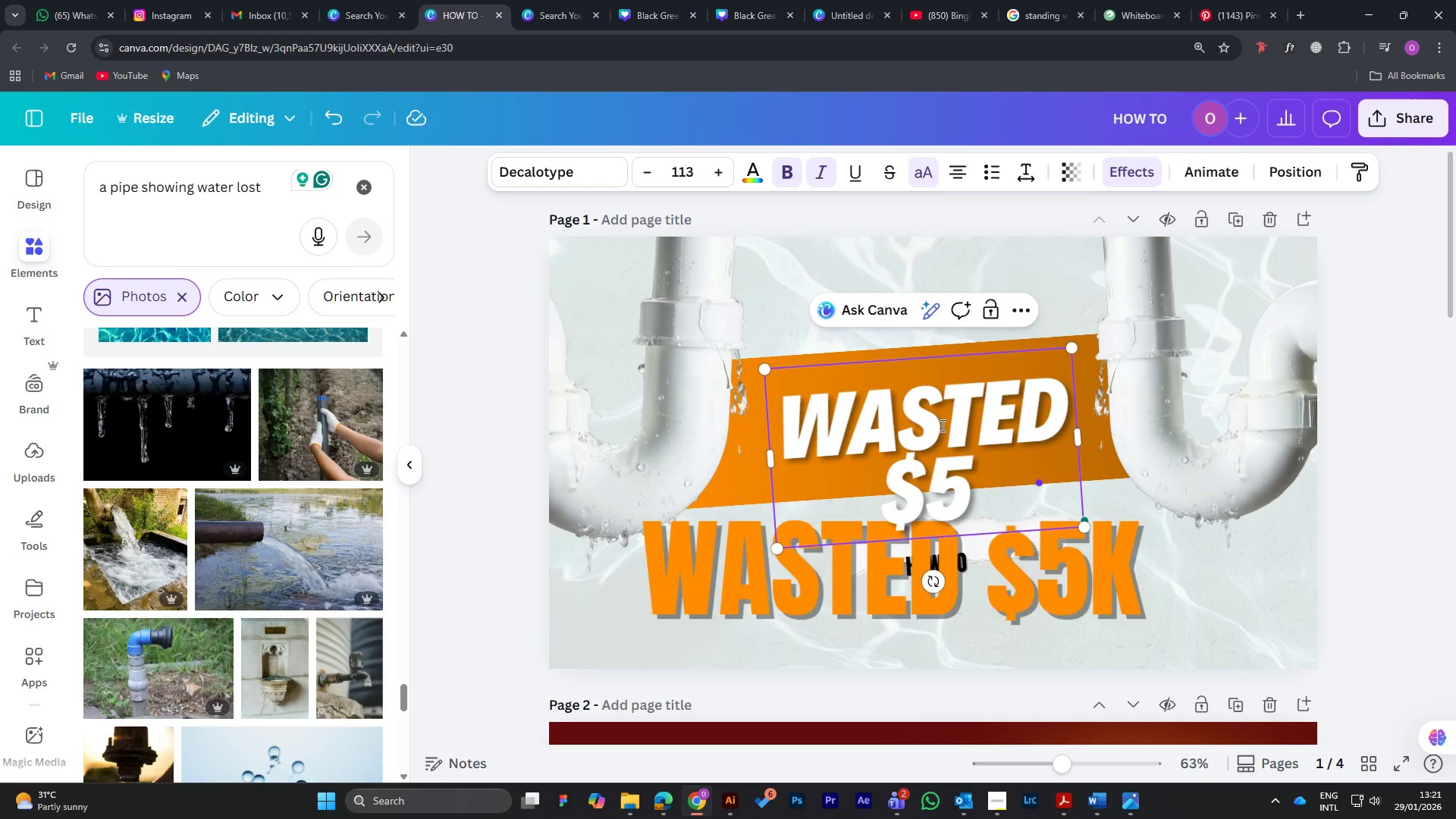 
left_click_drag(start_coordinate=[1081, 438], to_coordinate=[1192, 413])
 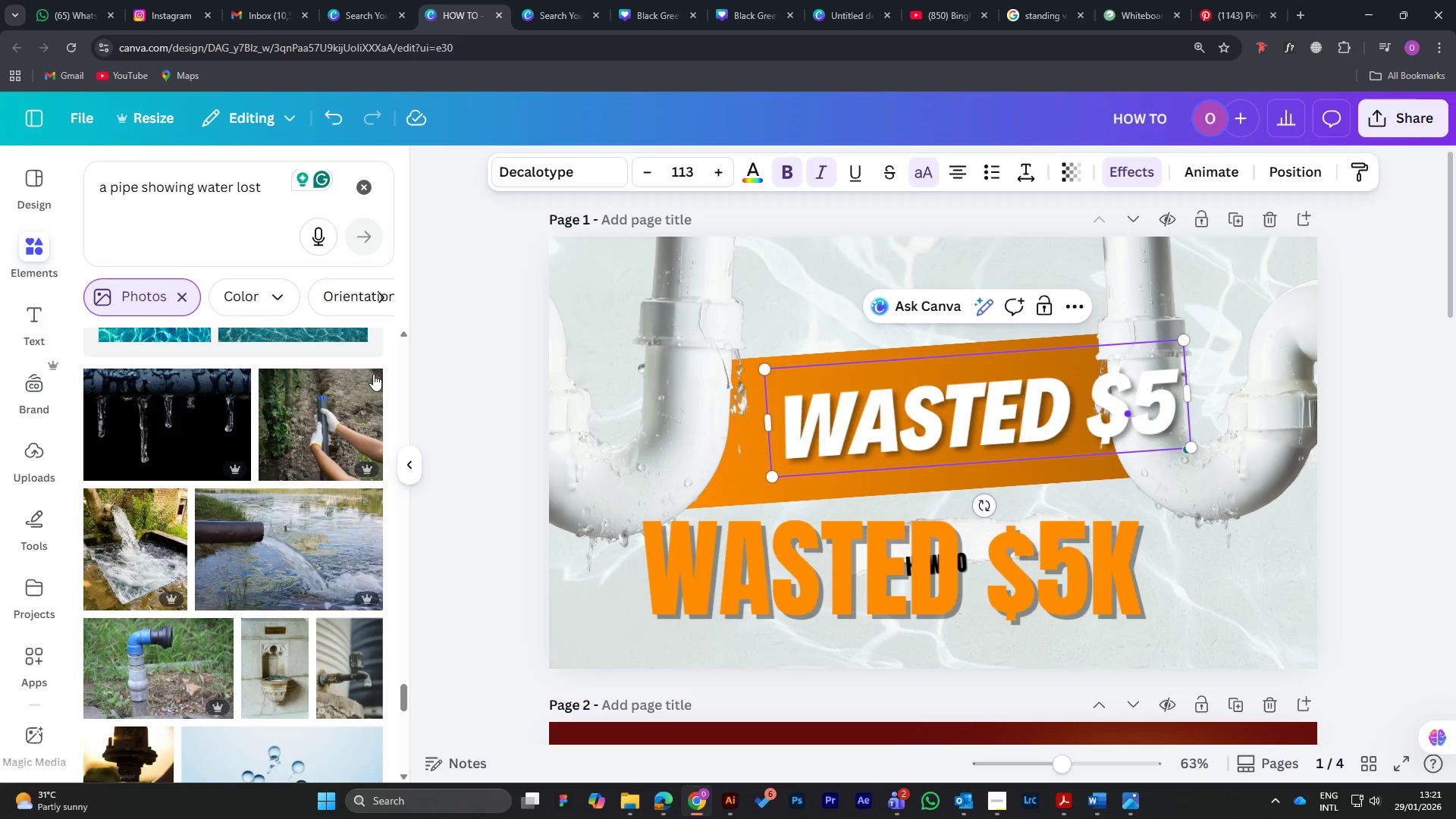 
left_click([469, 361])
 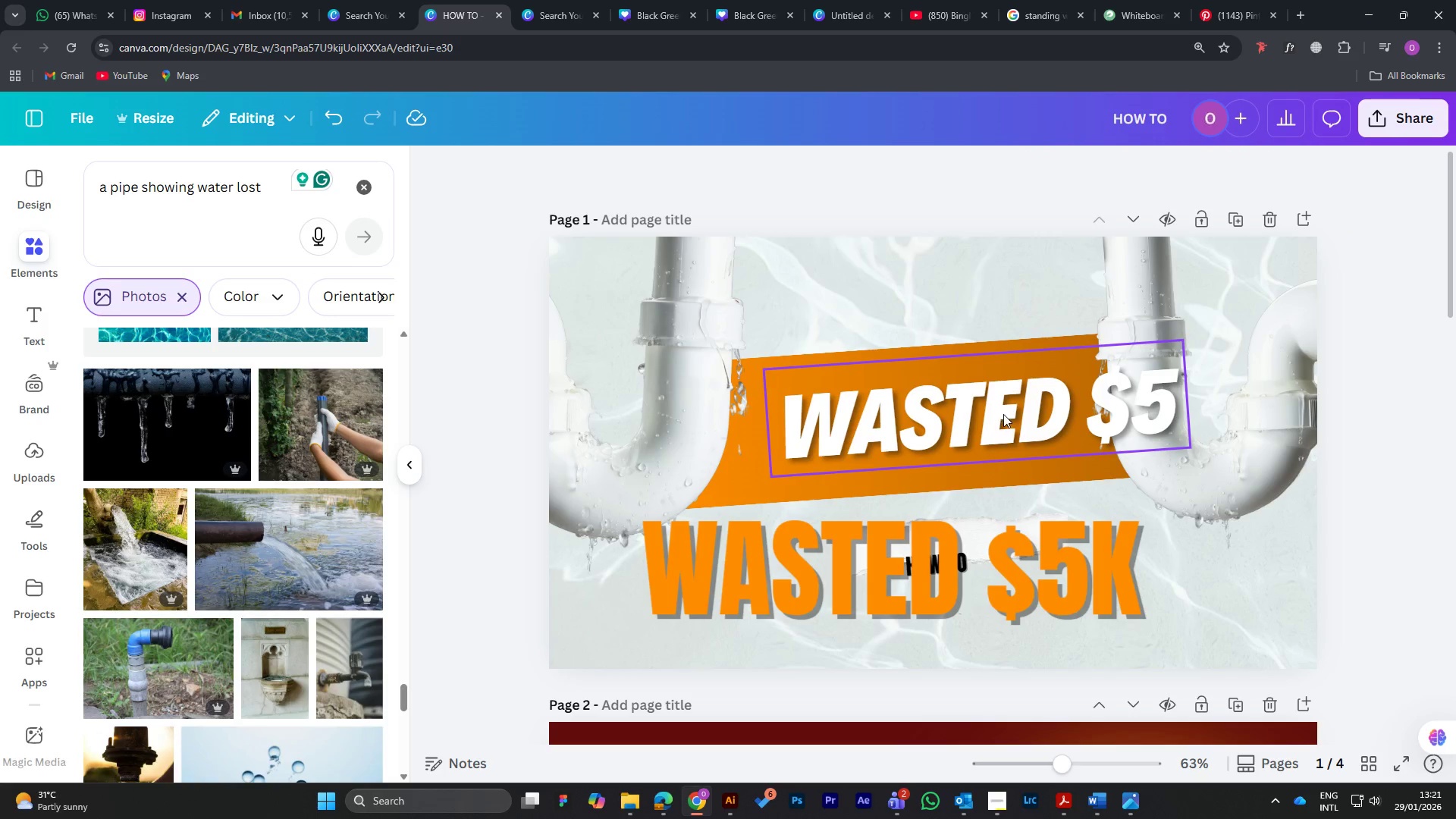 
left_click_drag(start_coordinate=[1002, 414], to_coordinate=[972, 417])
 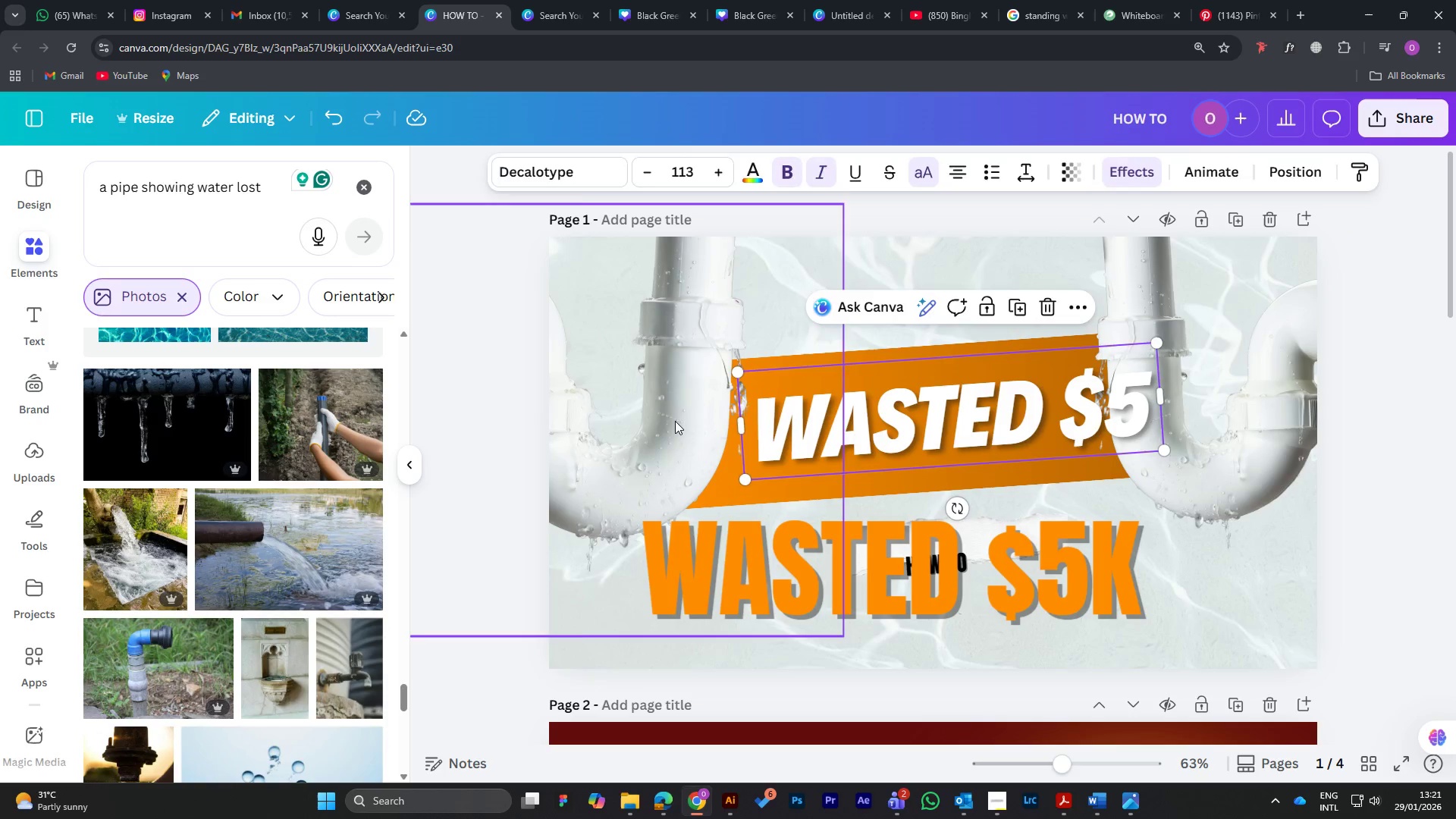 
left_click_drag(start_coordinate=[675, 421], to_coordinate=[658, 424])
 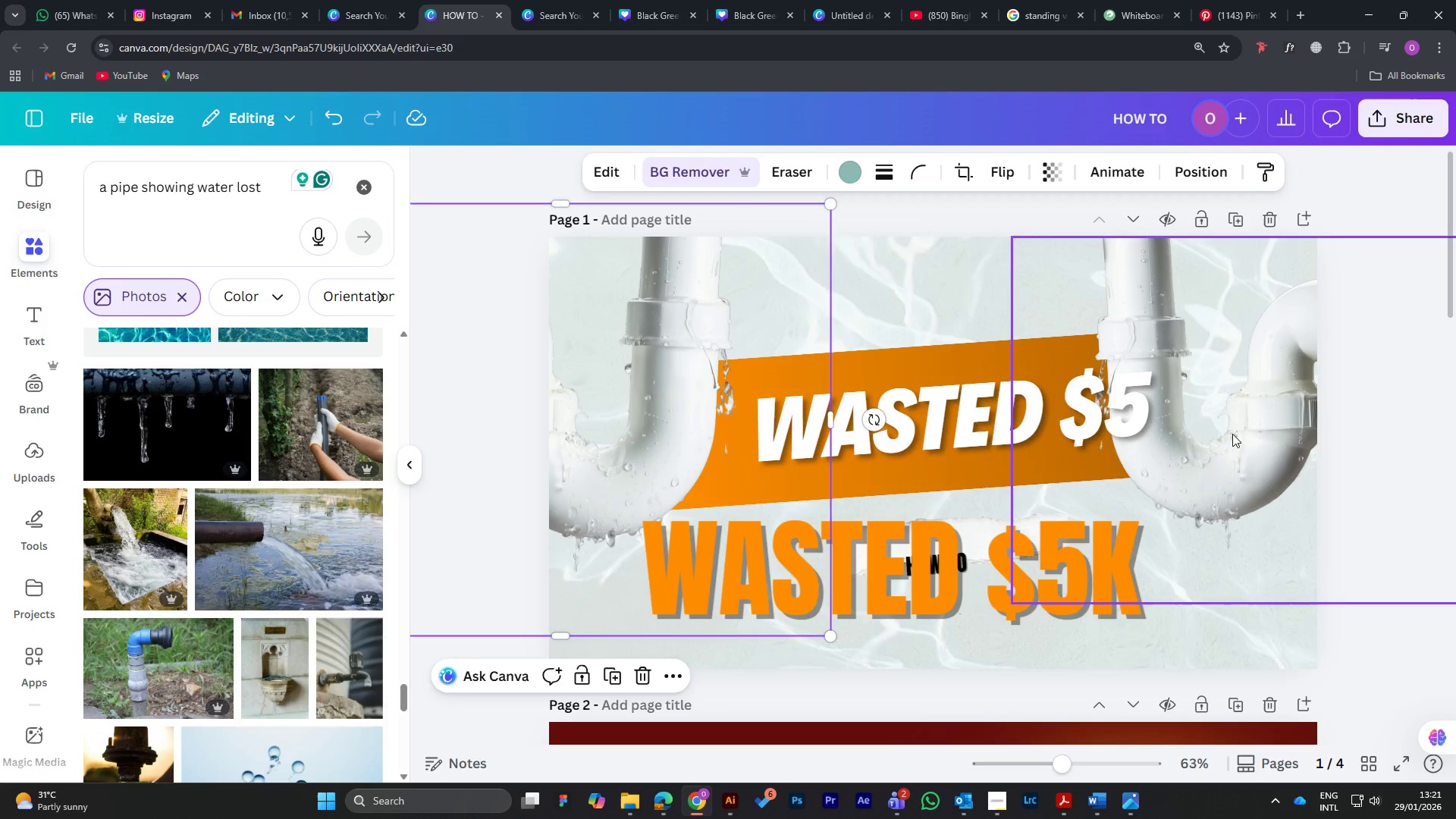 
left_click_drag(start_coordinate=[1232, 434], to_coordinate=[1257, 429])
 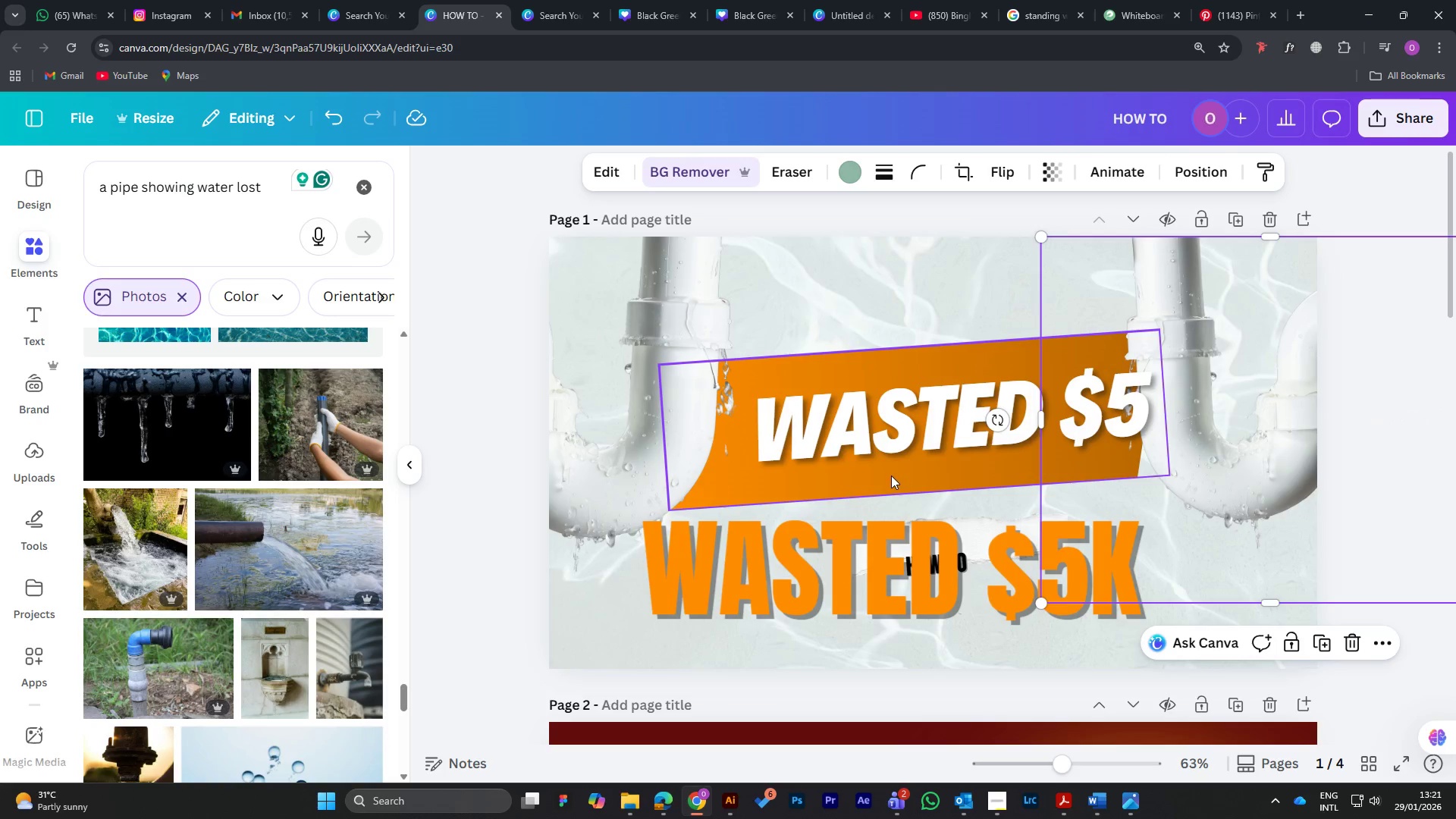 
left_click([891, 475])
 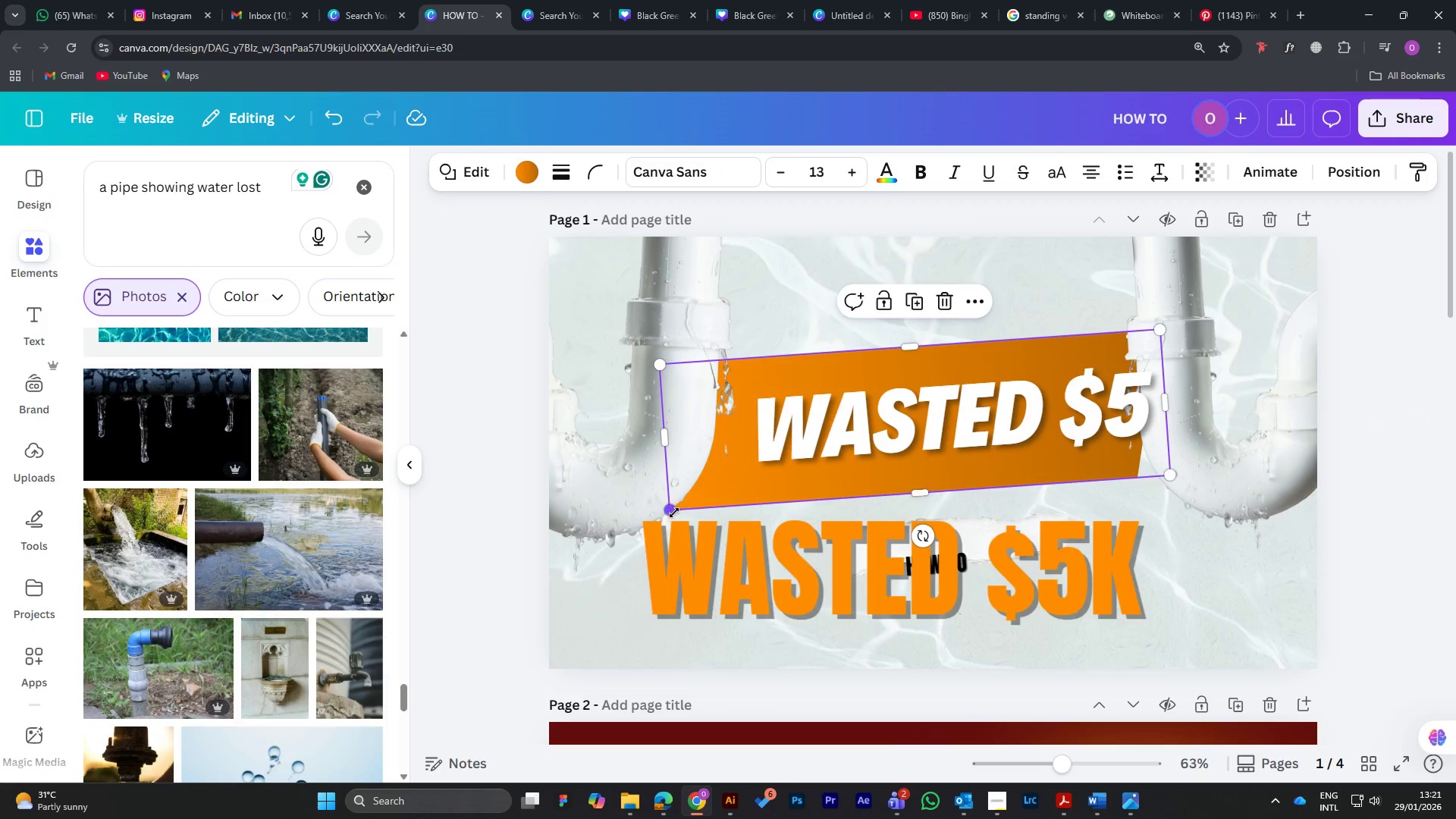 
left_click_drag(start_coordinate=[670, 511], to_coordinate=[627, 510])
 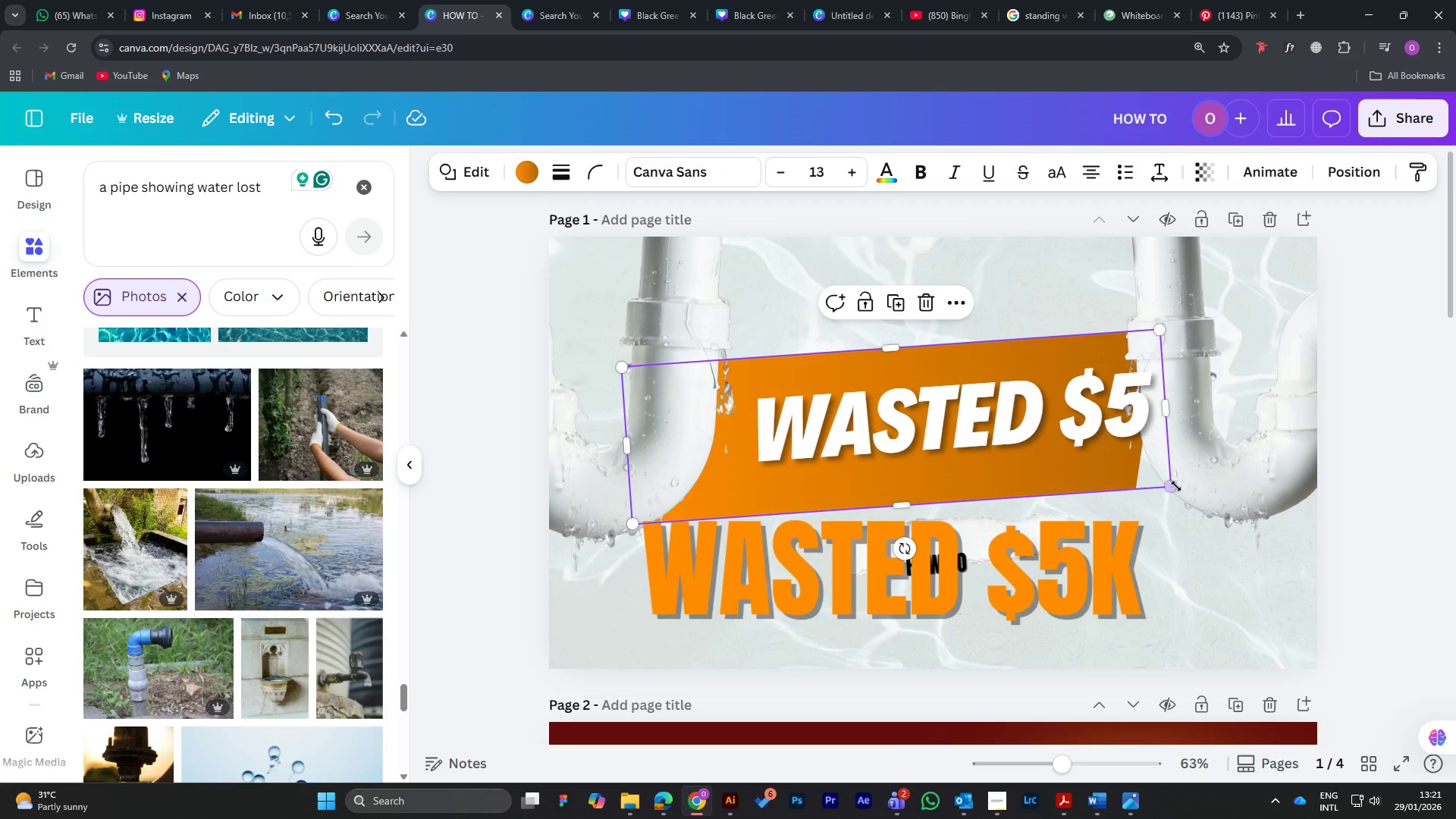 
left_click_drag(start_coordinate=[1173, 485], to_coordinate=[1215, 481])
 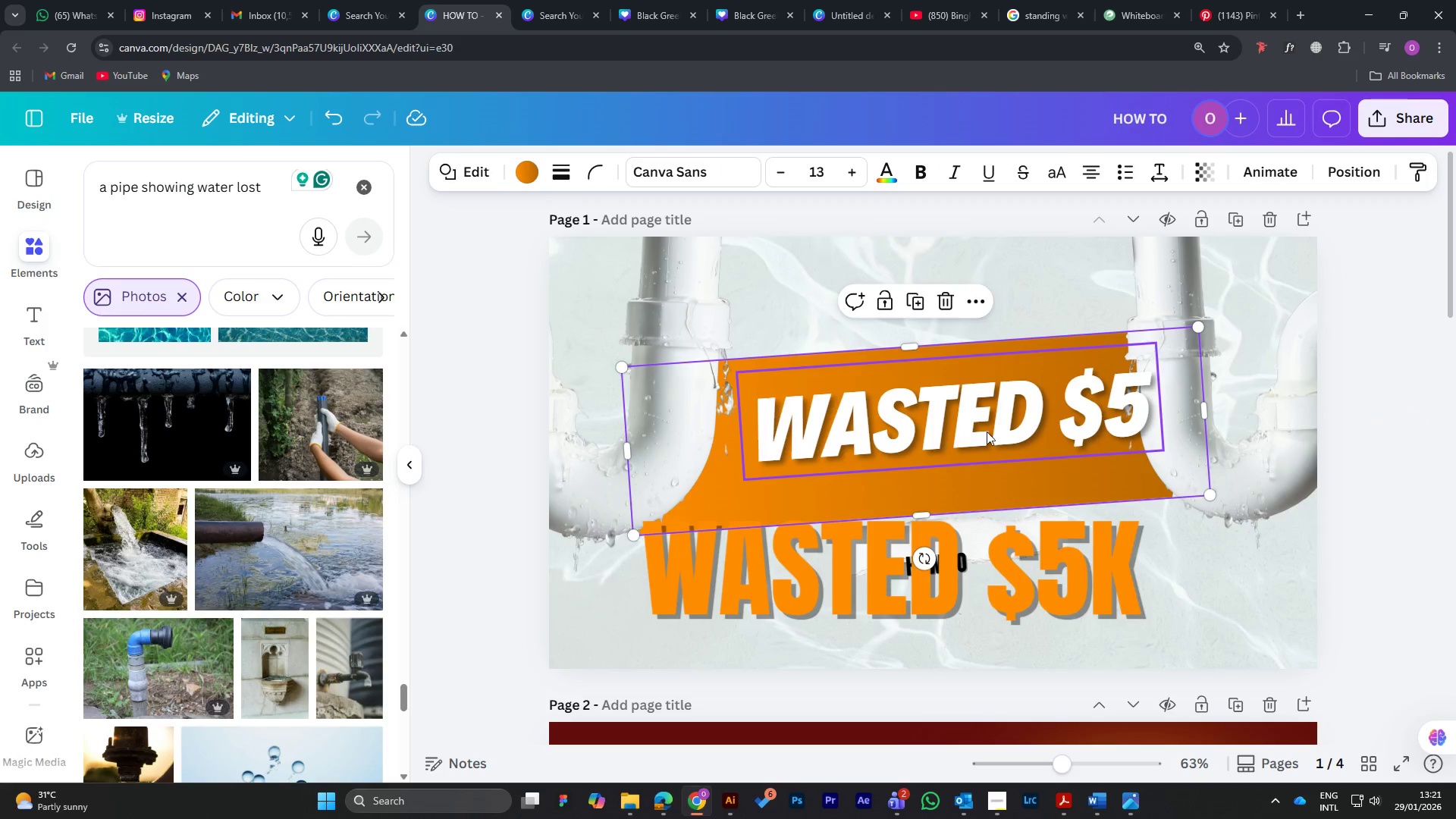 
left_click([985, 431])
 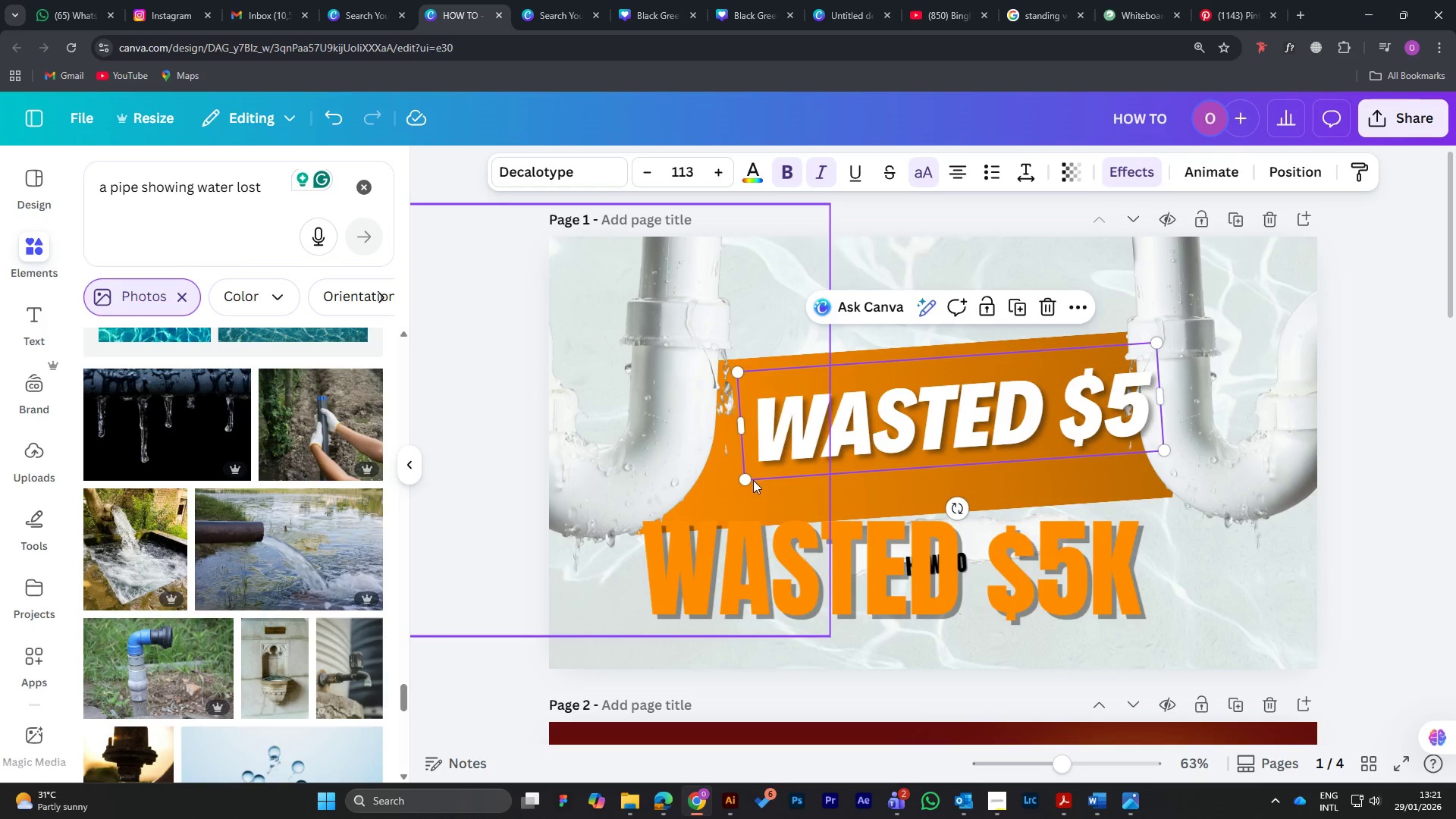 
left_click_drag(start_coordinate=[745, 479], to_coordinate=[736, 504])
 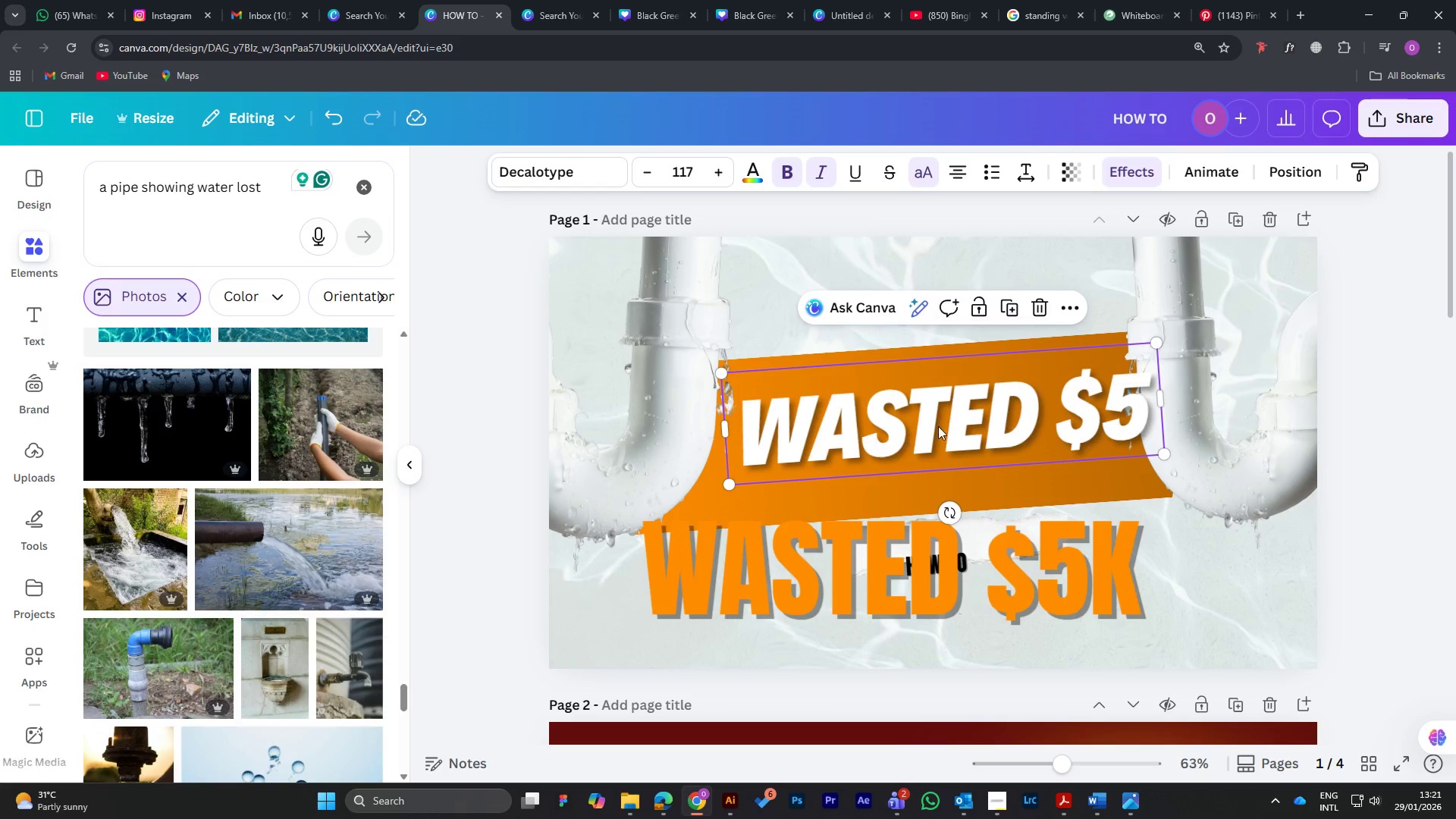 
left_click_drag(start_coordinate=[939, 426], to_coordinate=[920, 429])
 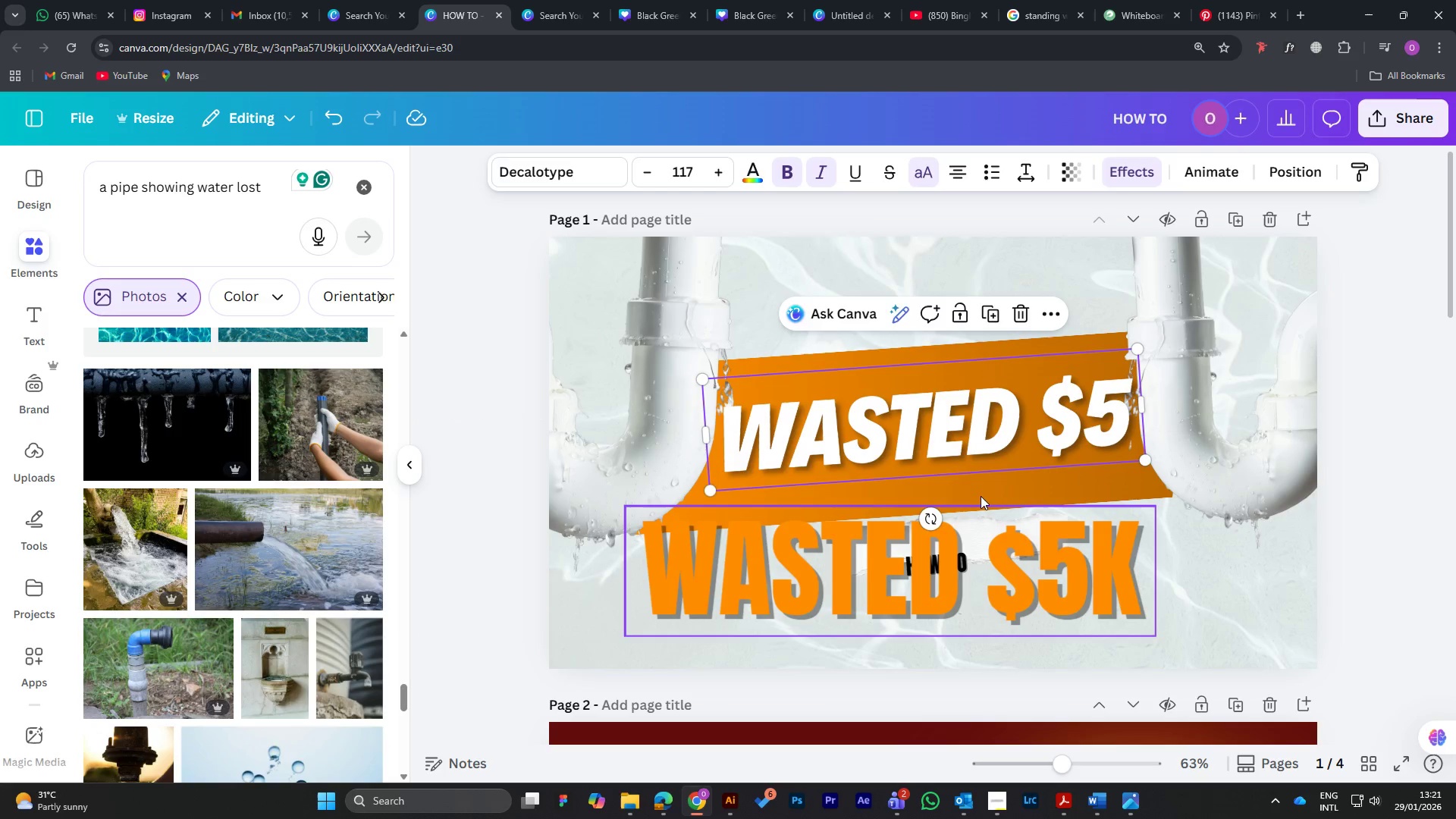 
left_click([982, 497])
 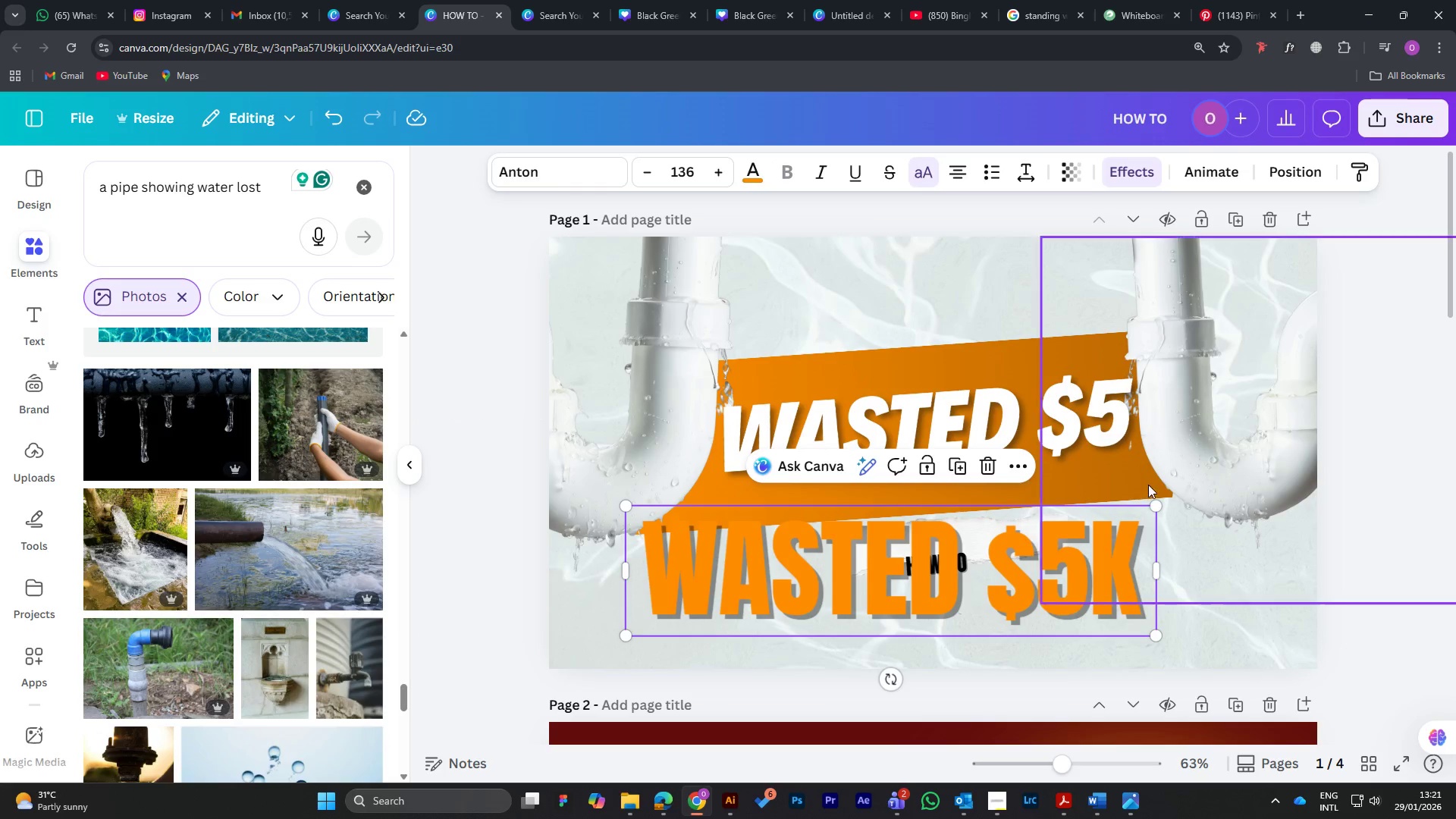 
left_click([1148, 485])
 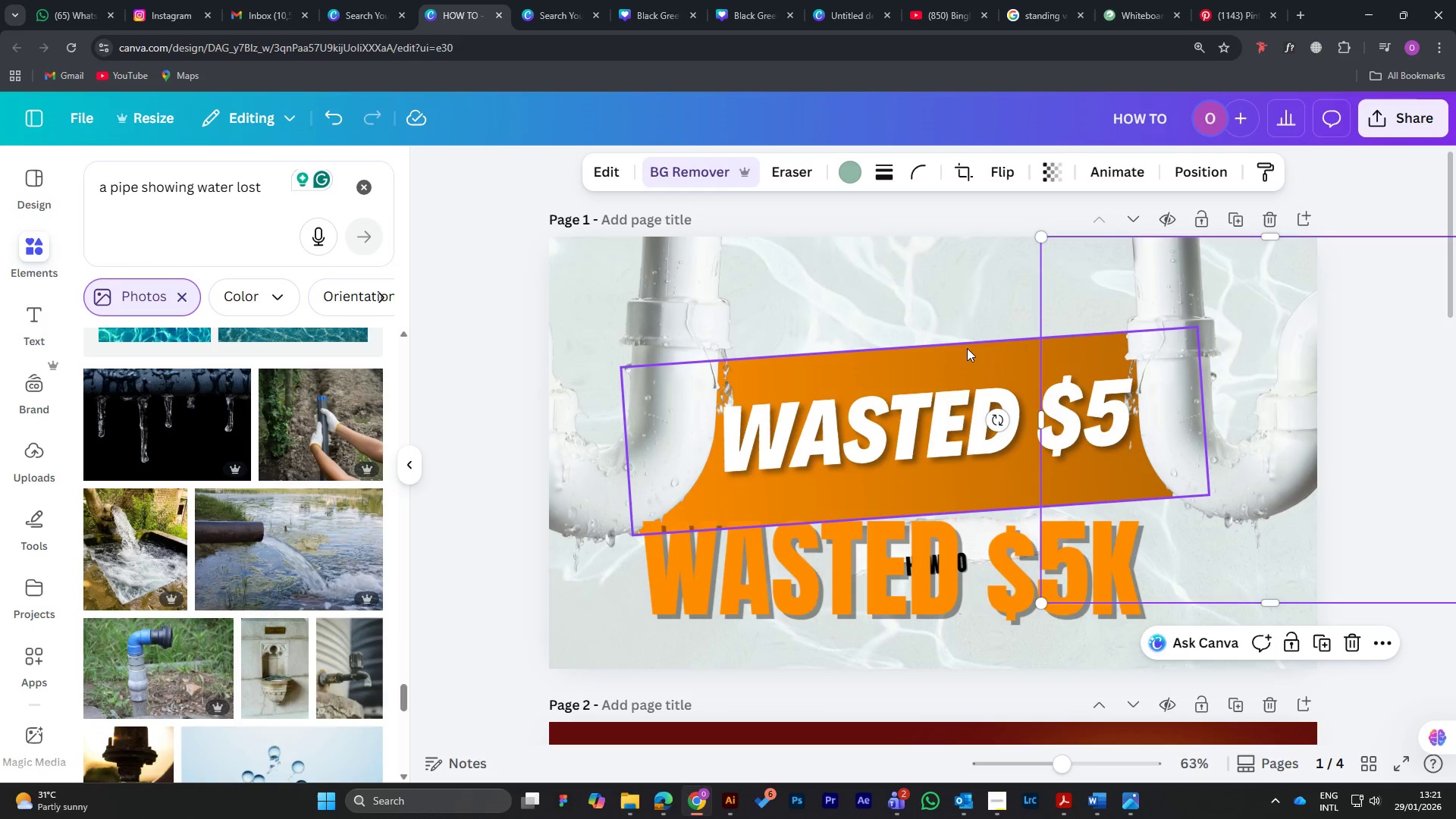 
left_click([967, 354])
 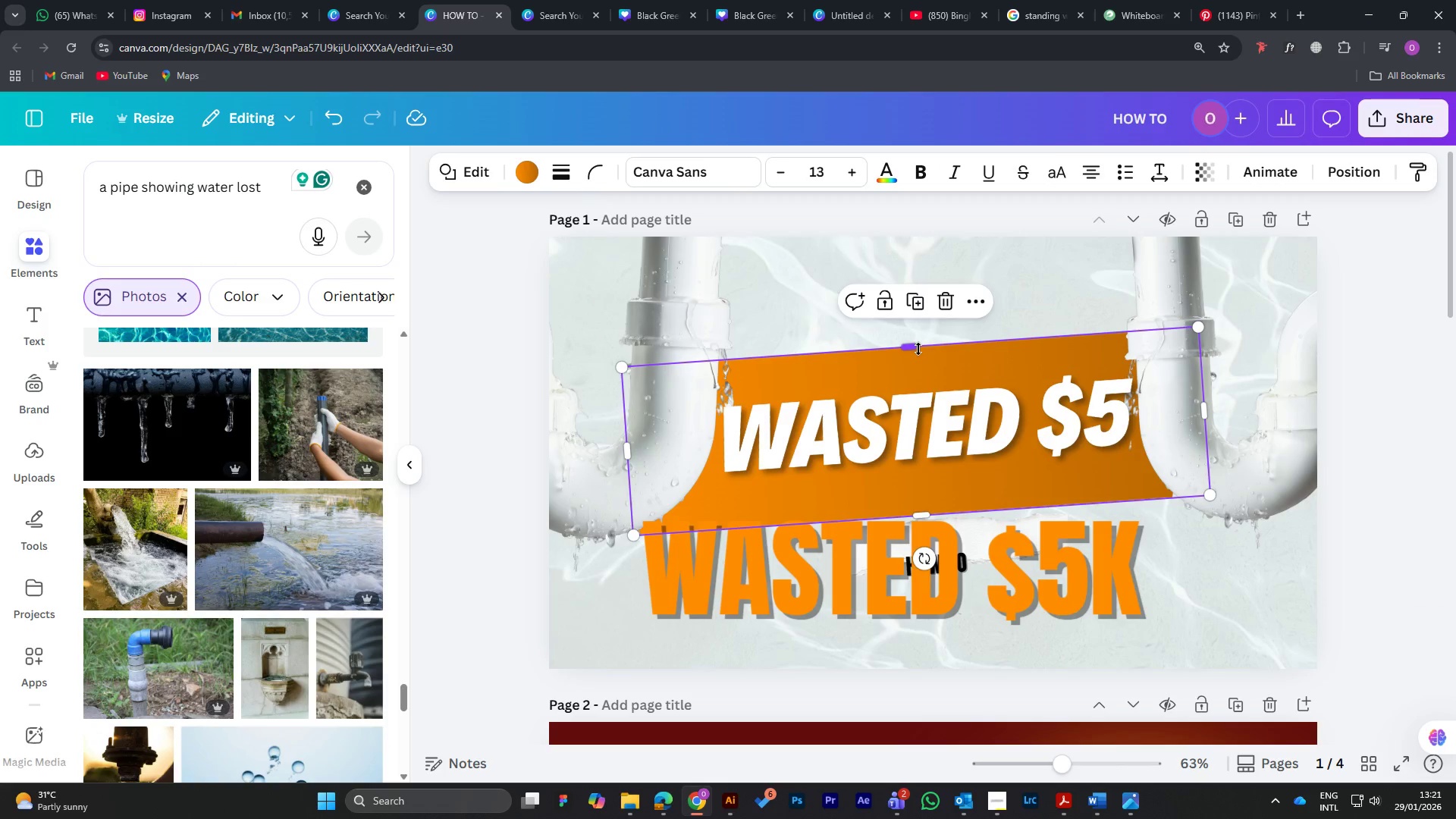 
left_click_drag(start_coordinate=[914, 346], to_coordinate=[915, 358])
 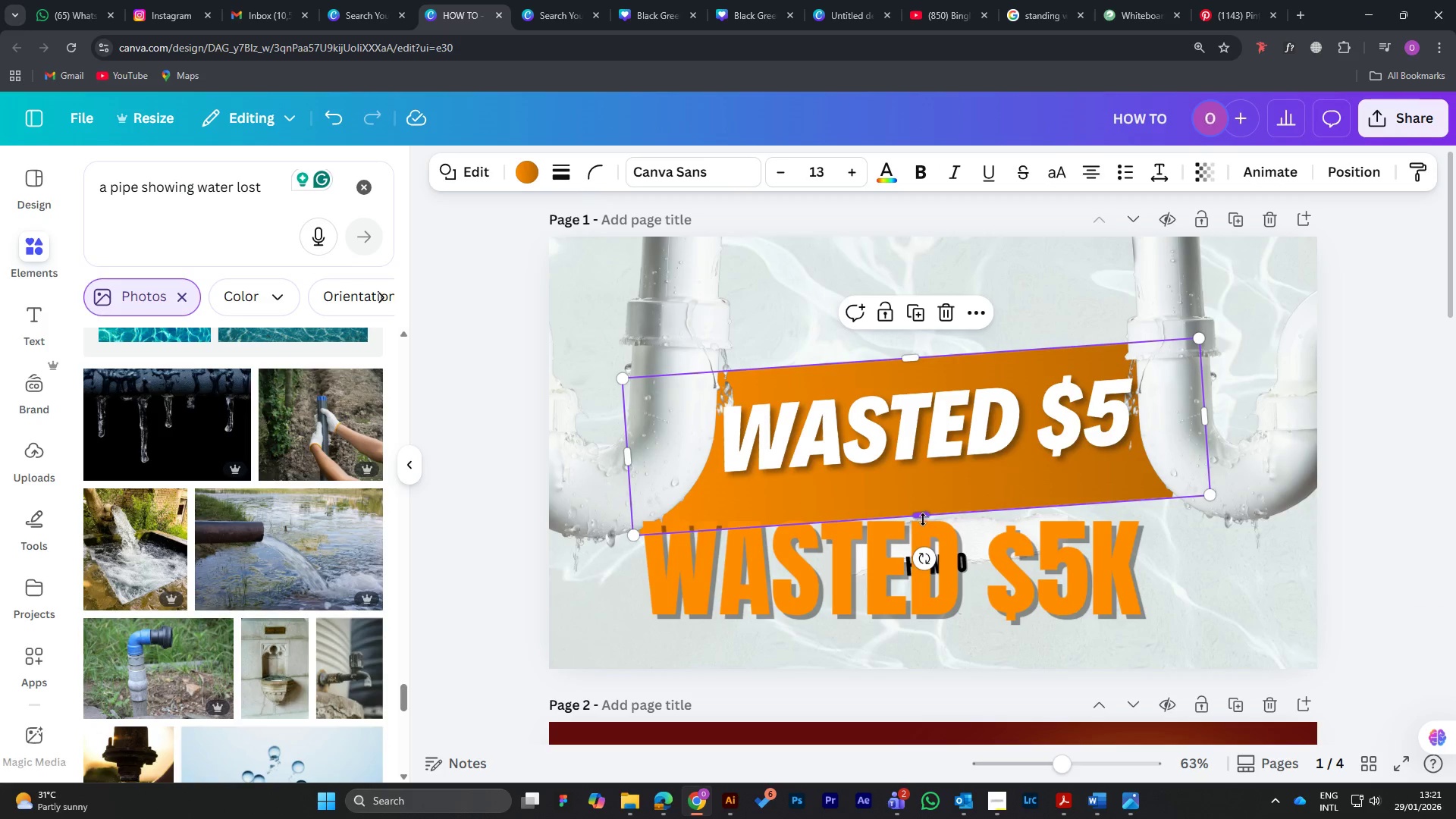 
left_click_drag(start_coordinate=[923, 519], to_coordinate=[922, 504])
 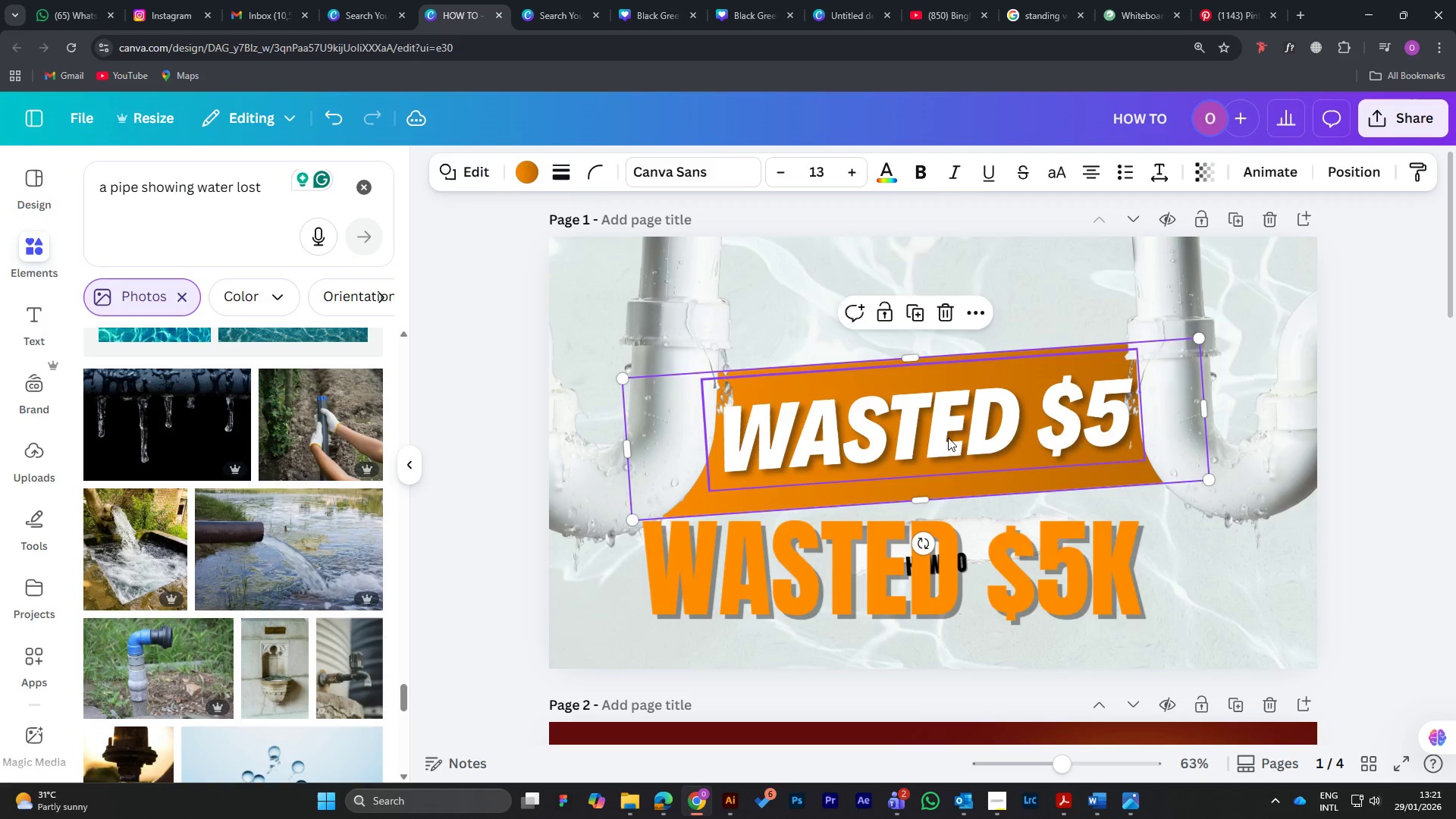 
left_click_drag(start_coordinate=[948, 436], to_coordinate=[948, 443])
 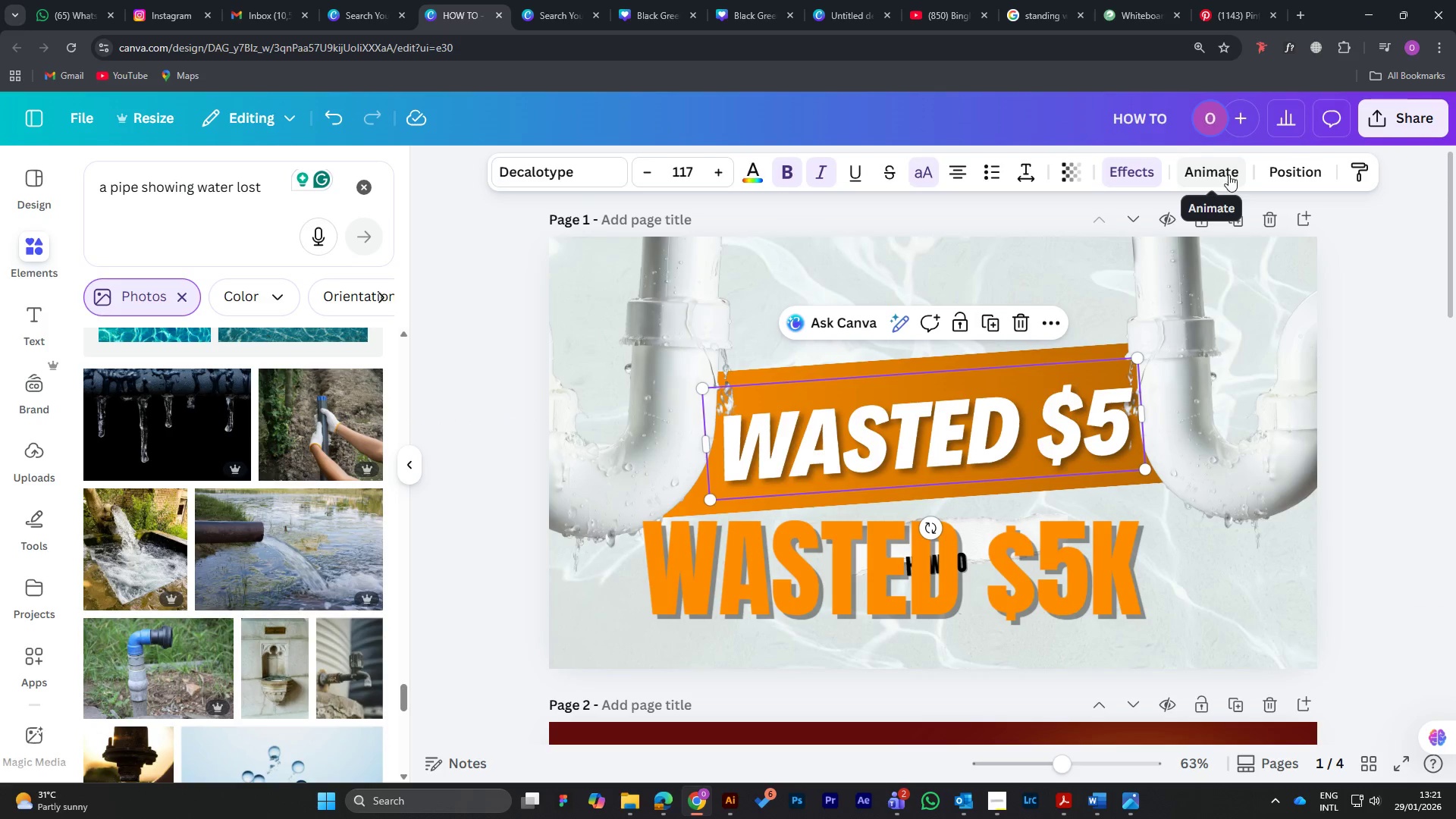 
left_click([1291, 169])
 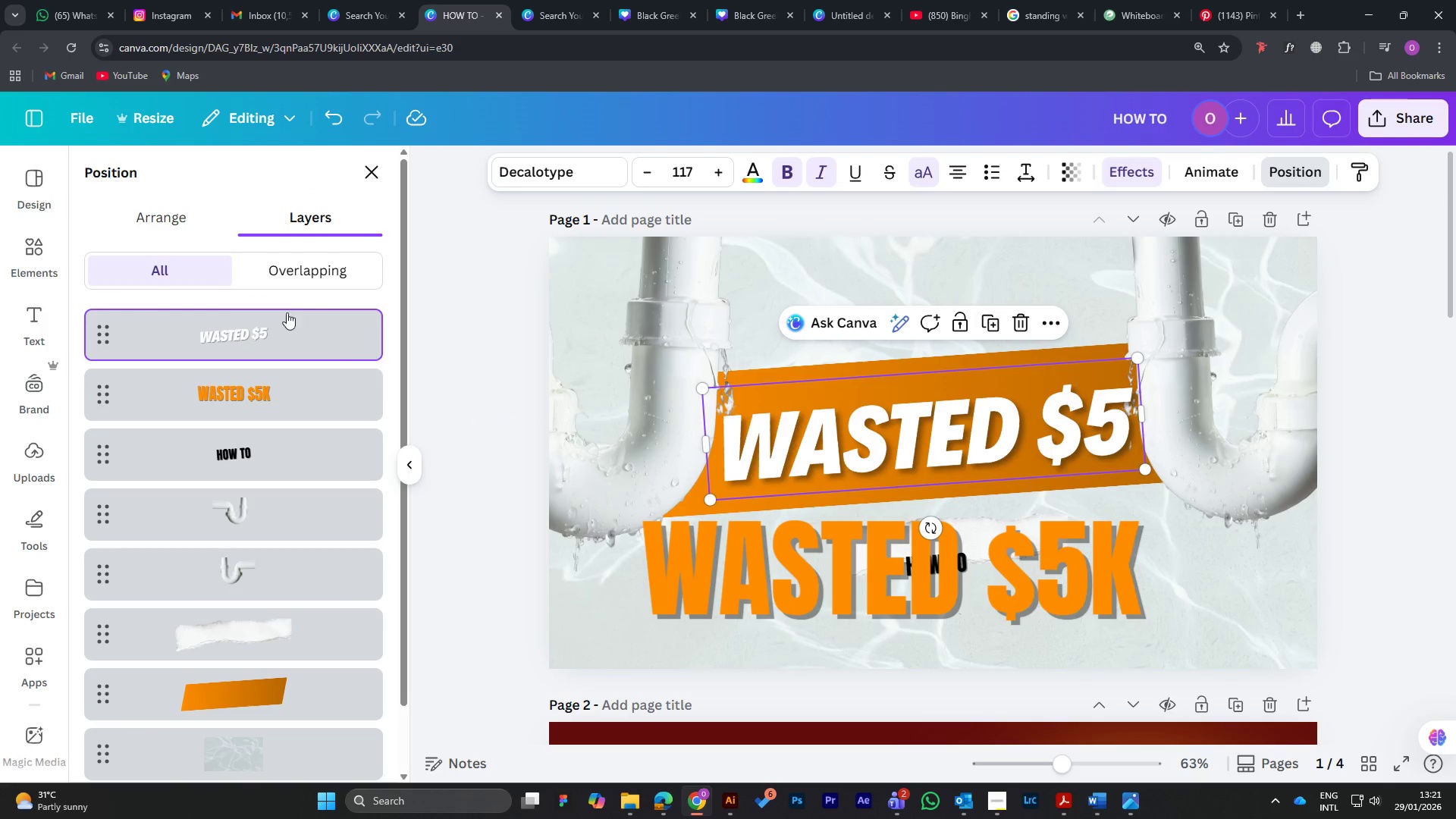 
left_click_drag(start_coordinate=[268, 333], to_coordinate=[260, 598])
 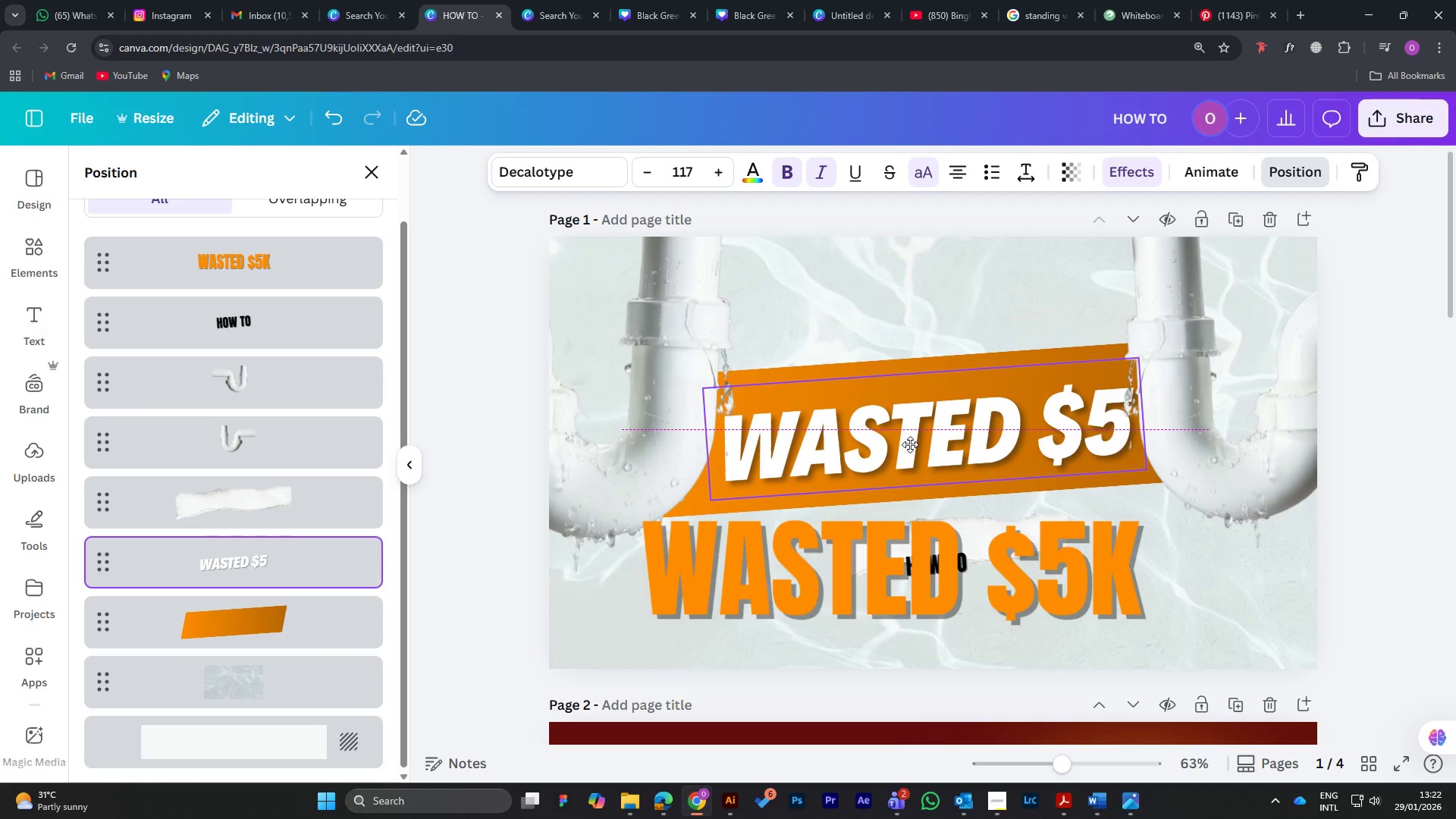 
wait(5.45)
 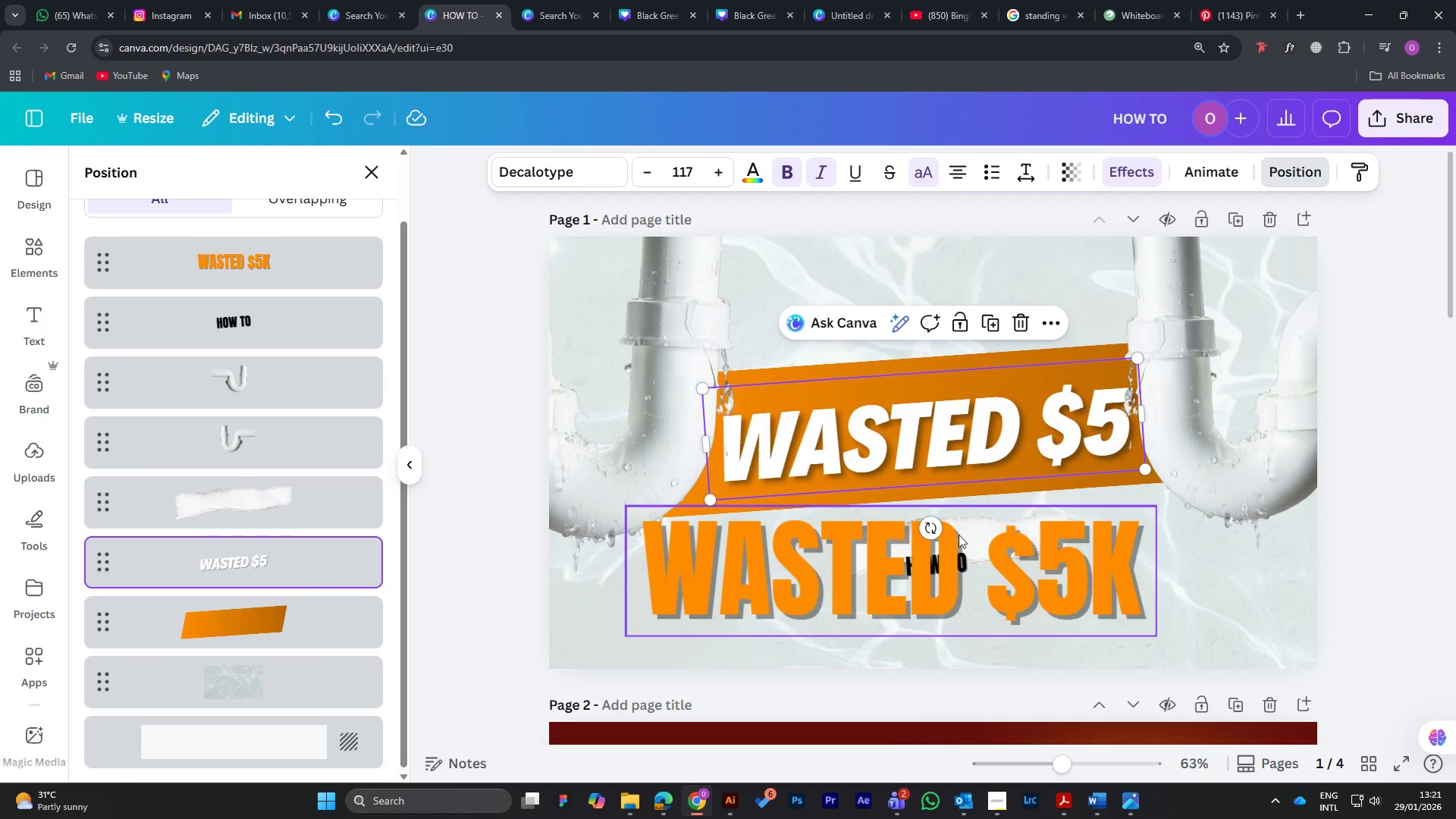 
left_click_drag(start_coordinate=[927, 590], to_coordinate=[937, 645])
 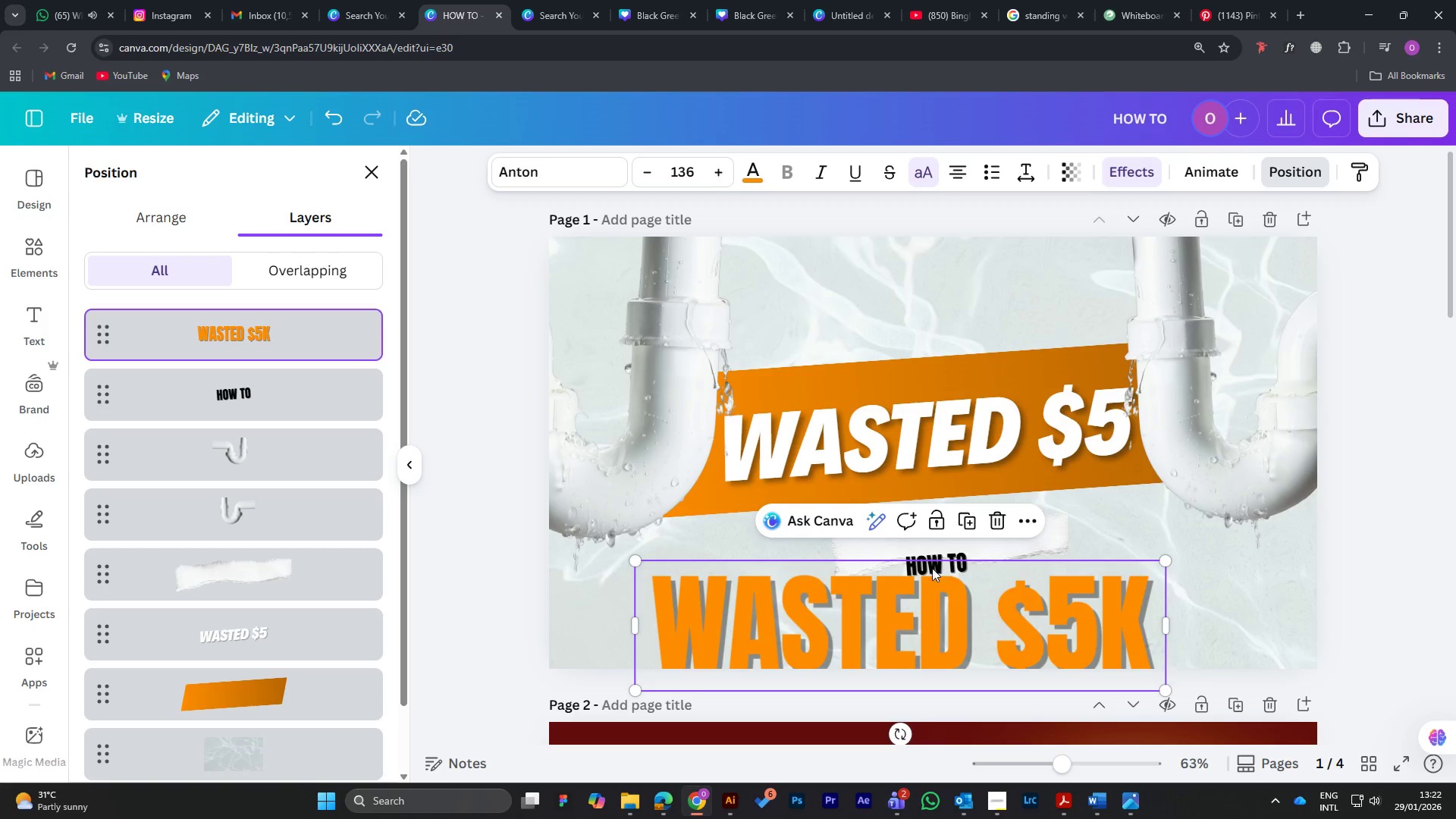 
left_click_drag(start_coordinate=[1040, 541], to_coordinate=[1029, 514])
 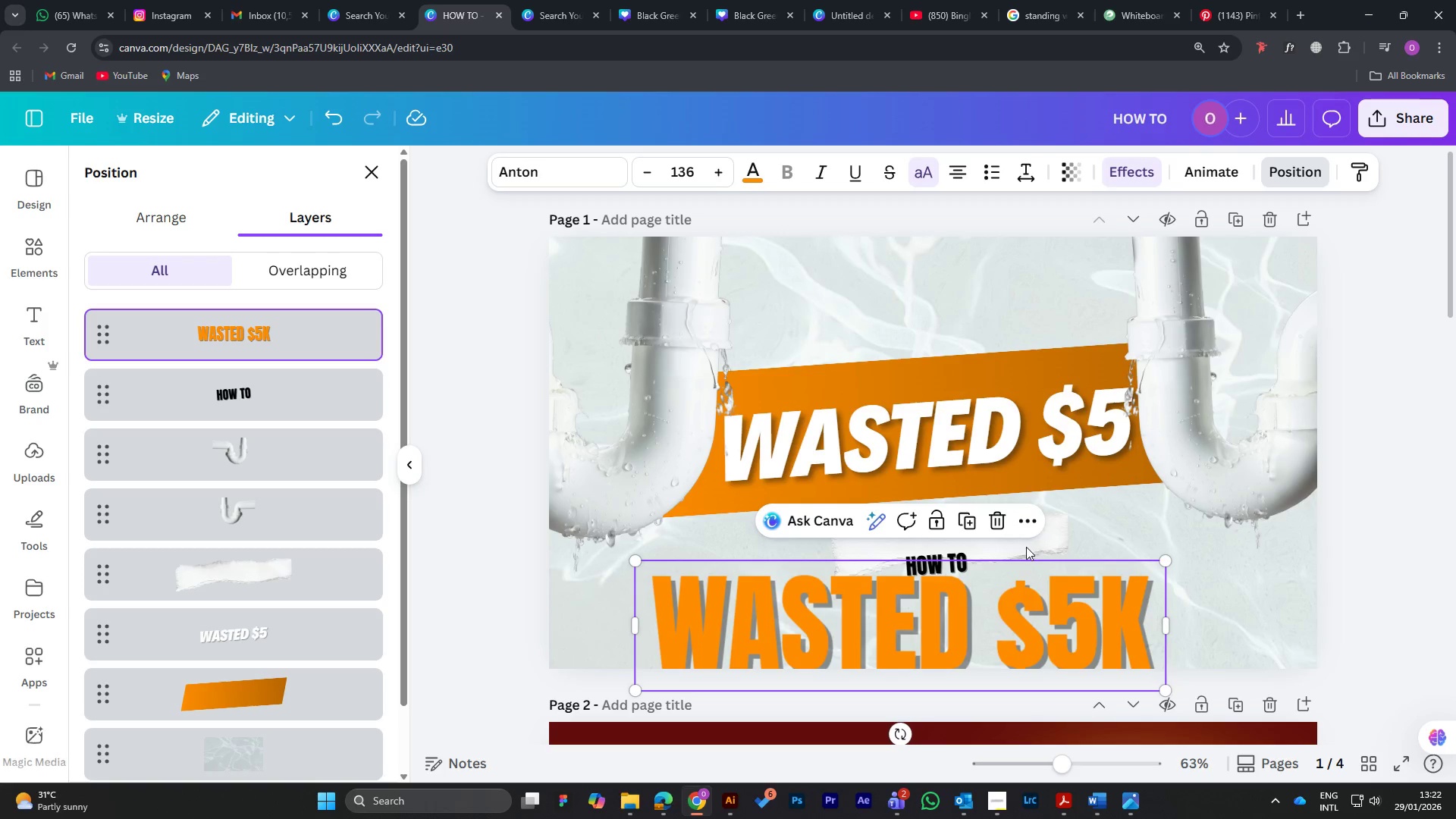 
left_click([1009, 548])
 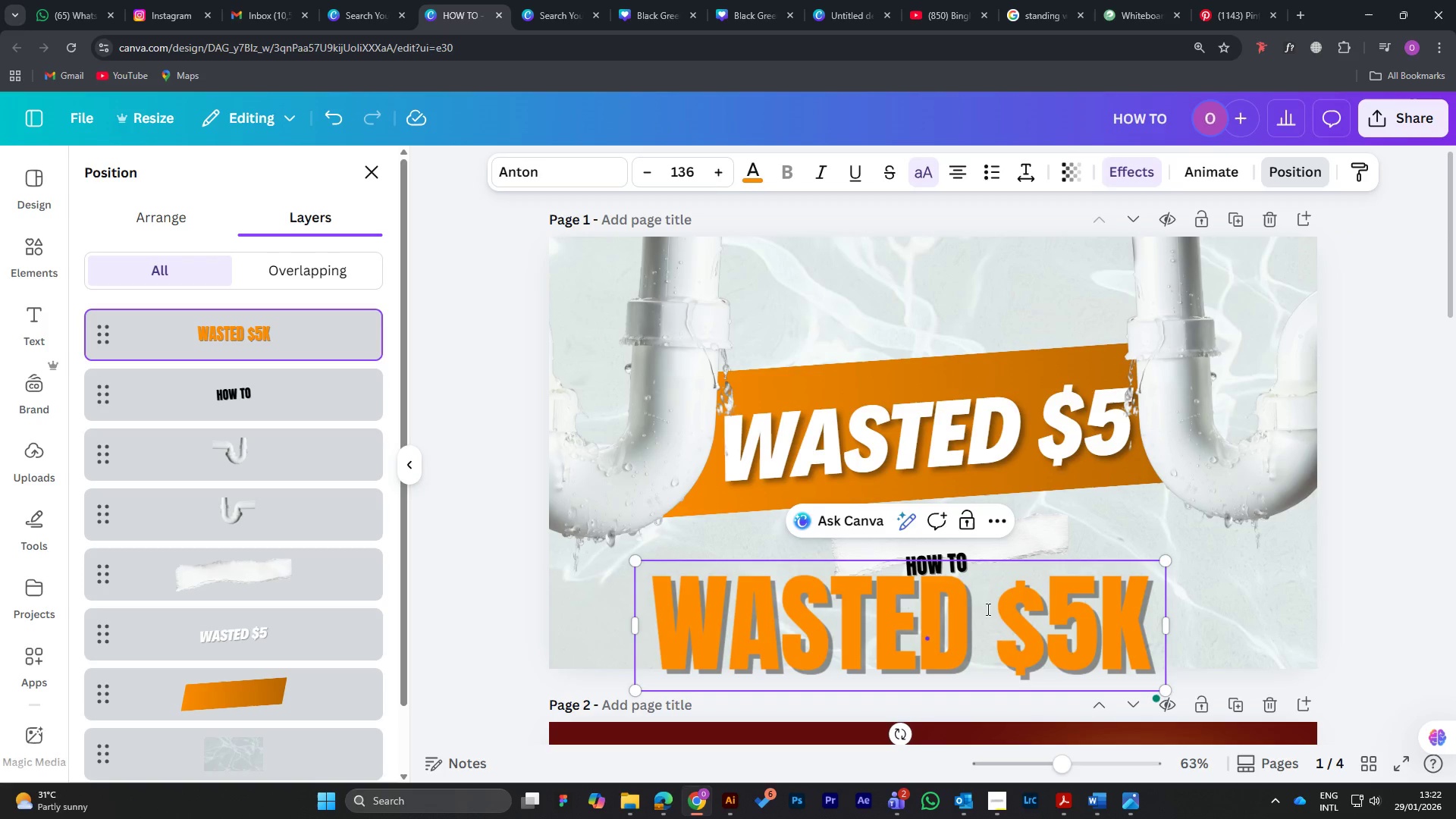 
left_click([1446, 632])
 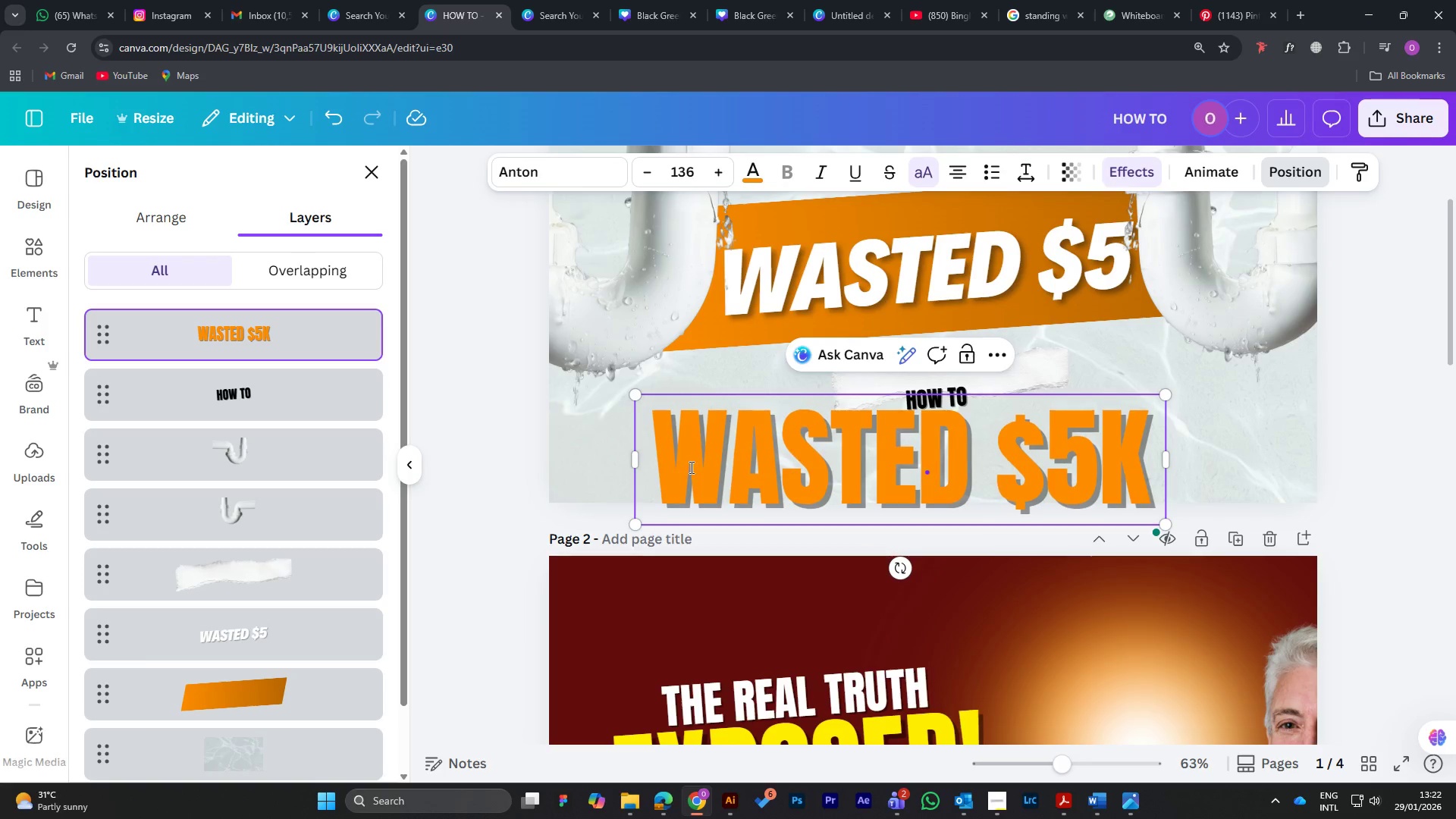 
left_click([510, 453])
 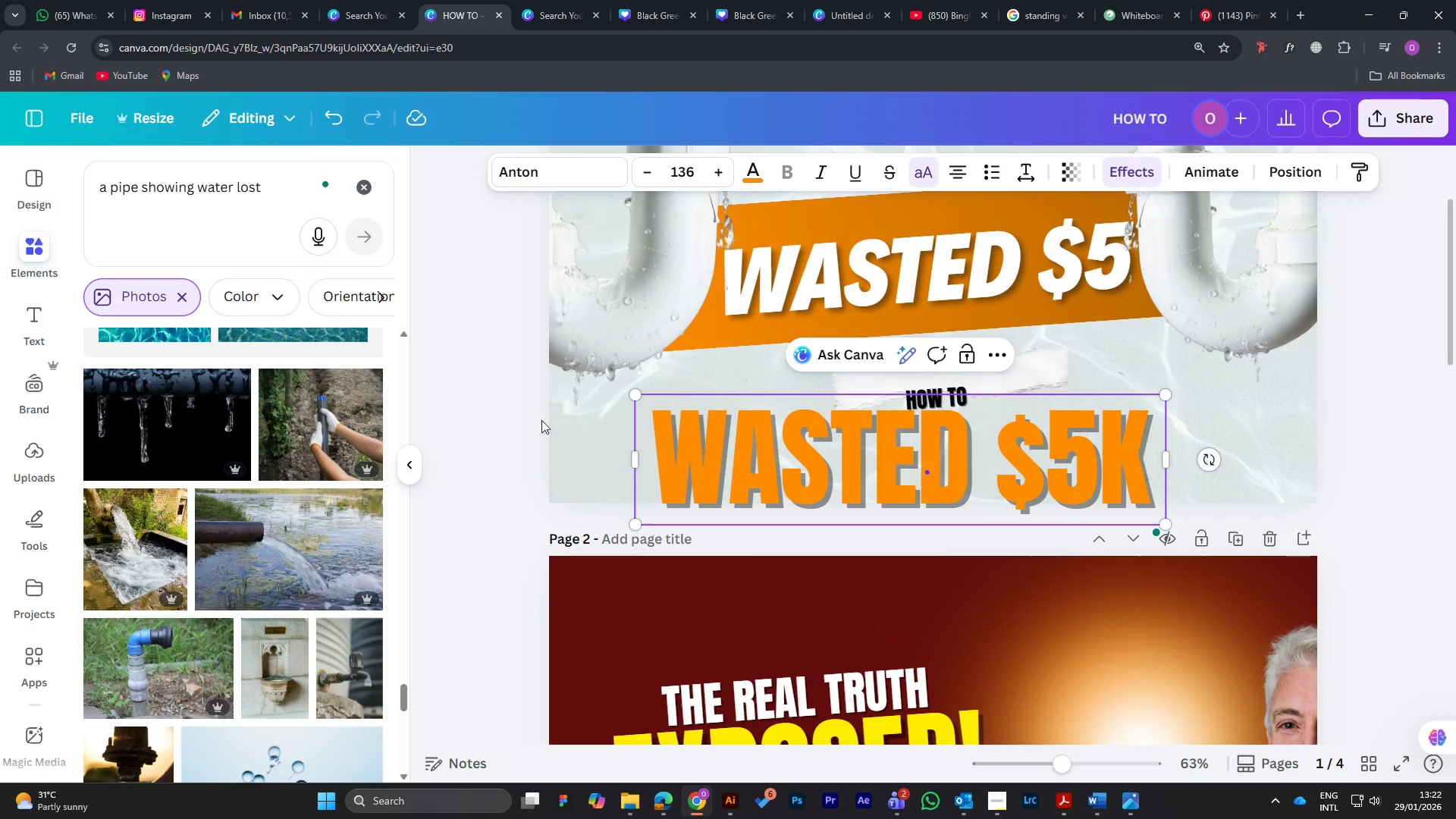 
left_click([489, 391])
 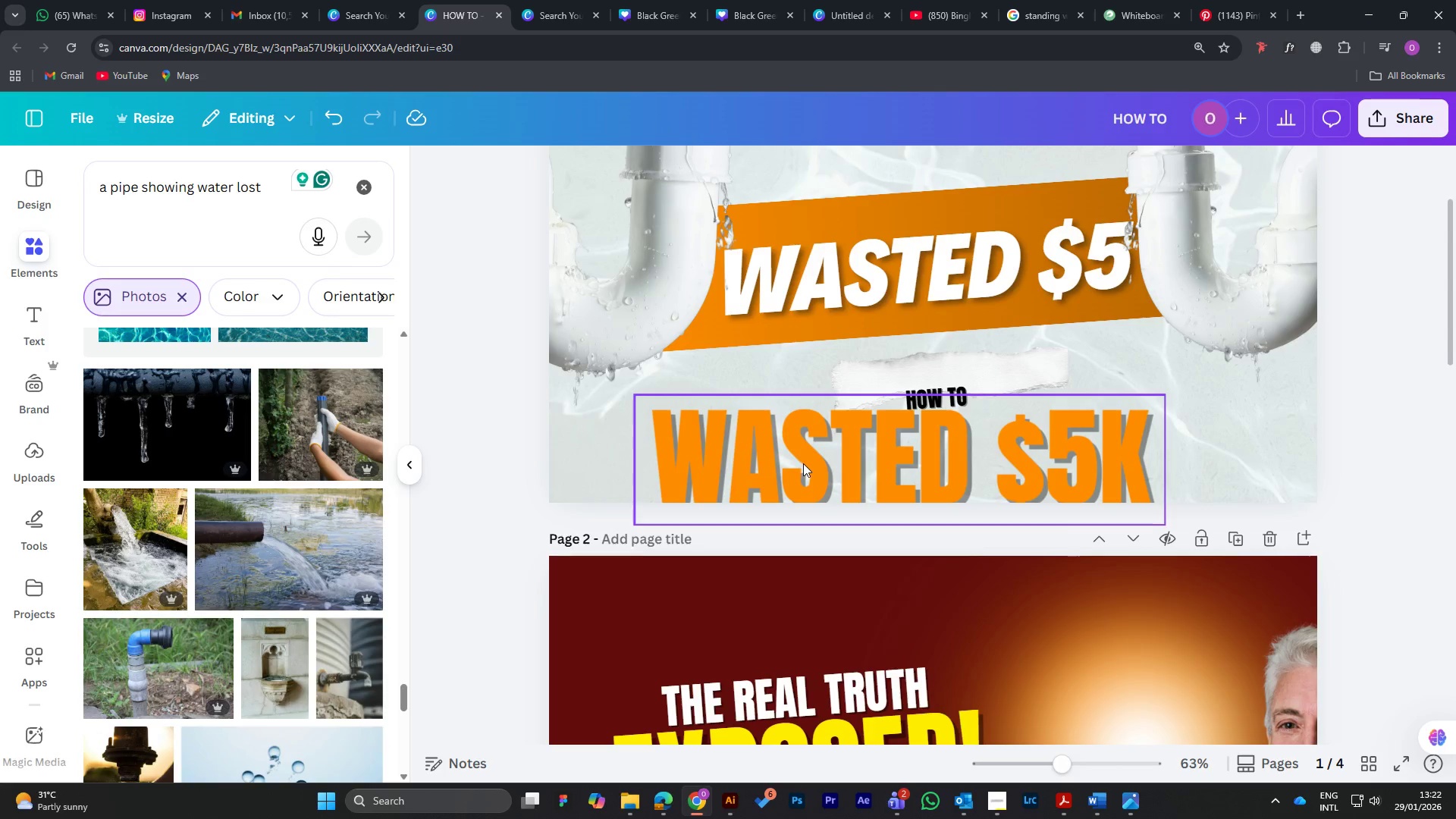 
left_click([853, 466])
 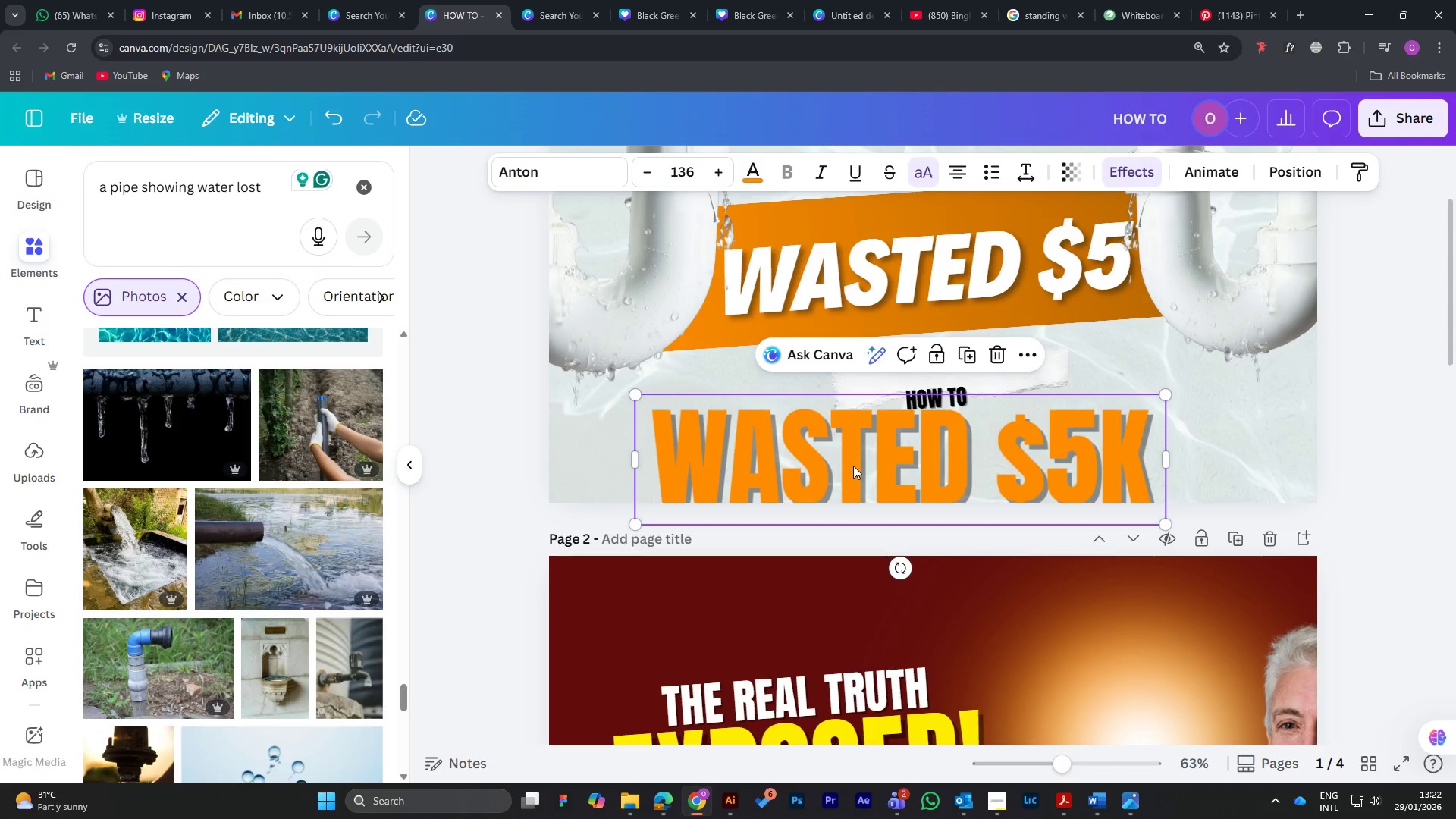 
key(Delete)
 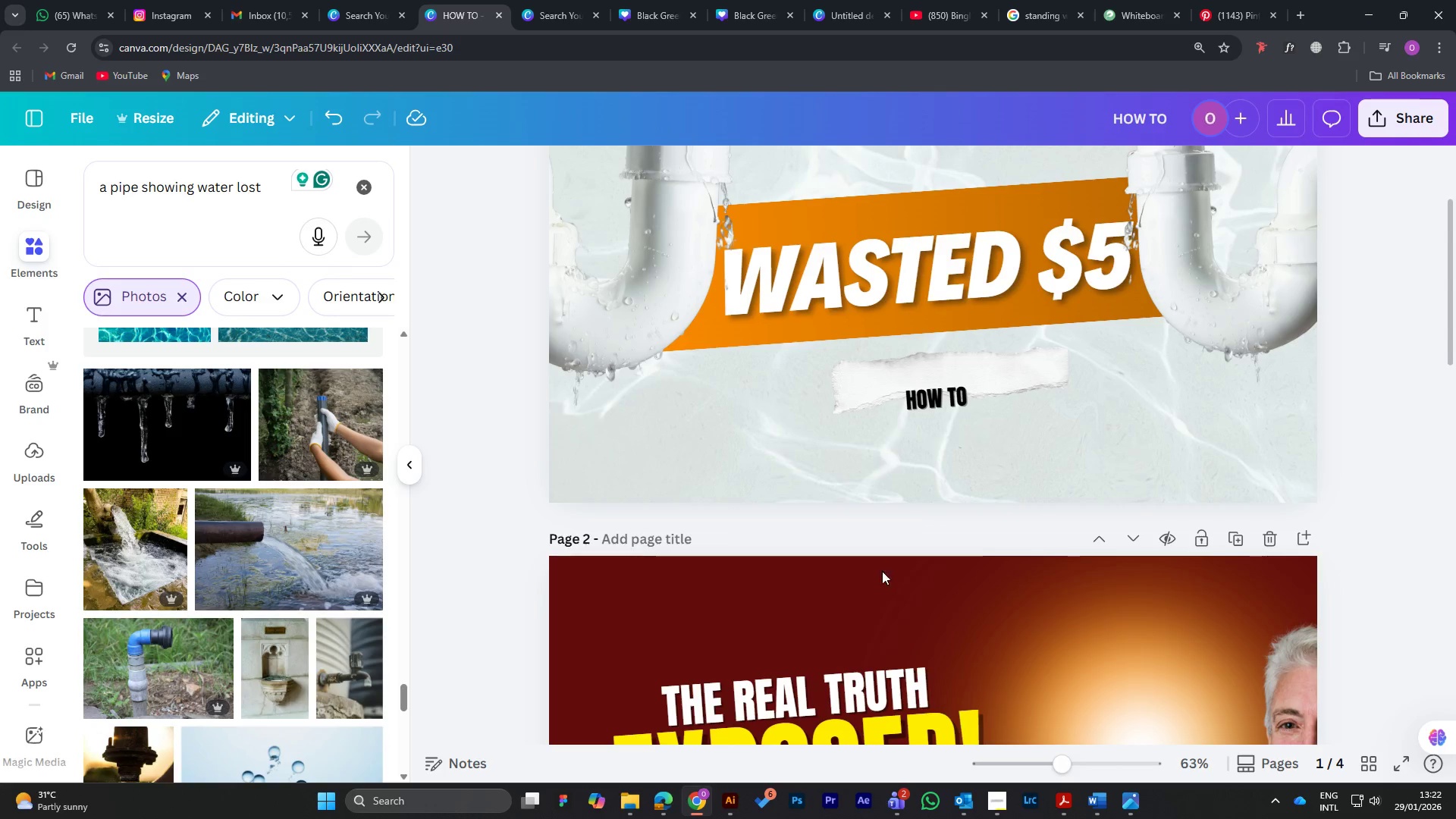 
scroll: coordinate [877, 566], scroll_direction: down, amount: 17.0
 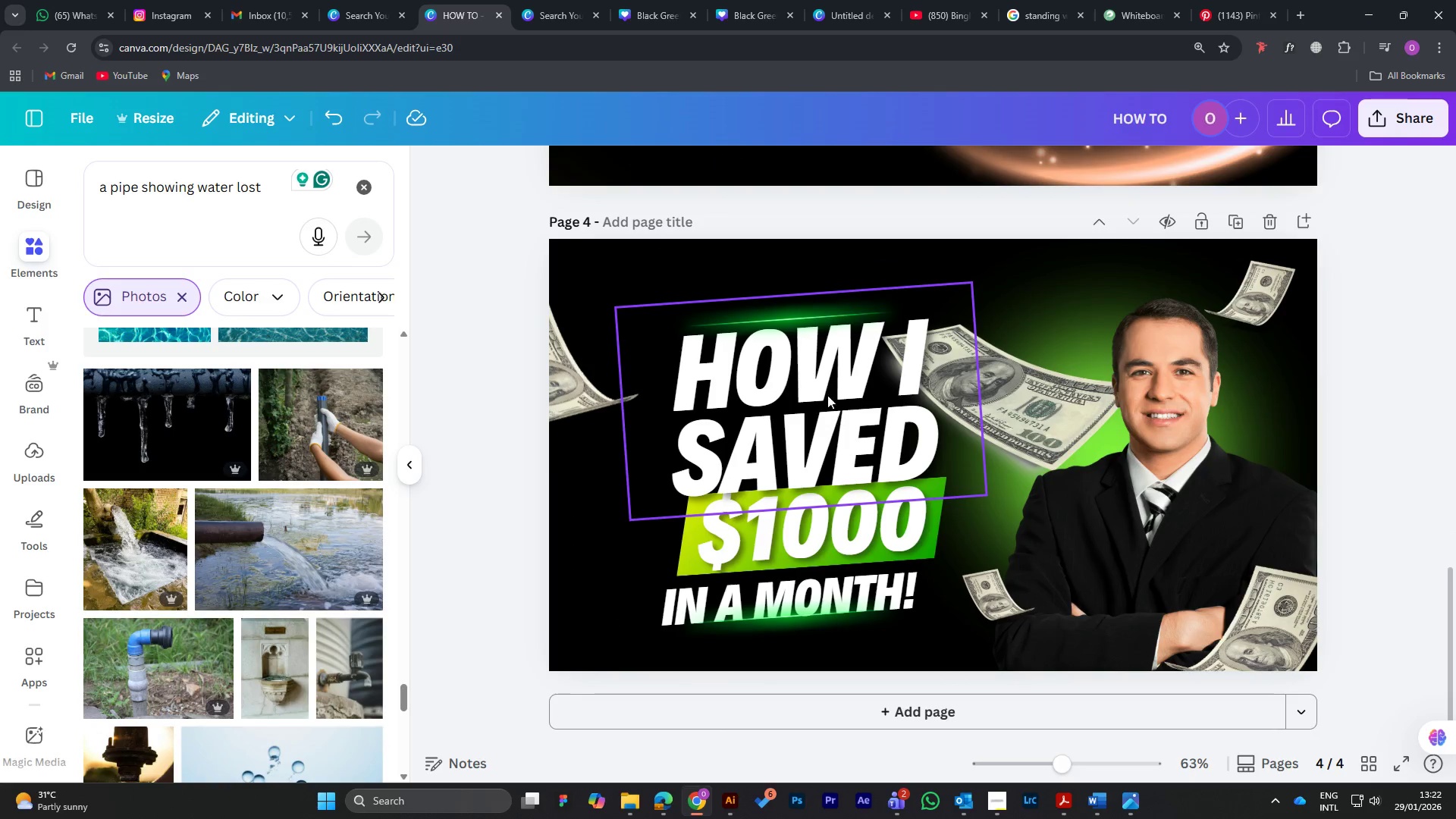 
left_click([826, 389])
 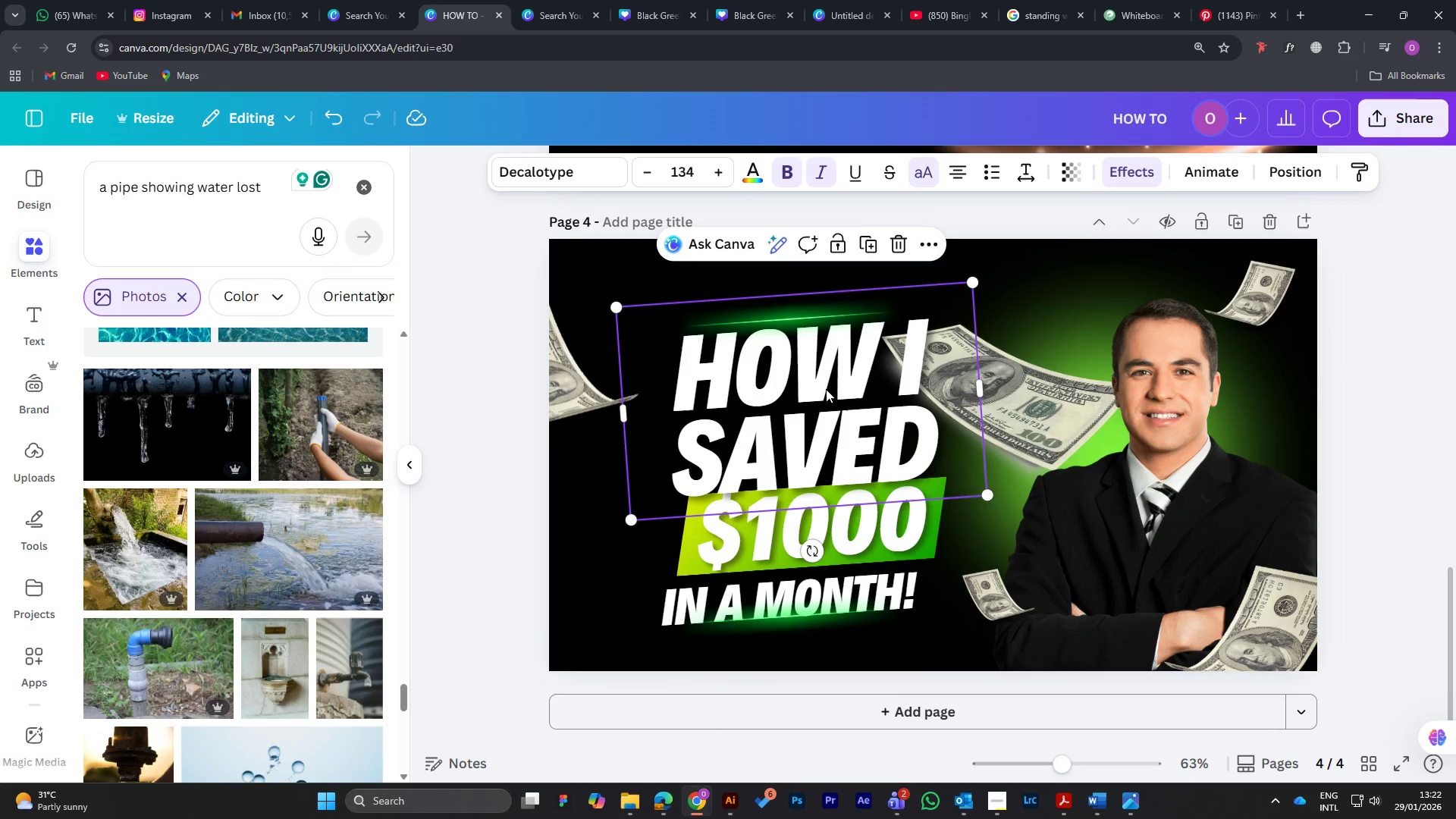 
right_click([826, 389])
 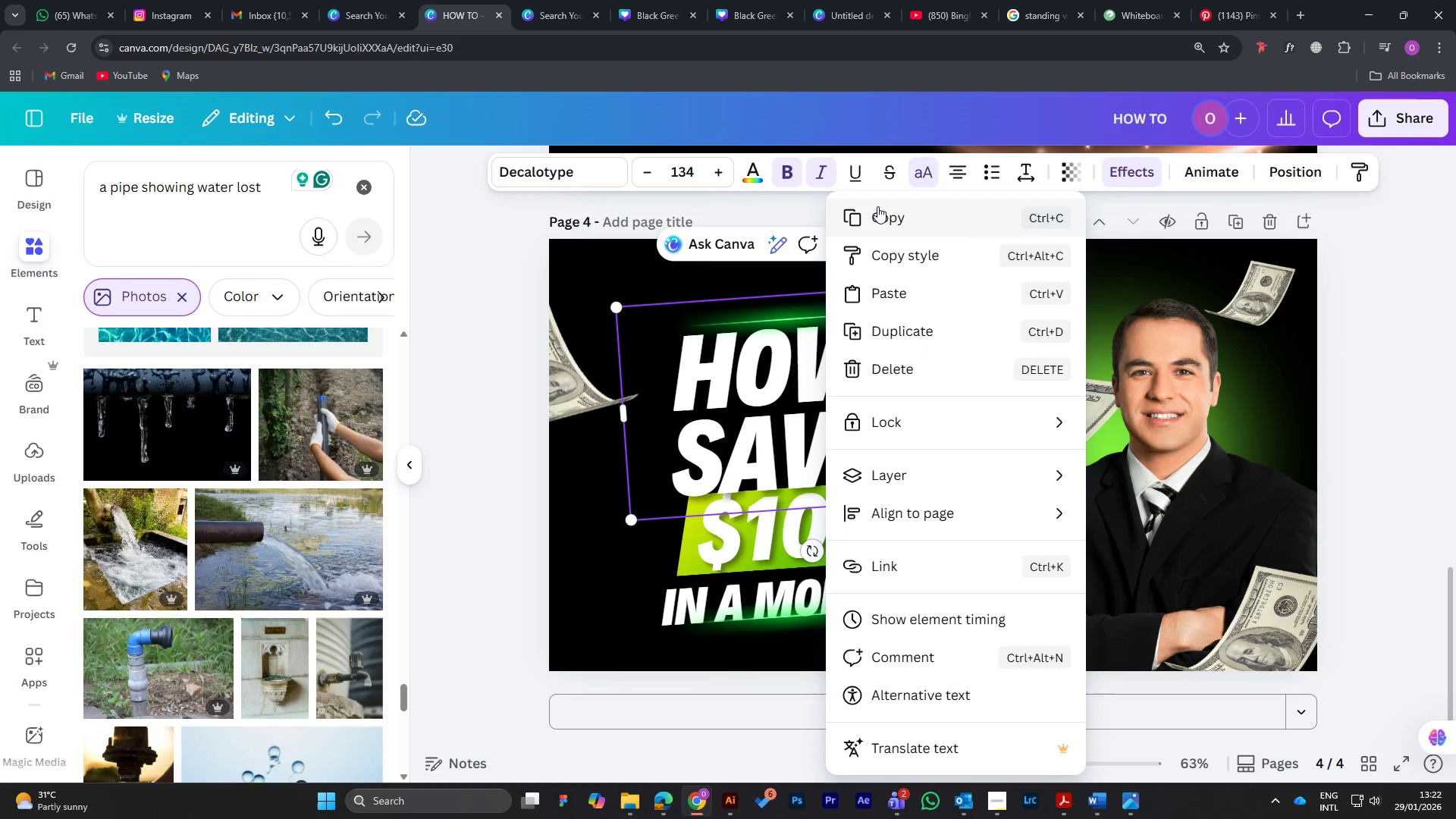 
left_click([877, 206])
 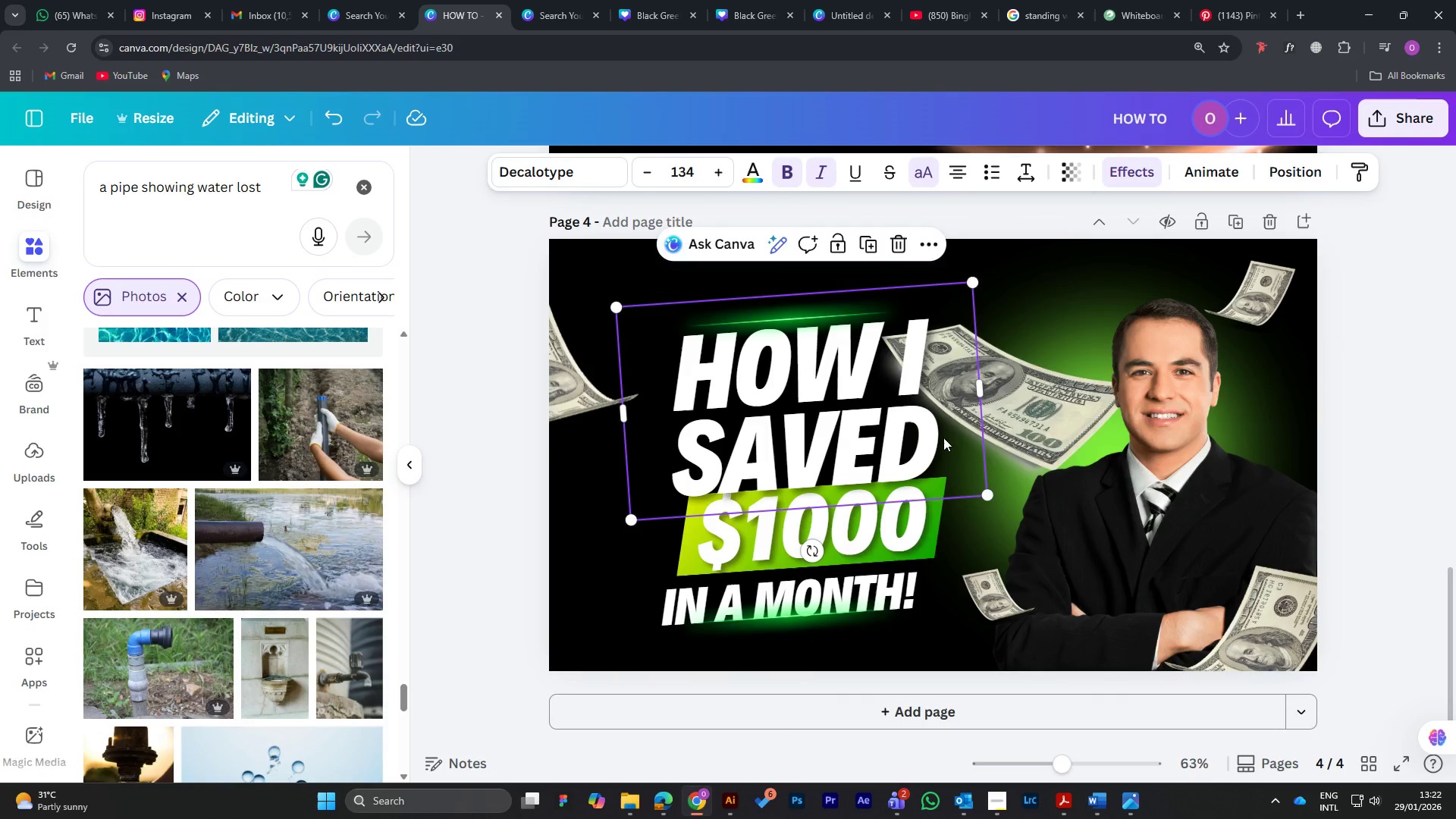 
scroll: coordinate [965, 425], scroll_direction: up, amount: 22.0
 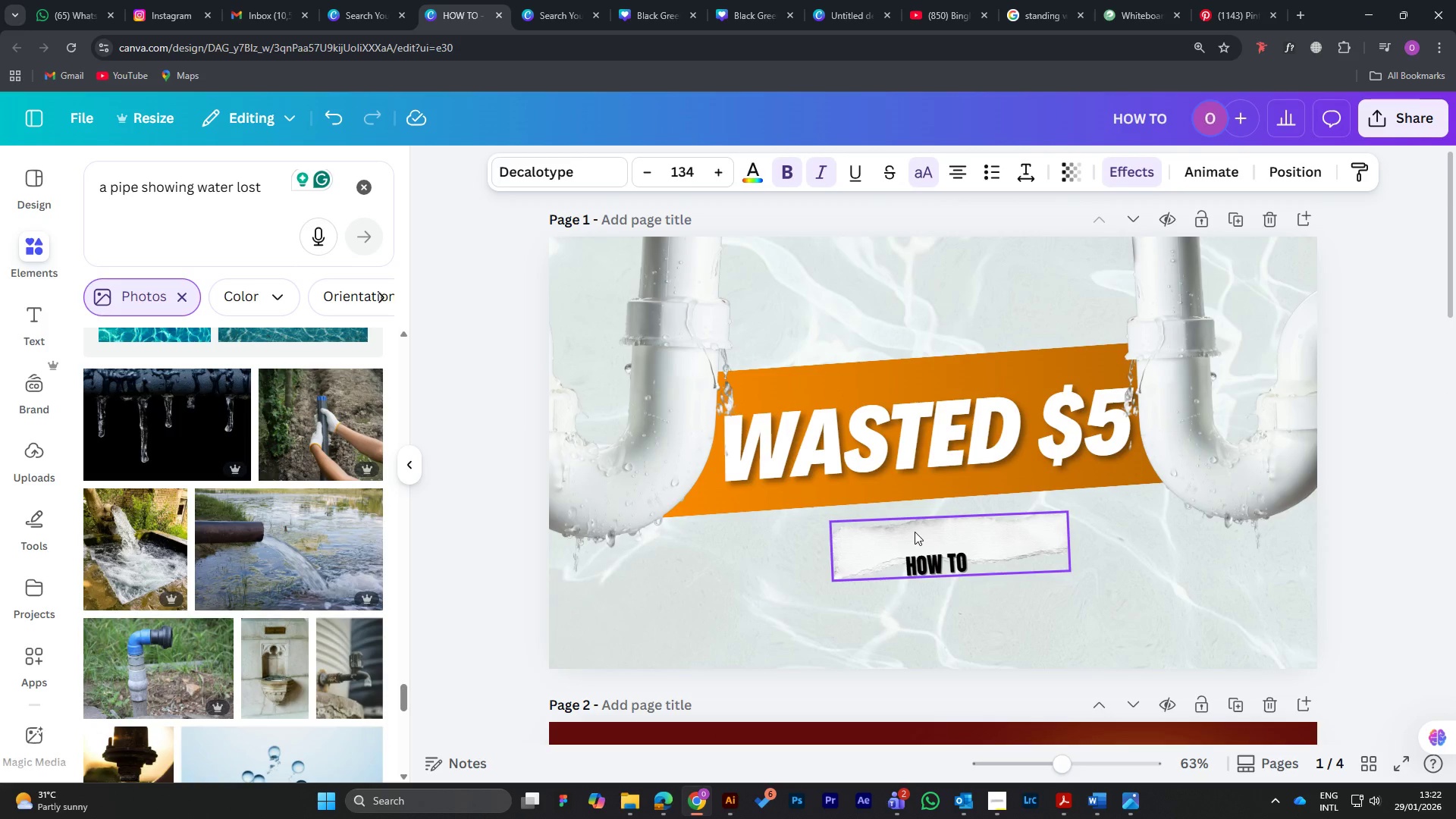 
key(Control+V)
 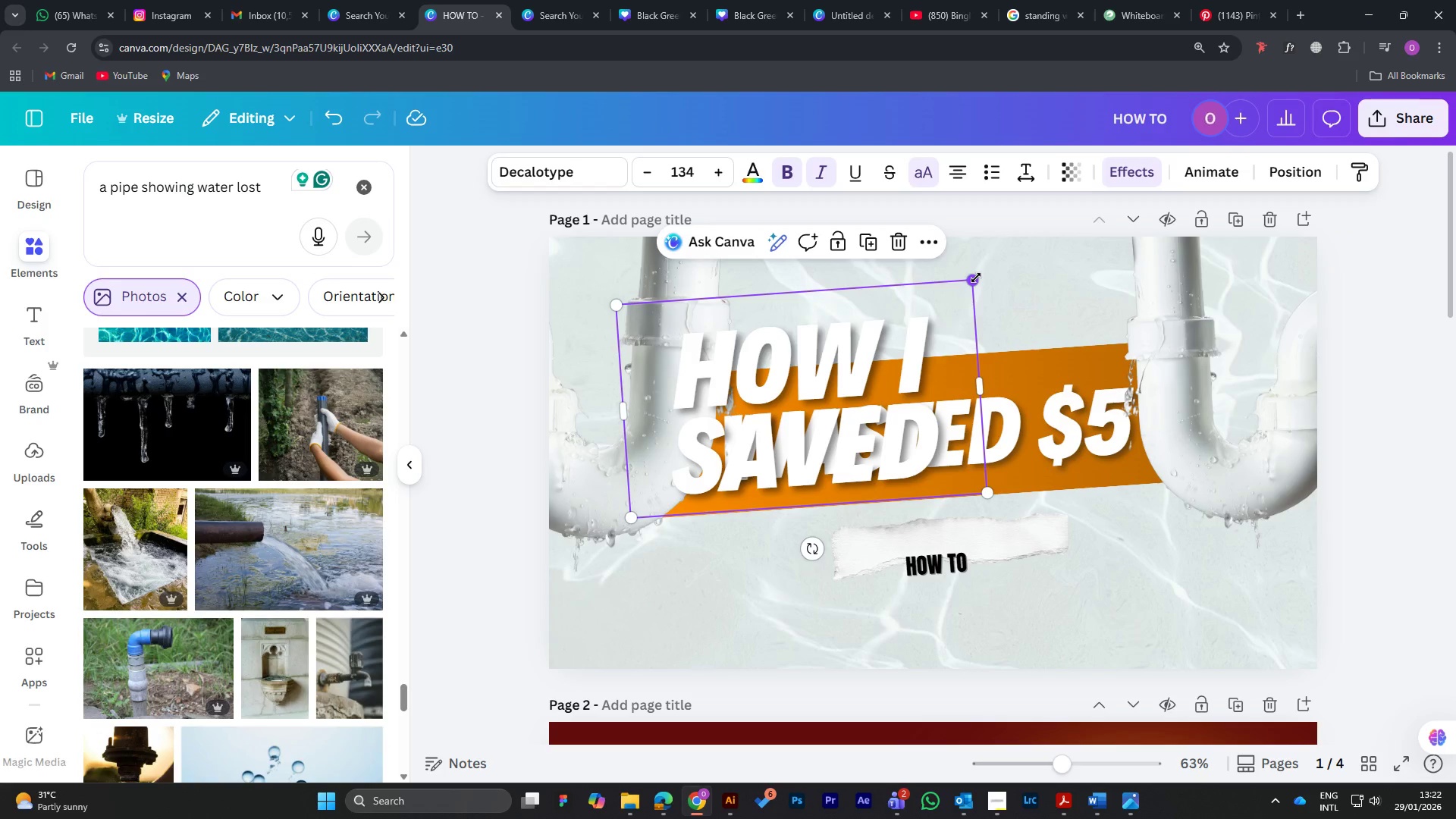 
left_click_drag(start_coordinate=[976, 278], to_coordinate=[875, 345])
 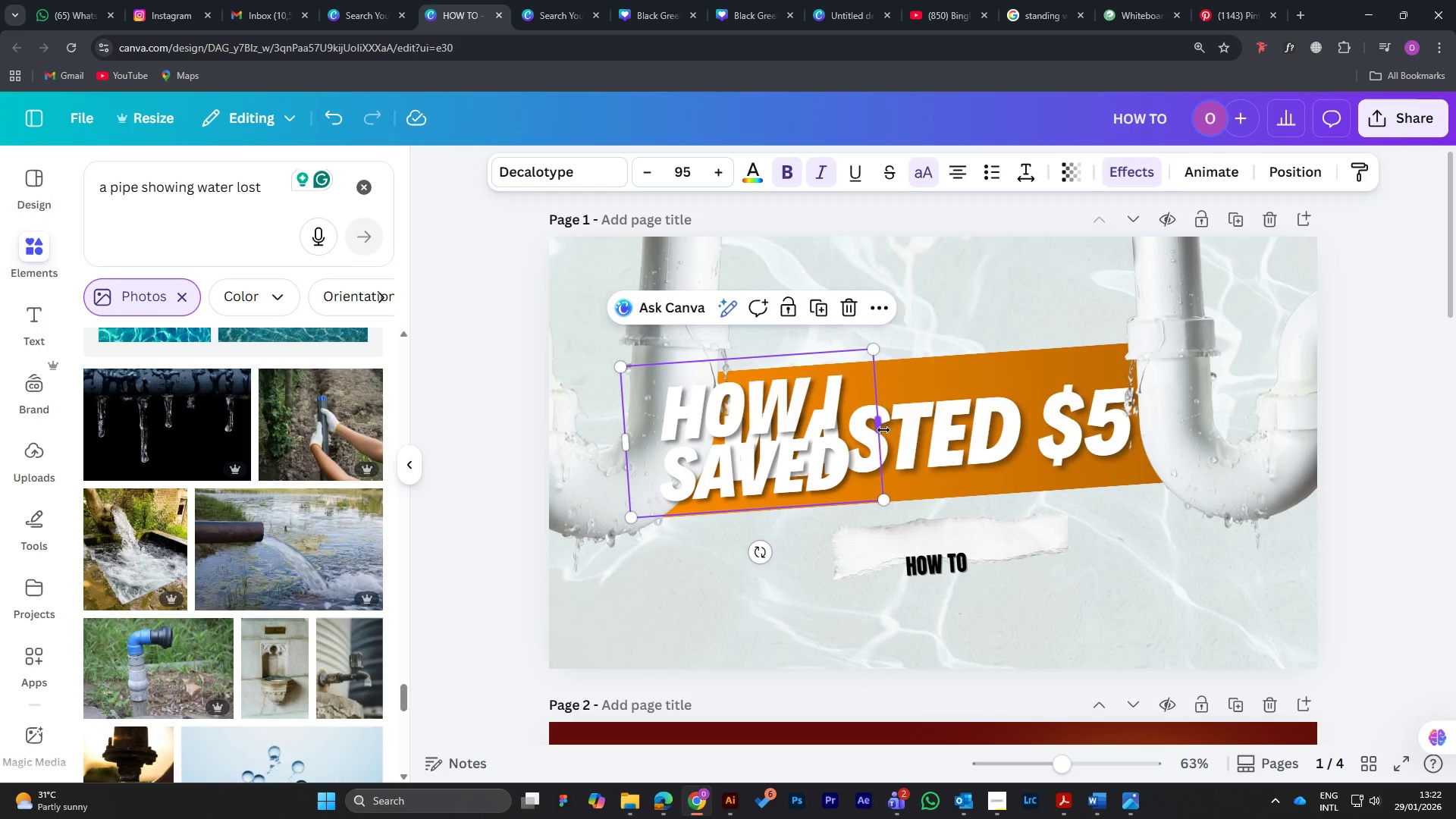 
left_click_drag(start_coordinate=[883, 430], to_coordinate=[1166, 413])
 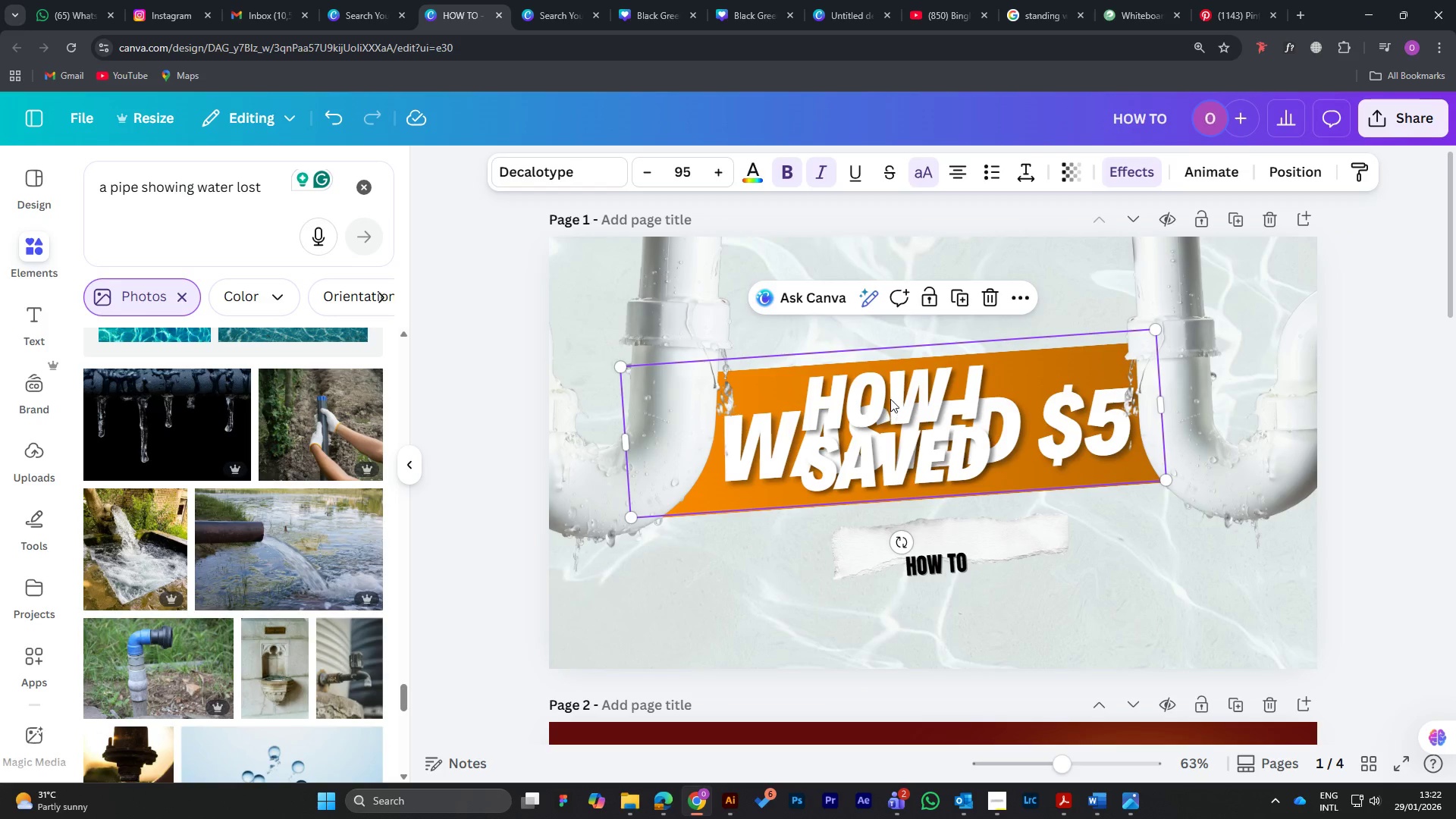 
left_click_drag(start_coordinate=[902, 402], to_coordinate=[932, 306])
 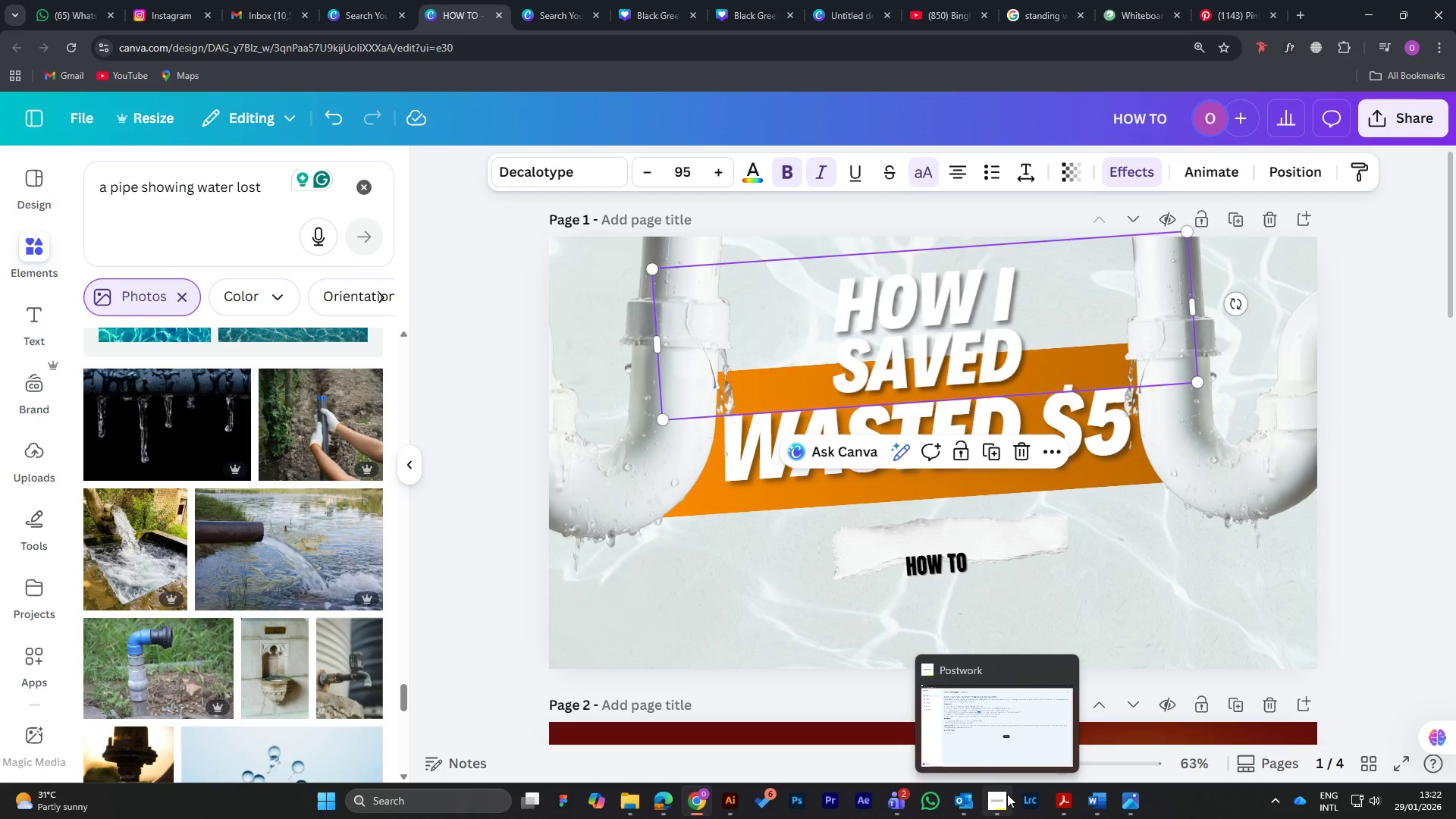 
left_click([1030, 716])